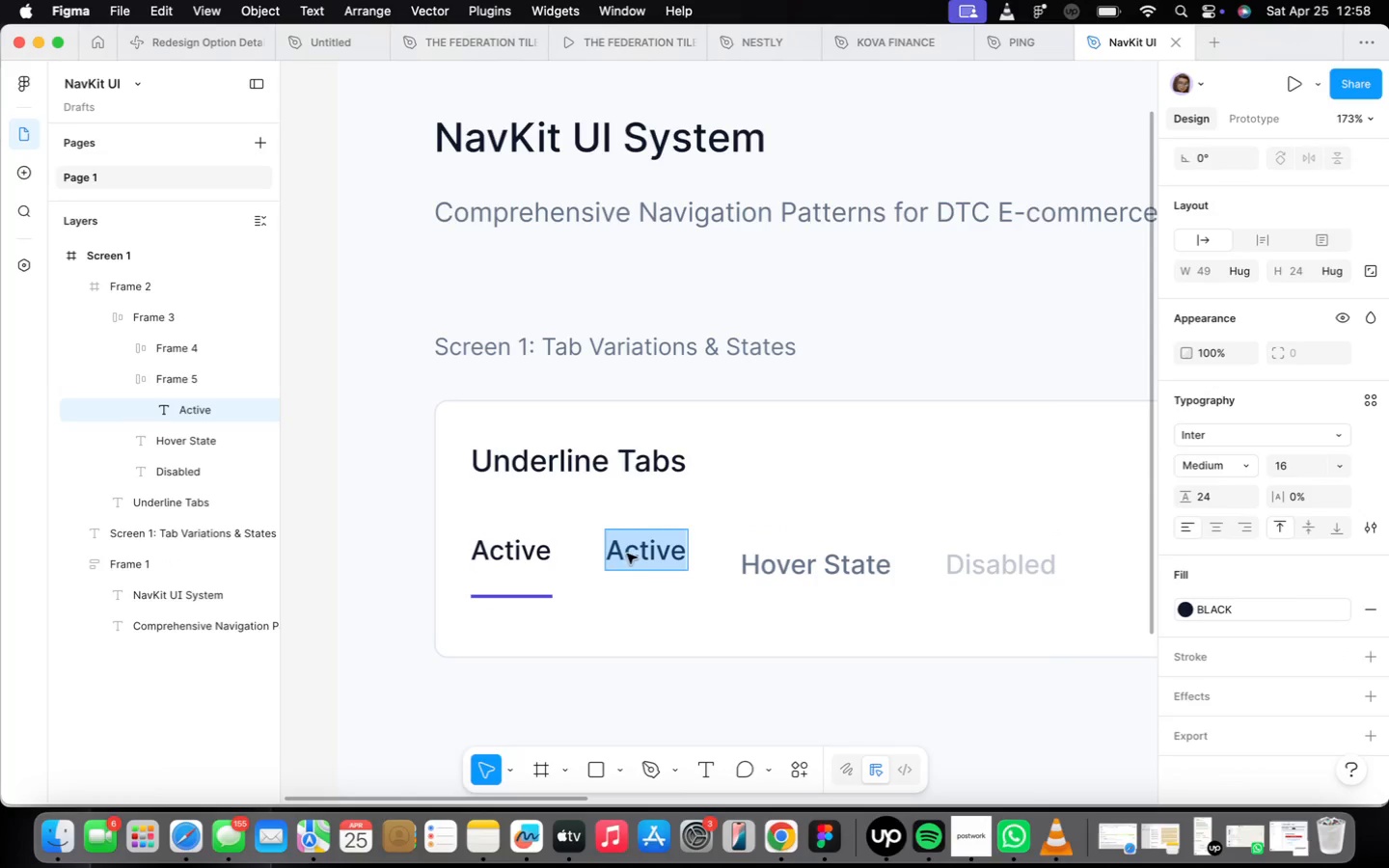 
type(Default)
 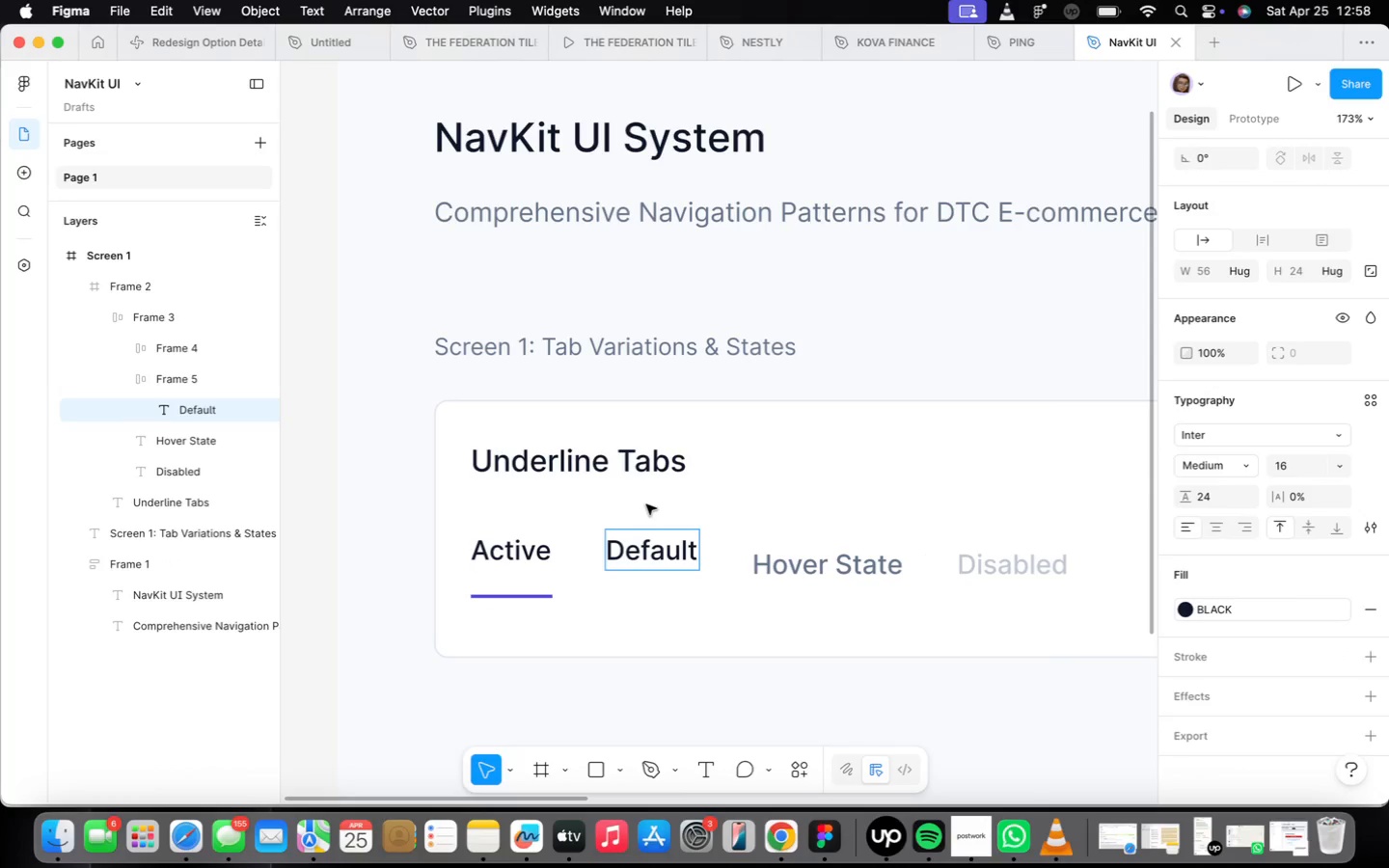 
left_click([722, 482])
 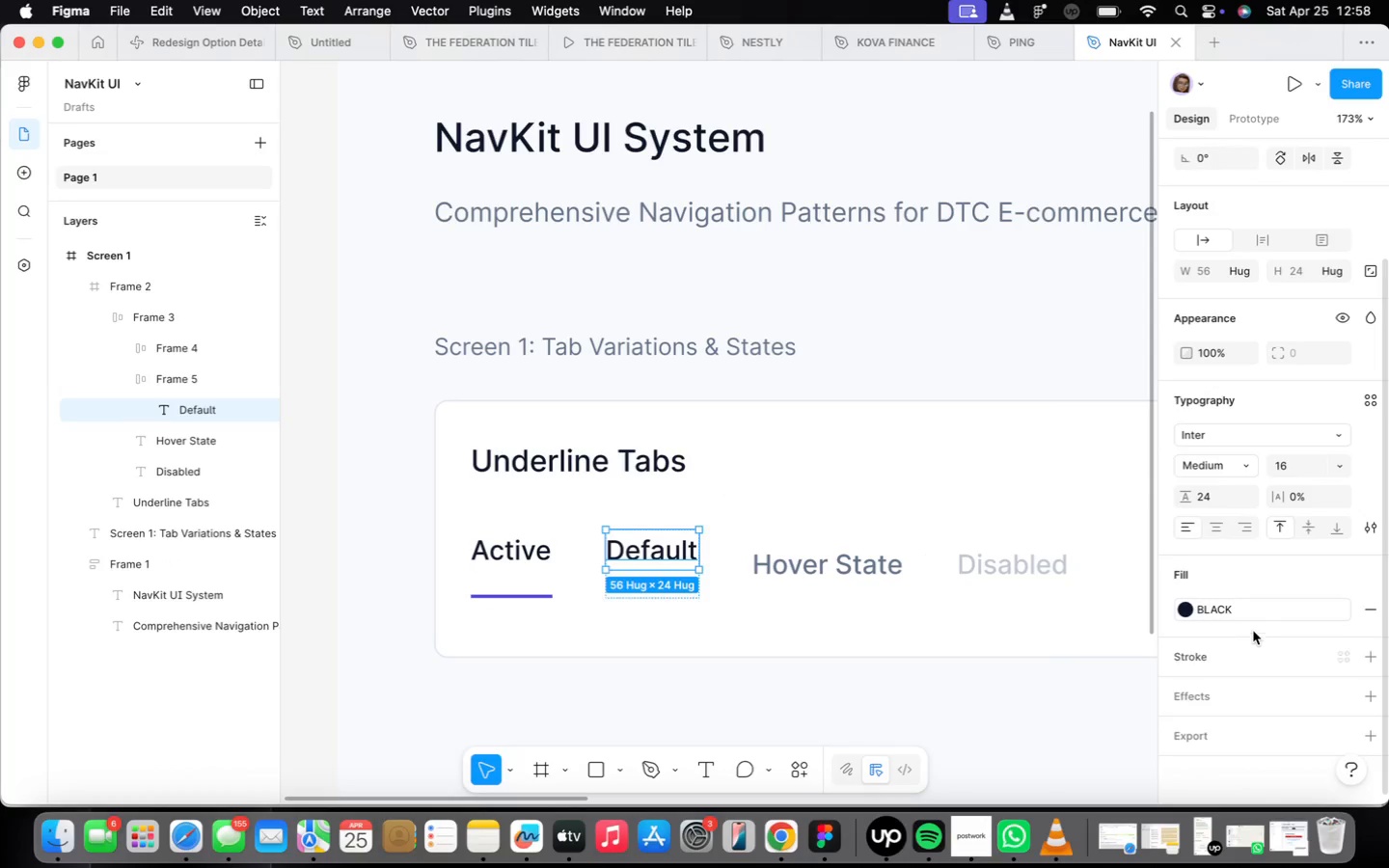 
left_click([1256, 603])
 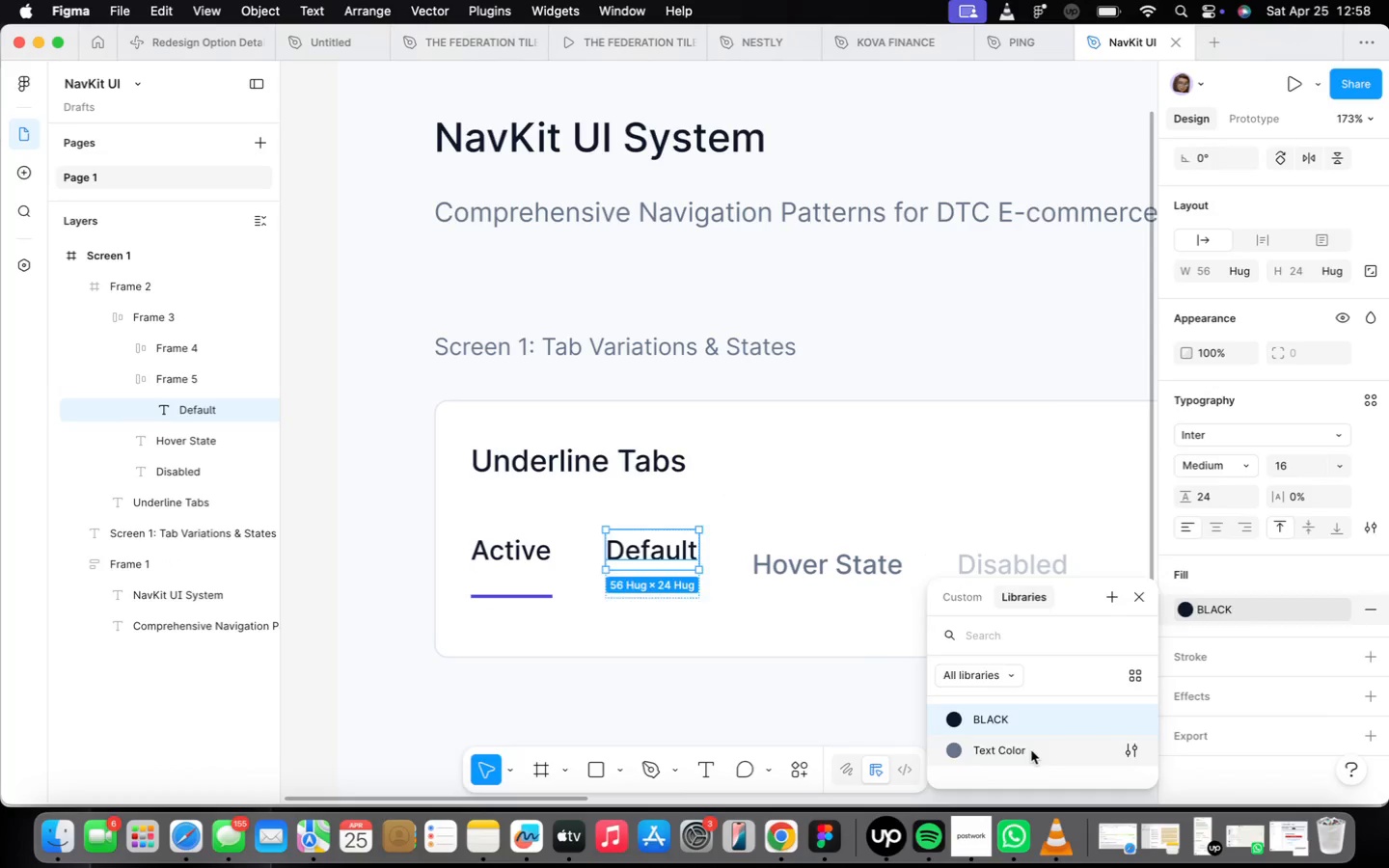 
double_click([906, 712])
 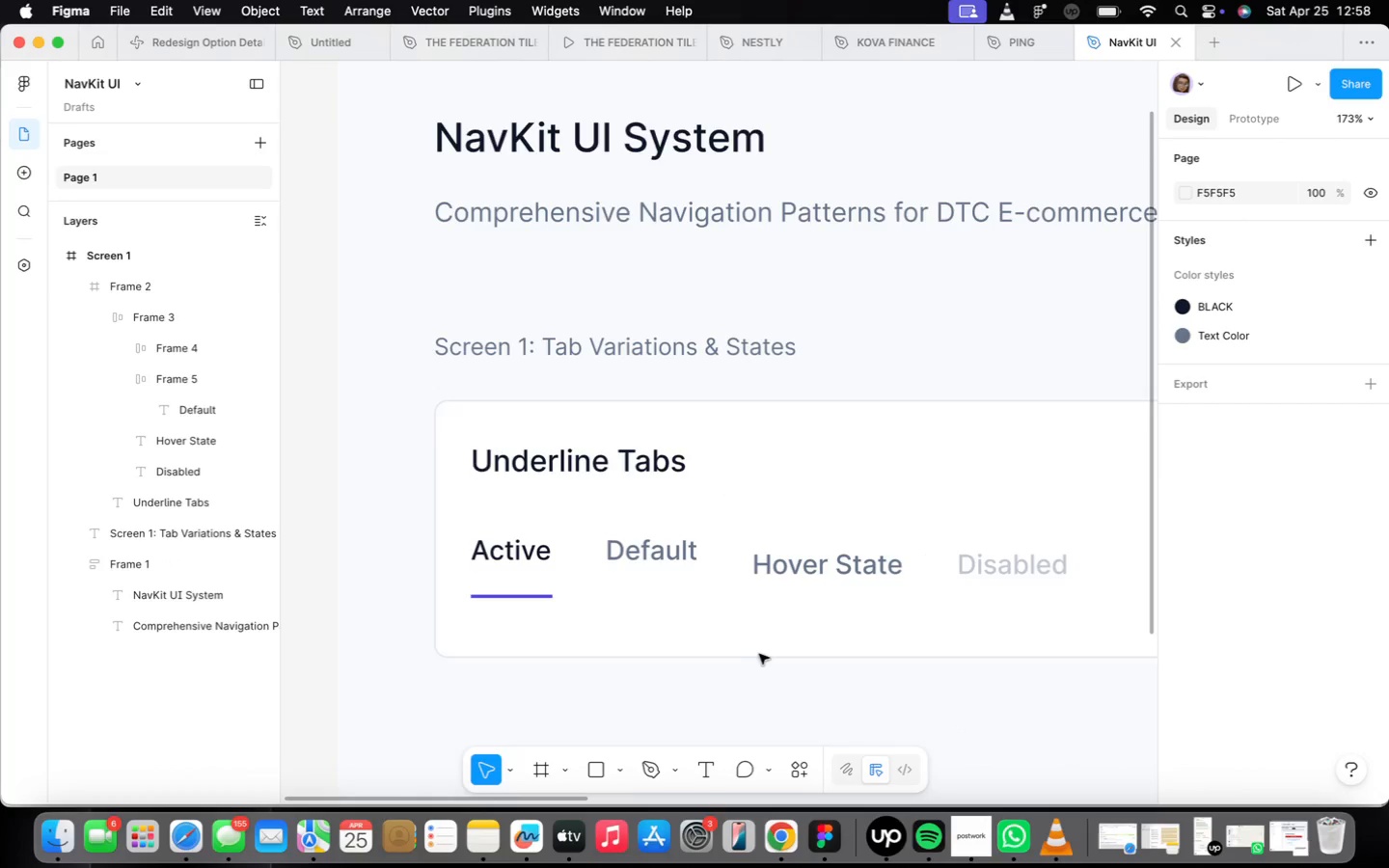 
scroll: coordinate [744, 639], scroll_direction: down, amount: 4.0
 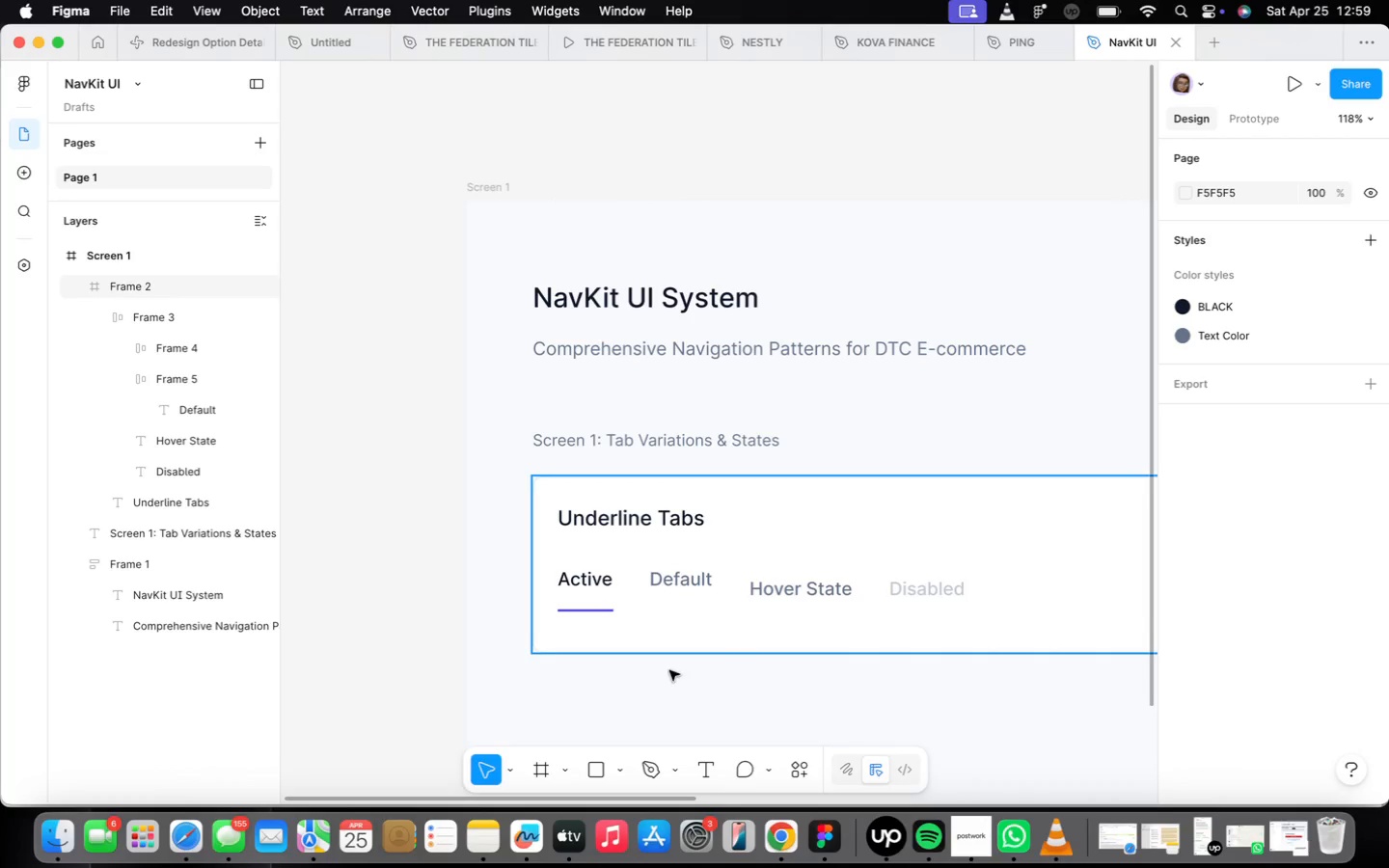 
wait(6.99)
 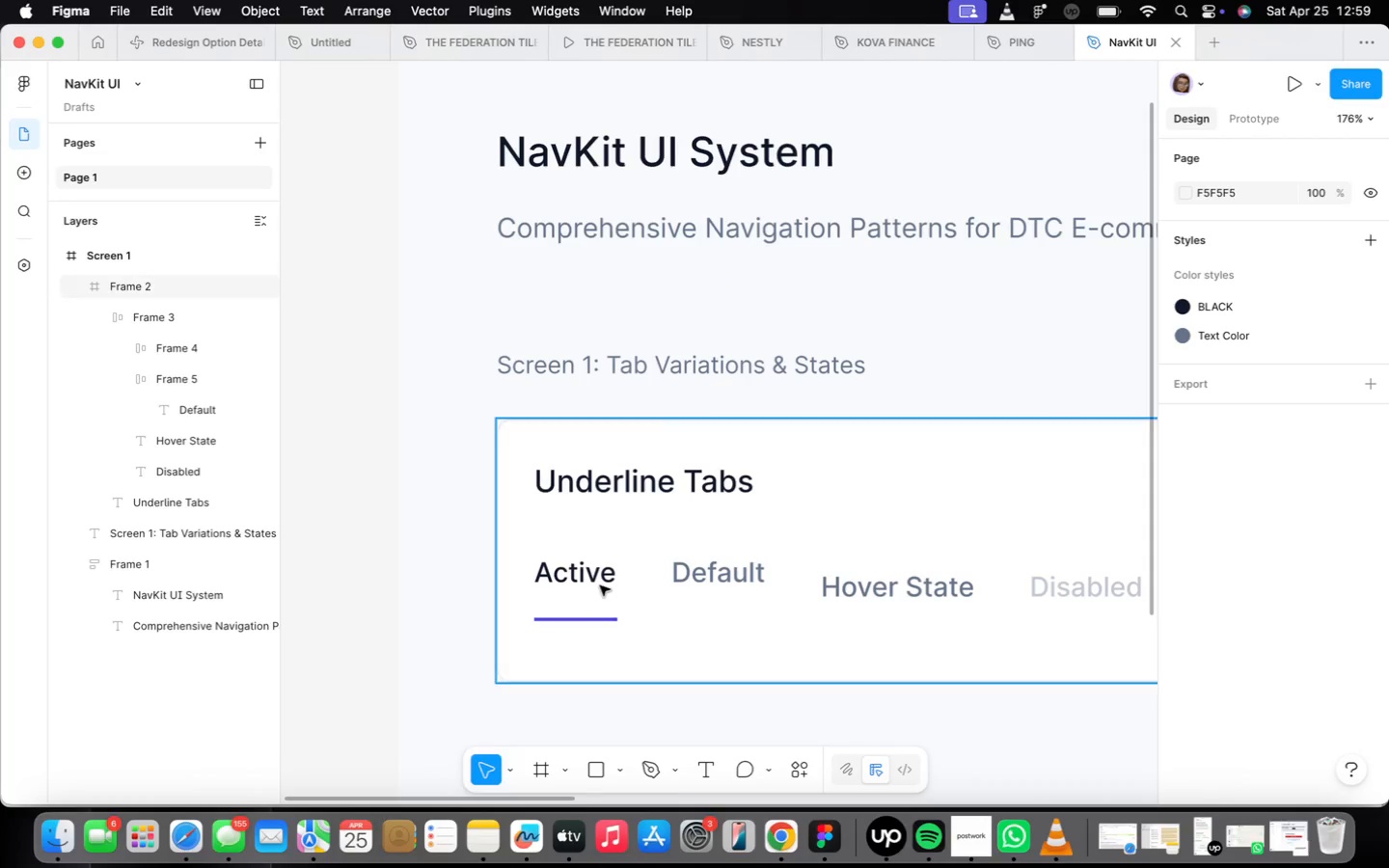 
left_click([600, 585])
 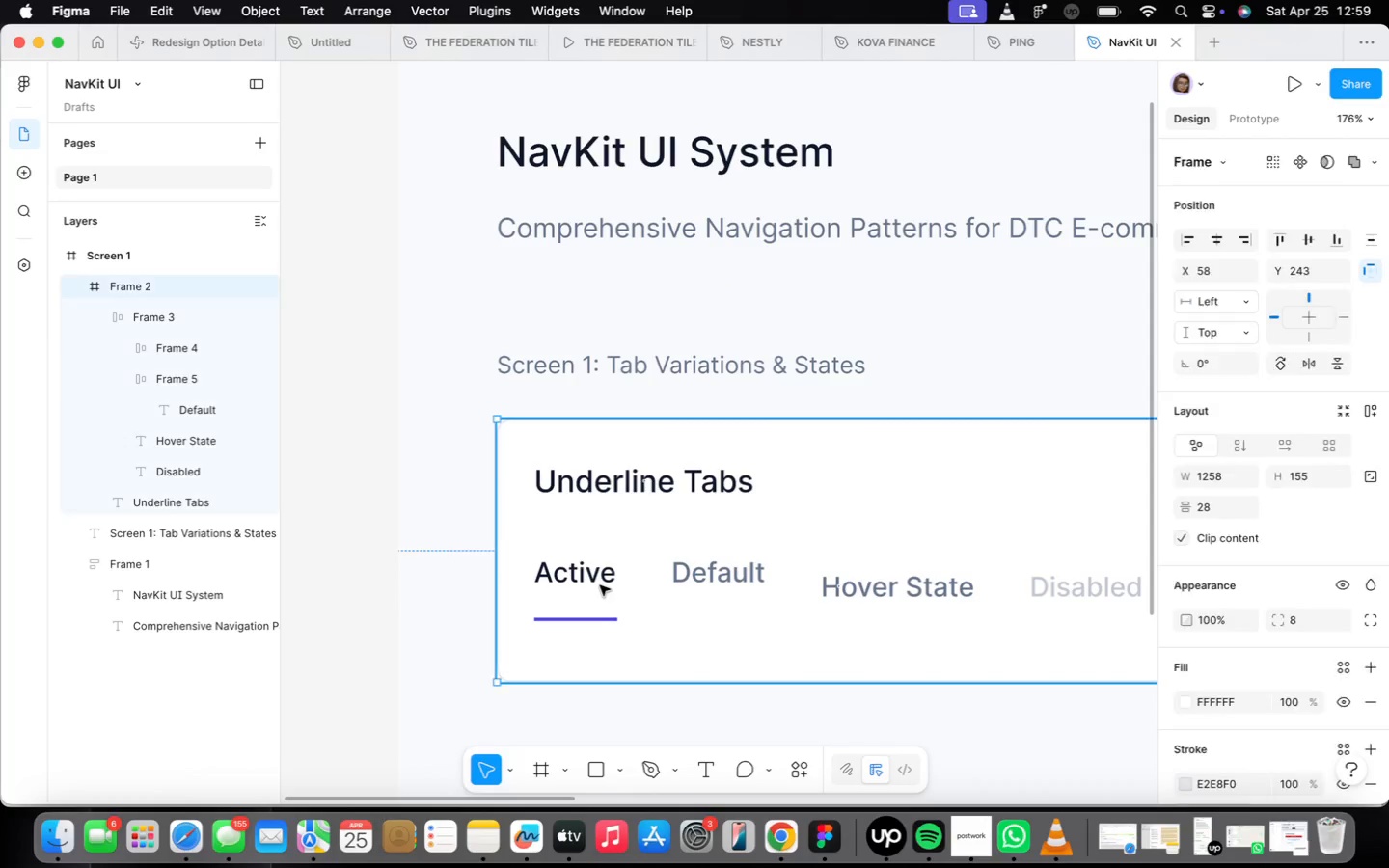 
scroll: coordinate [605, 592], scroll_direction: up, amount: 4.0
 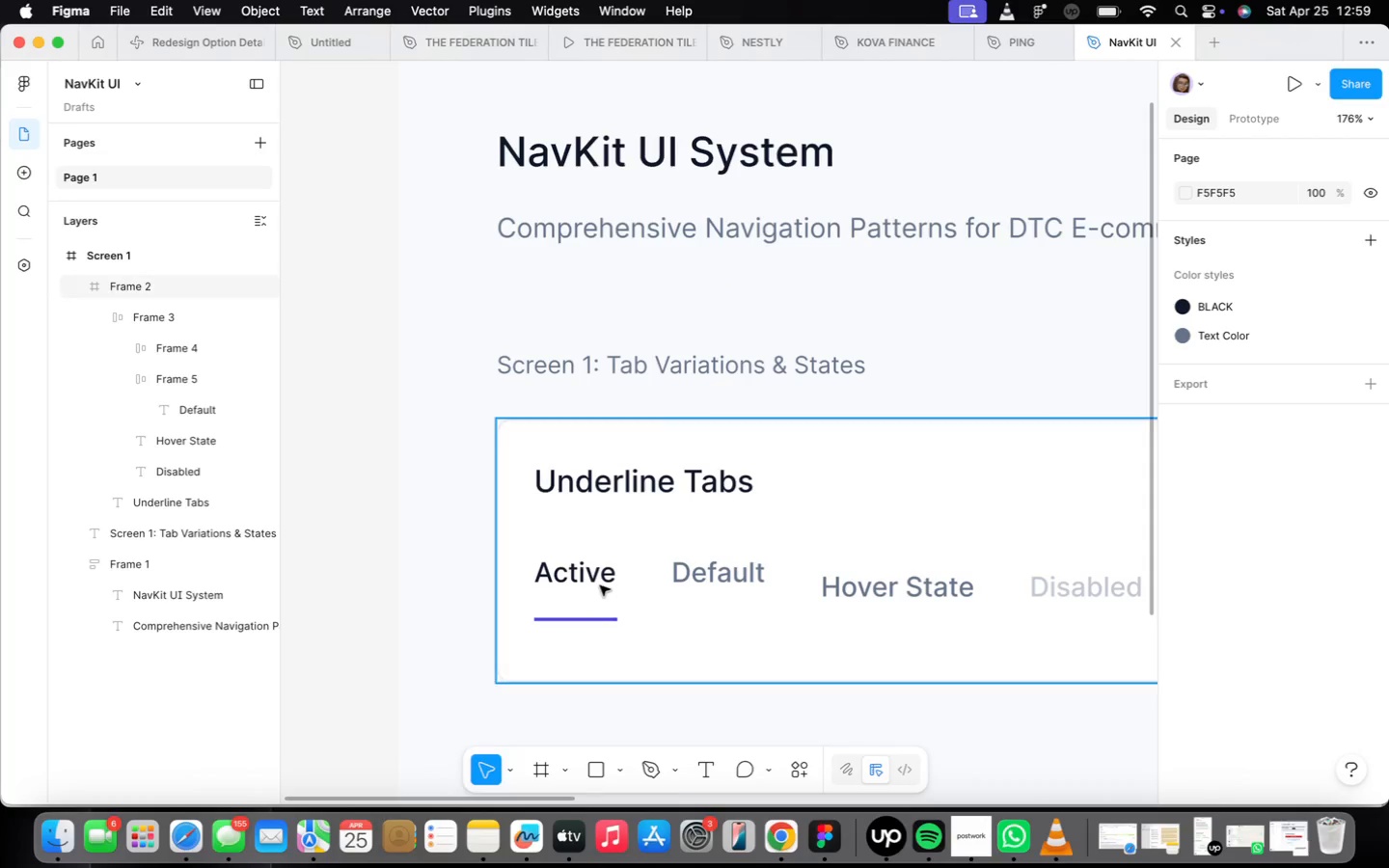 
double_click([600, 585])
 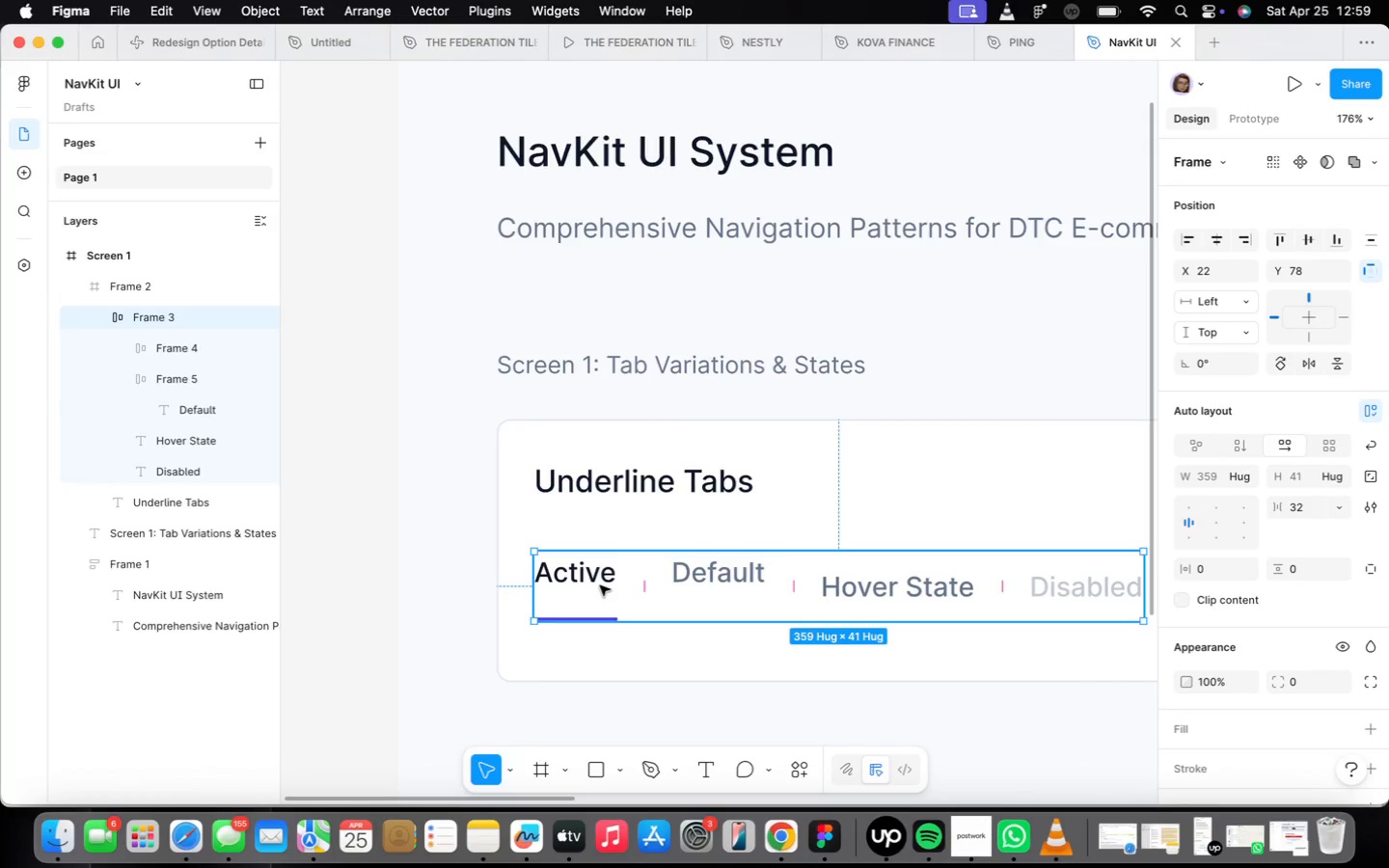 
right_click([600, 585])
 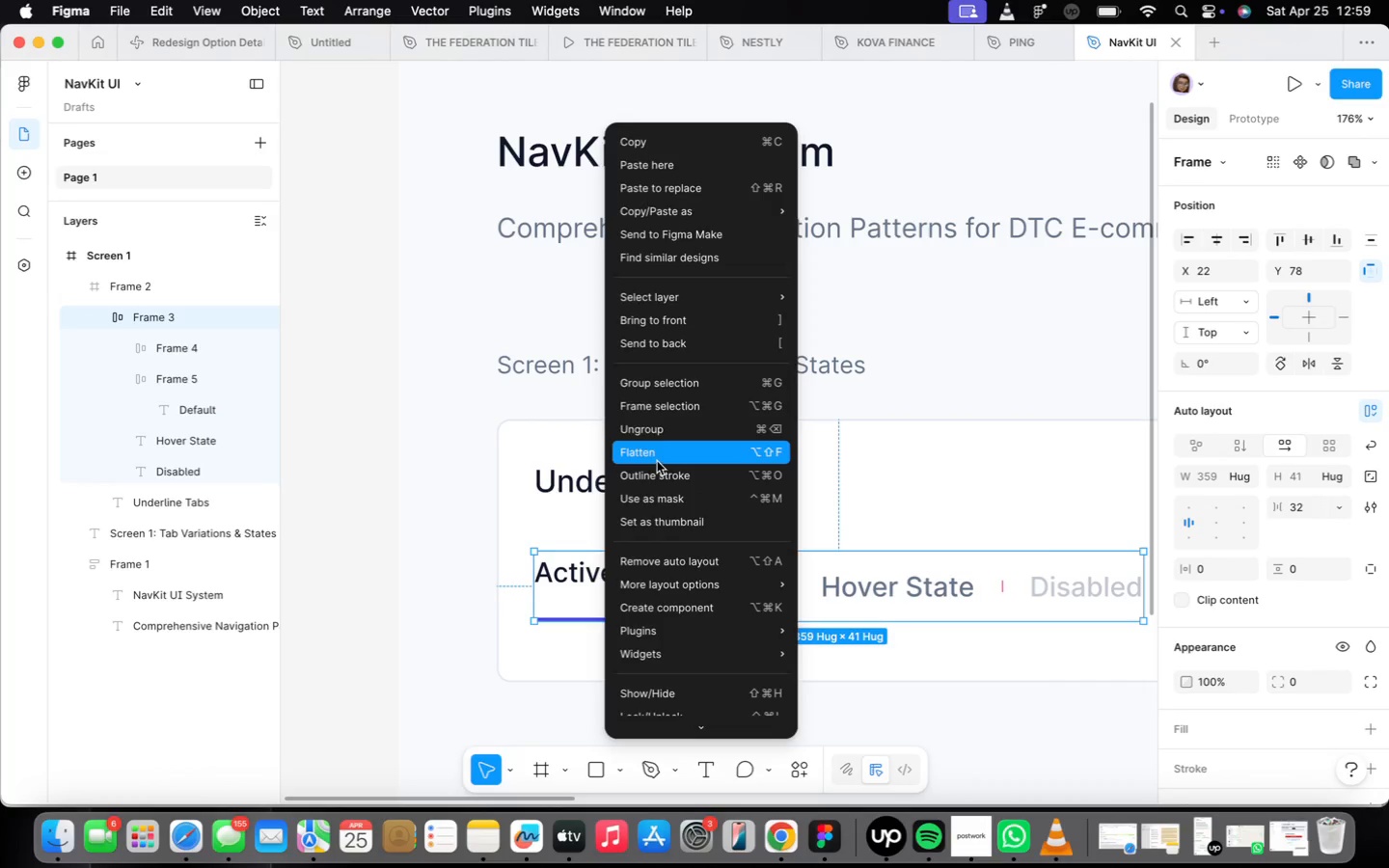 
left_click([655, 429])
 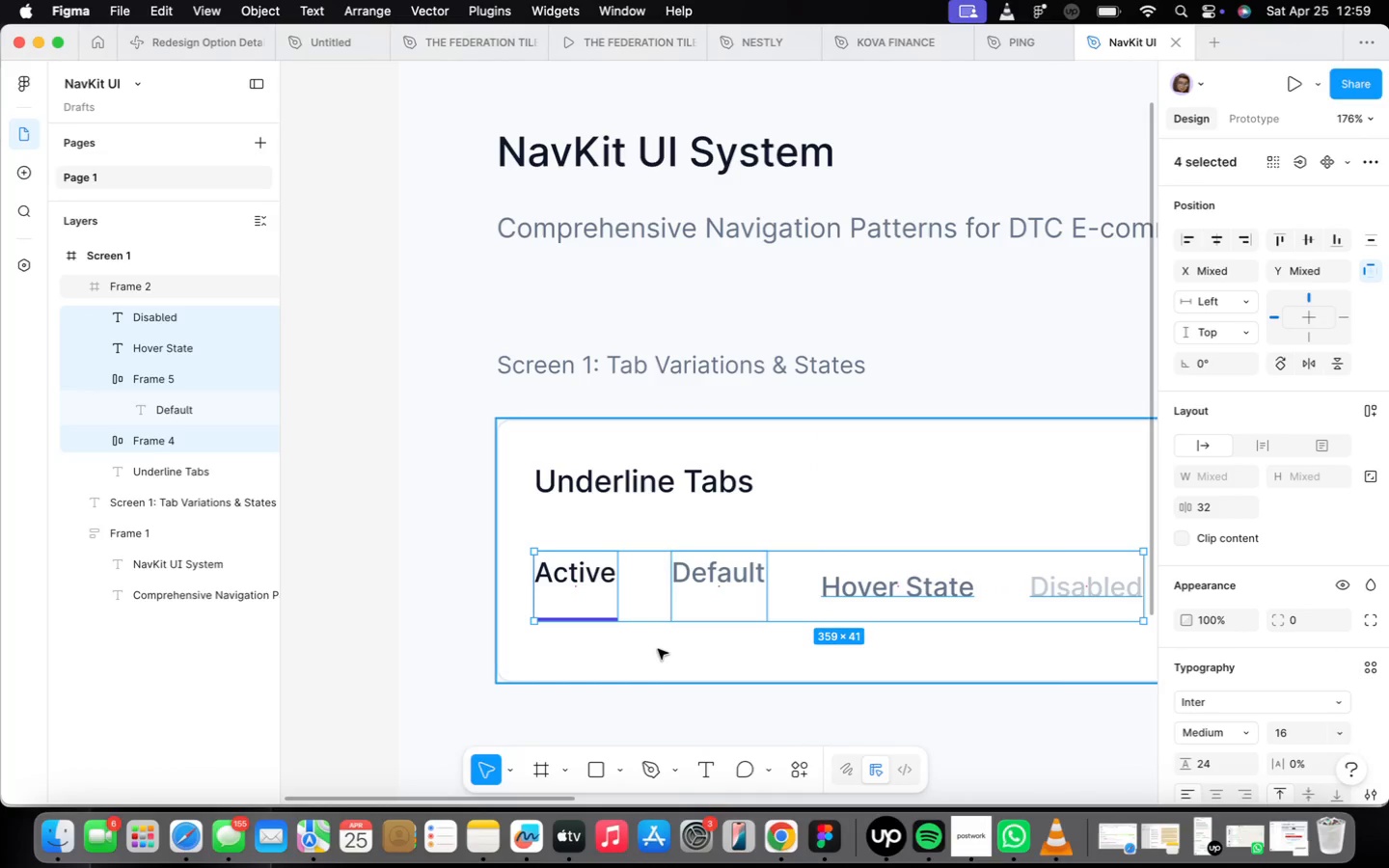 
left_click([655, 662])
 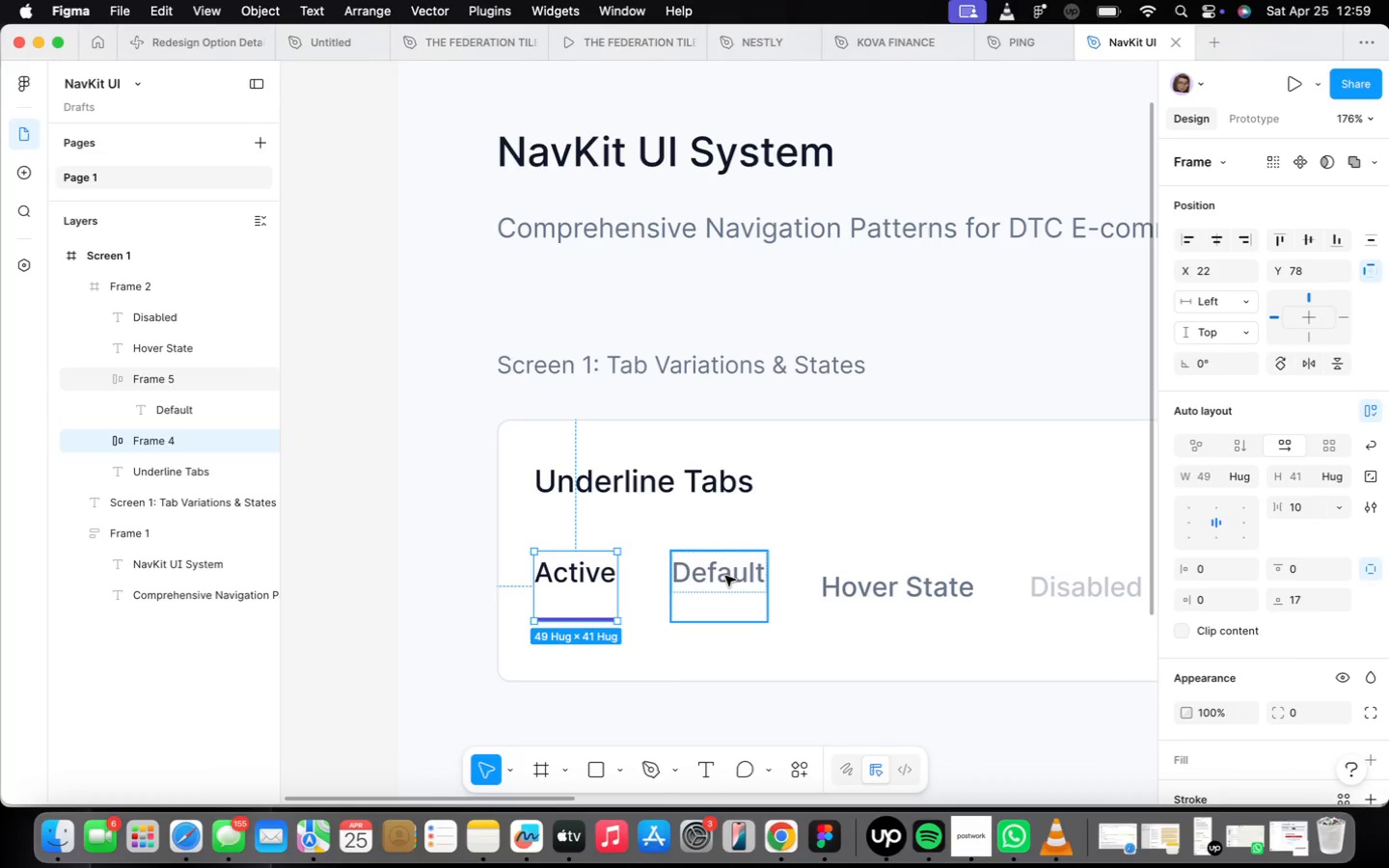 
left_click([725, 576])
 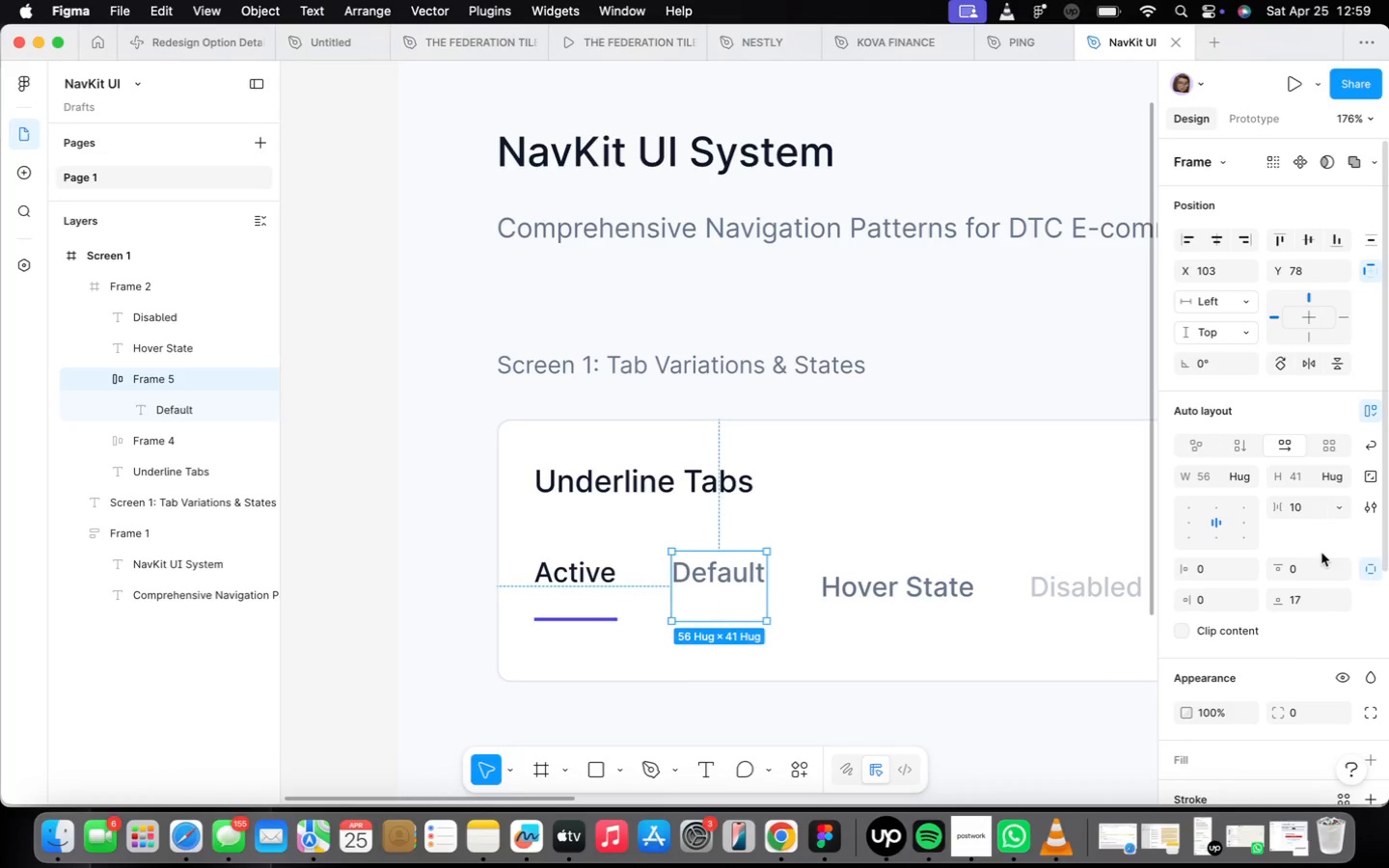 
key(Meta+CommandLeft)
 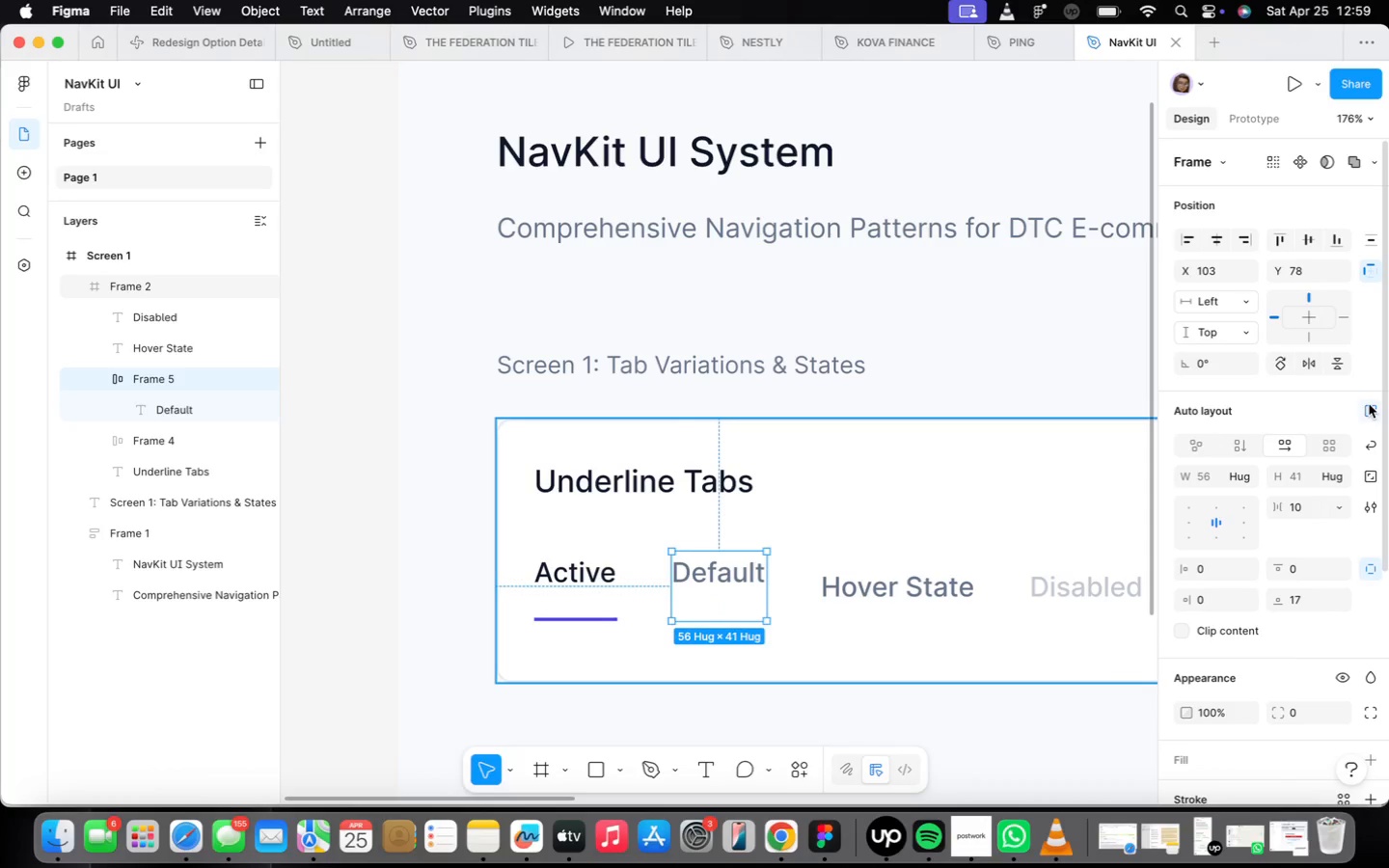 
key(Meta+CommandLeft)
 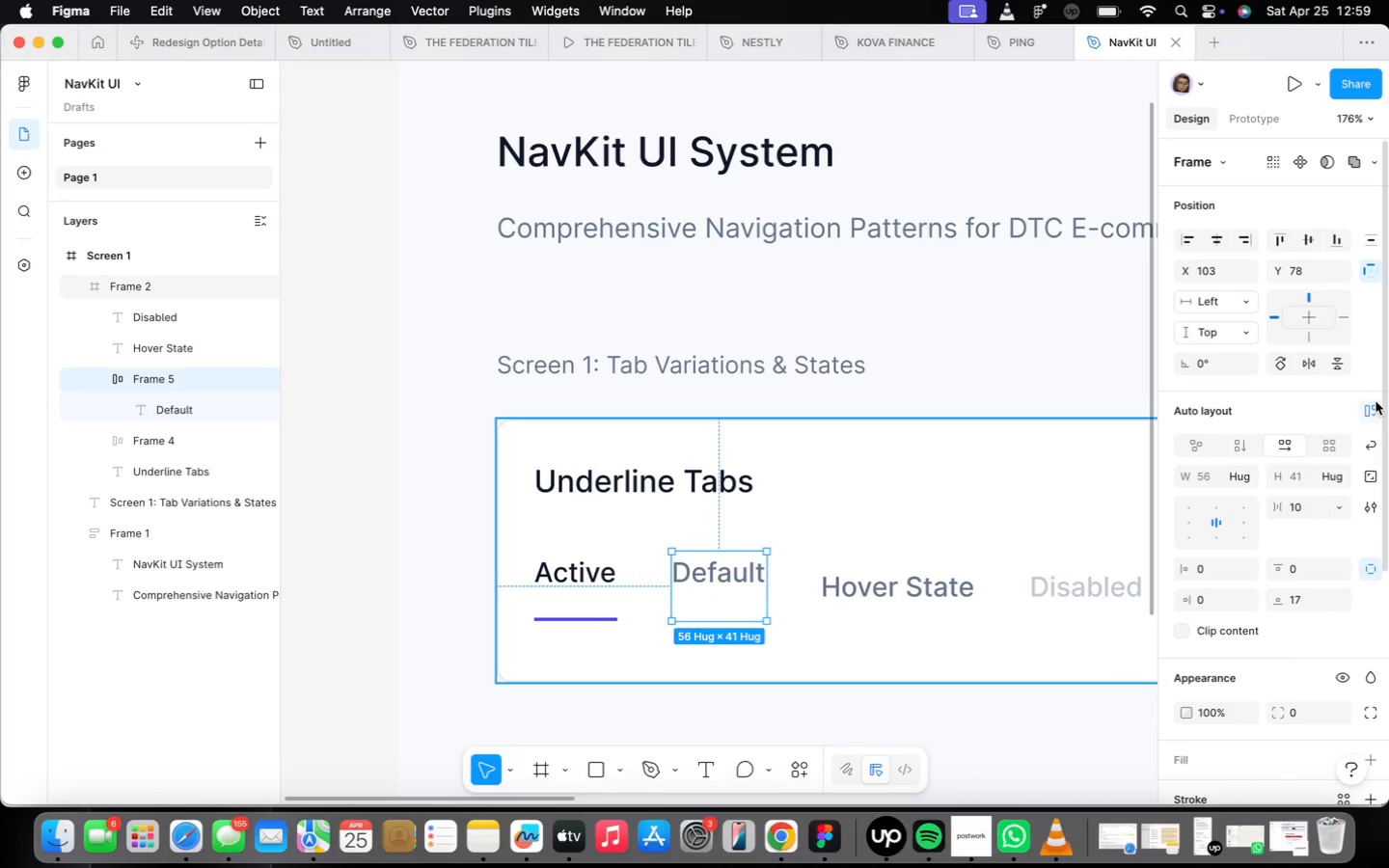 
key(Meta+Z)
 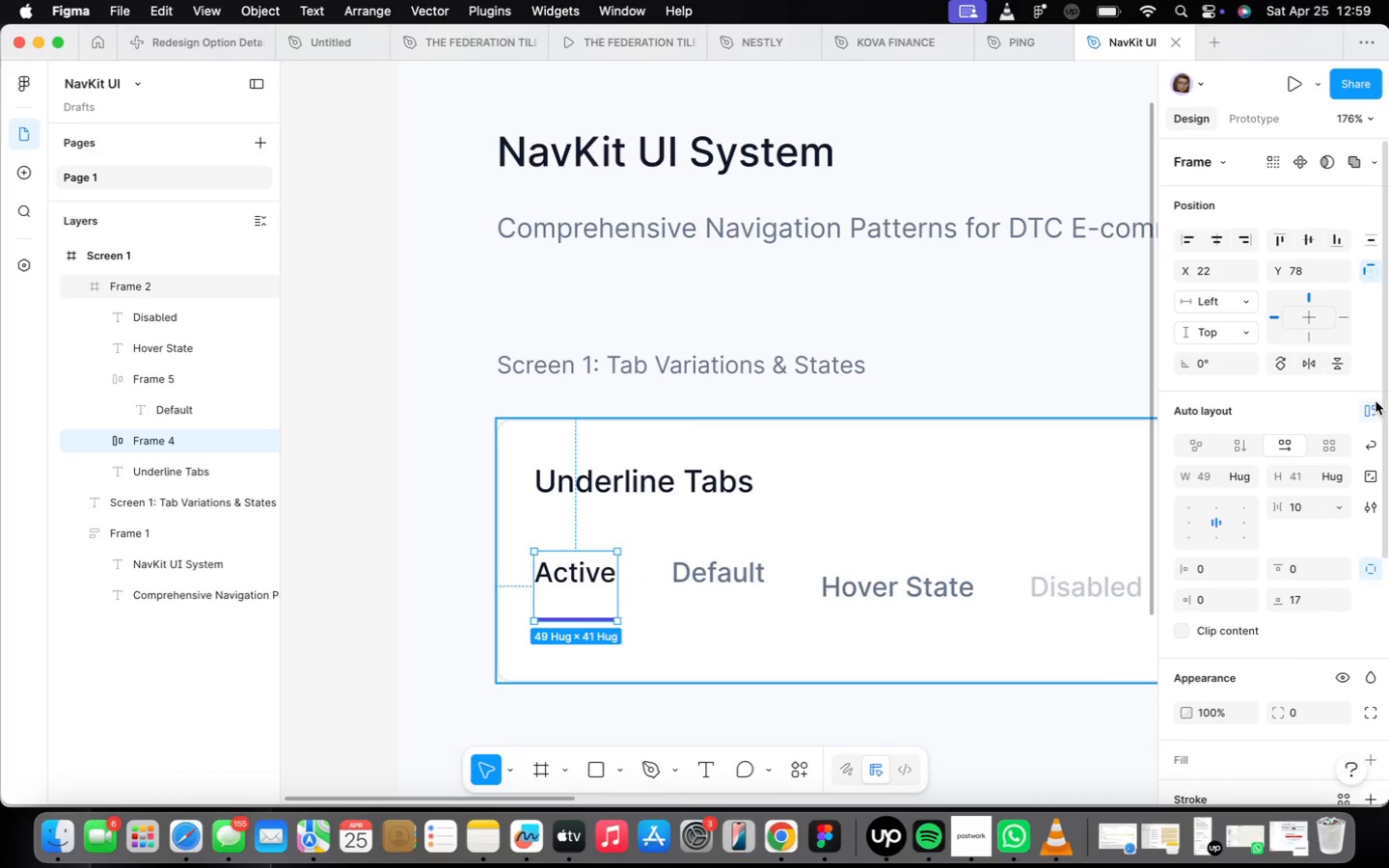 
key(Meta+CommandLeft)
 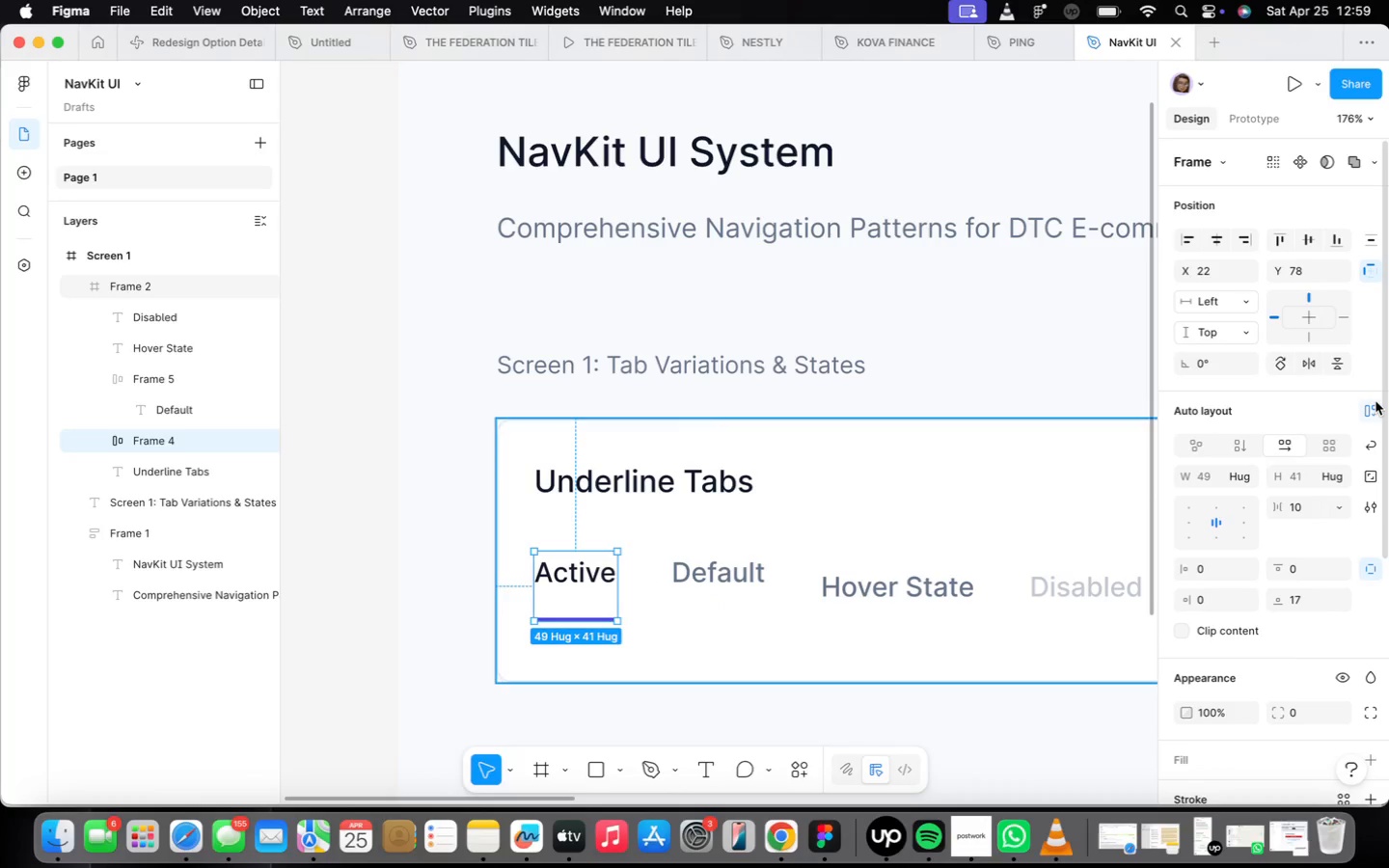 
key(Z)
 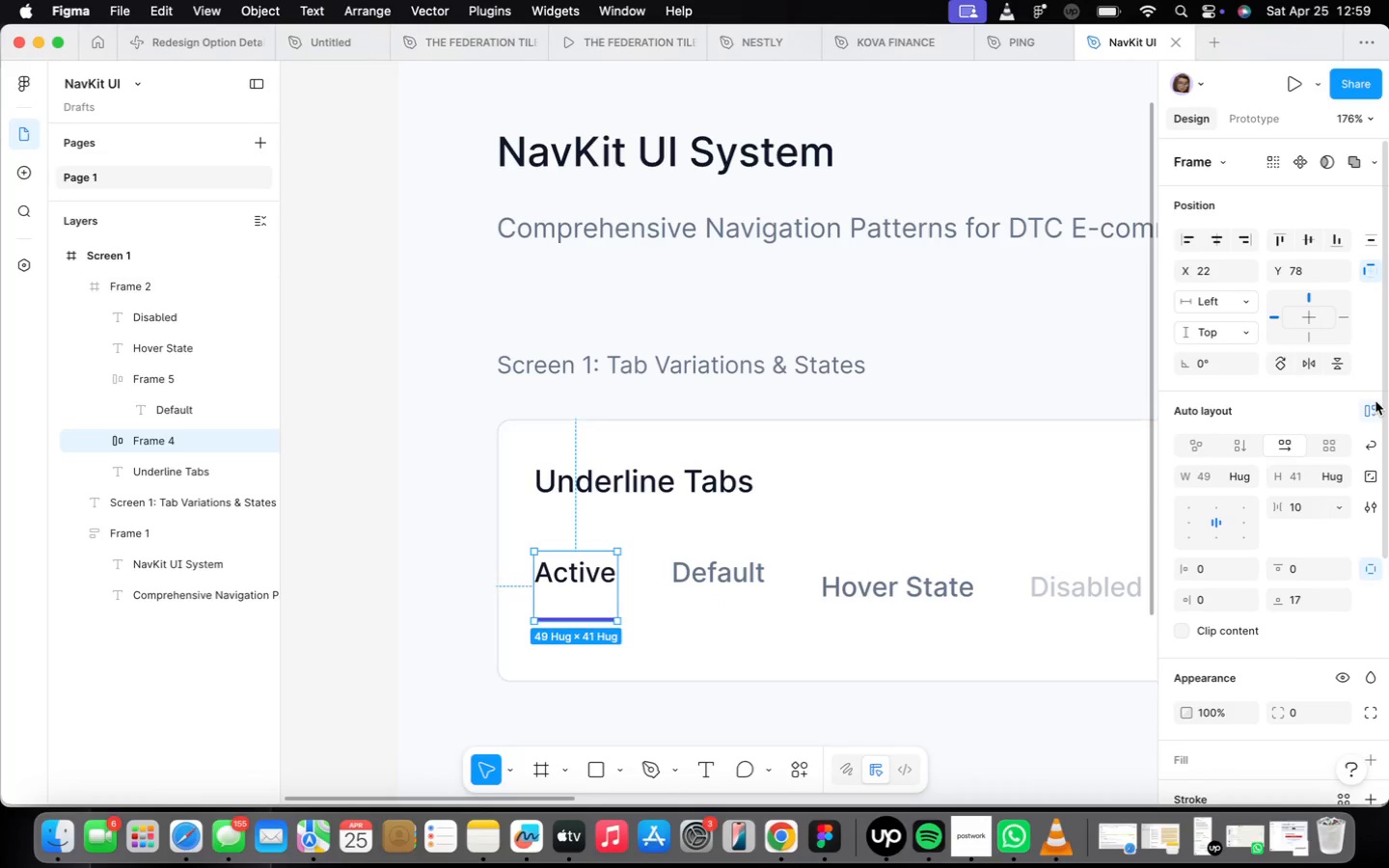 
key(Meta+CommandLeft)
 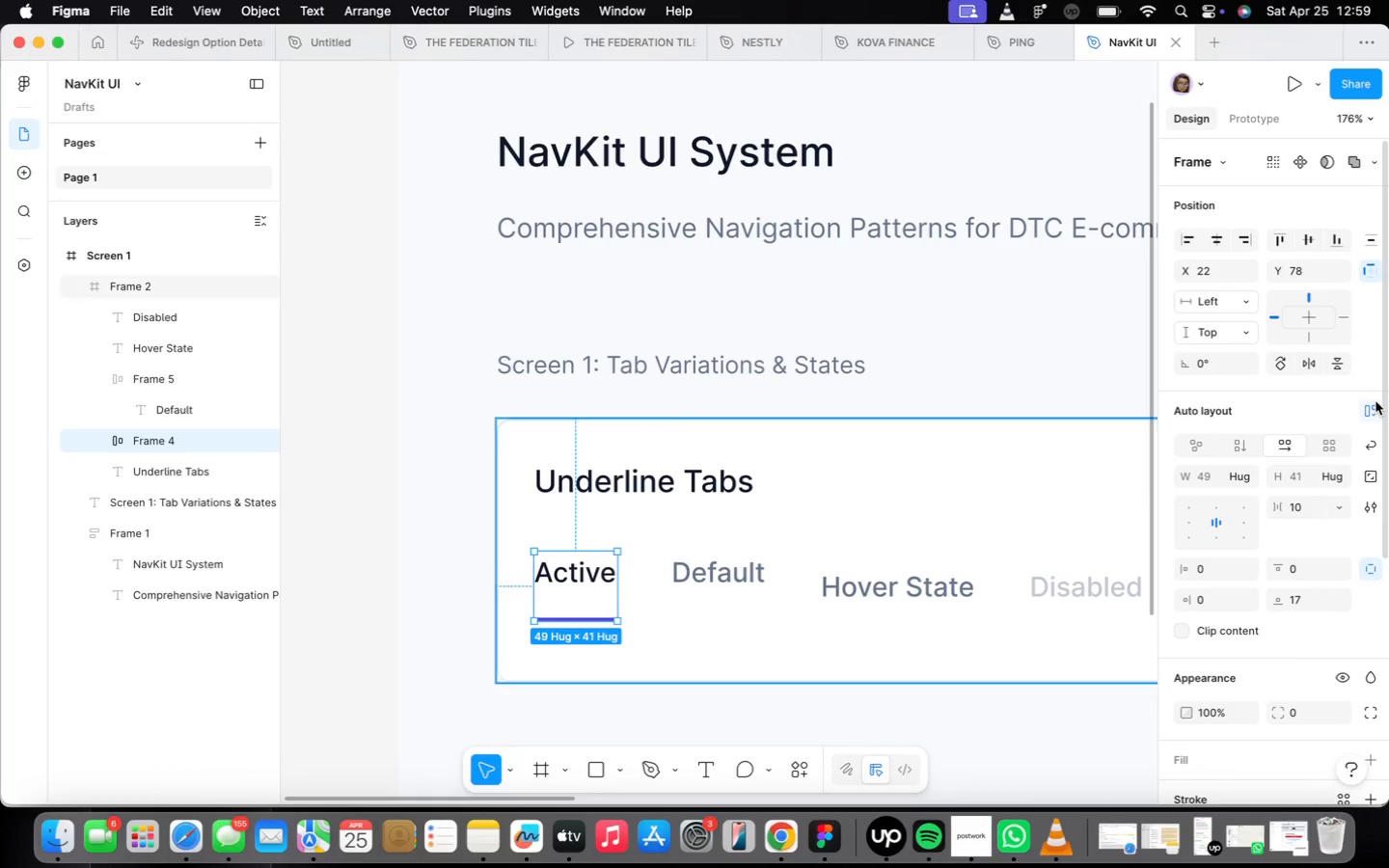 
key(Z)
 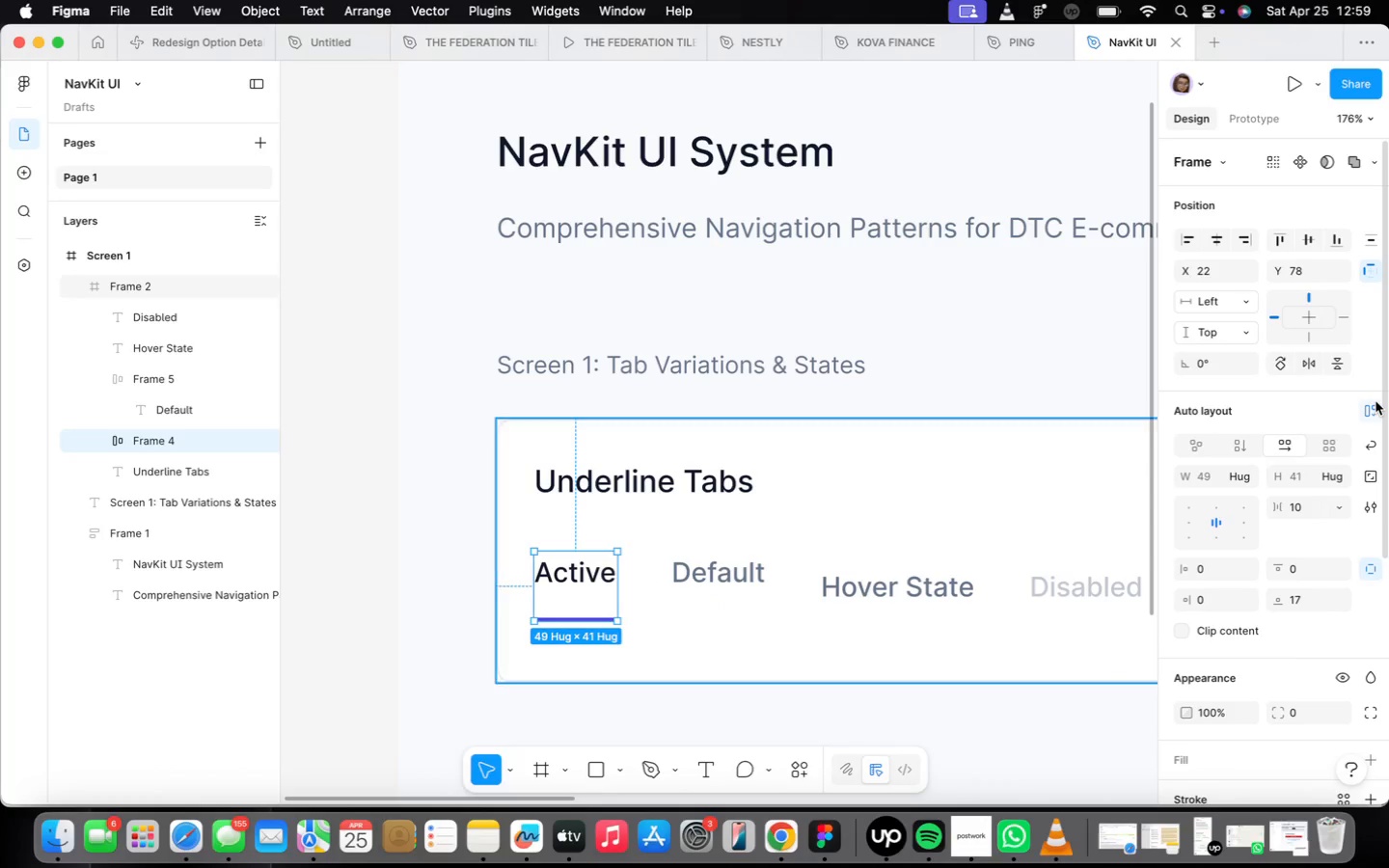 
key(Meta+CommandLeft)
 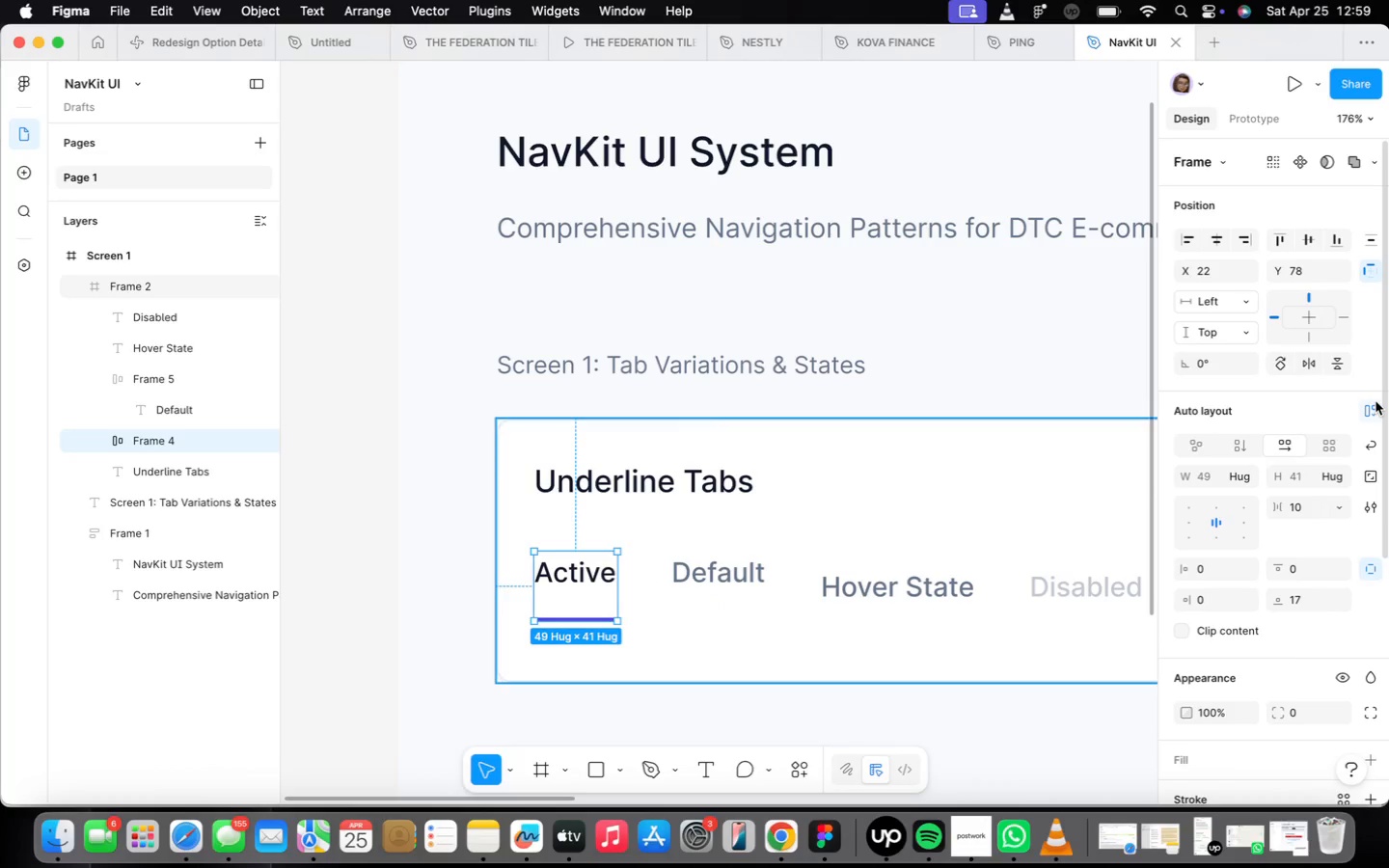 
key(Z)
 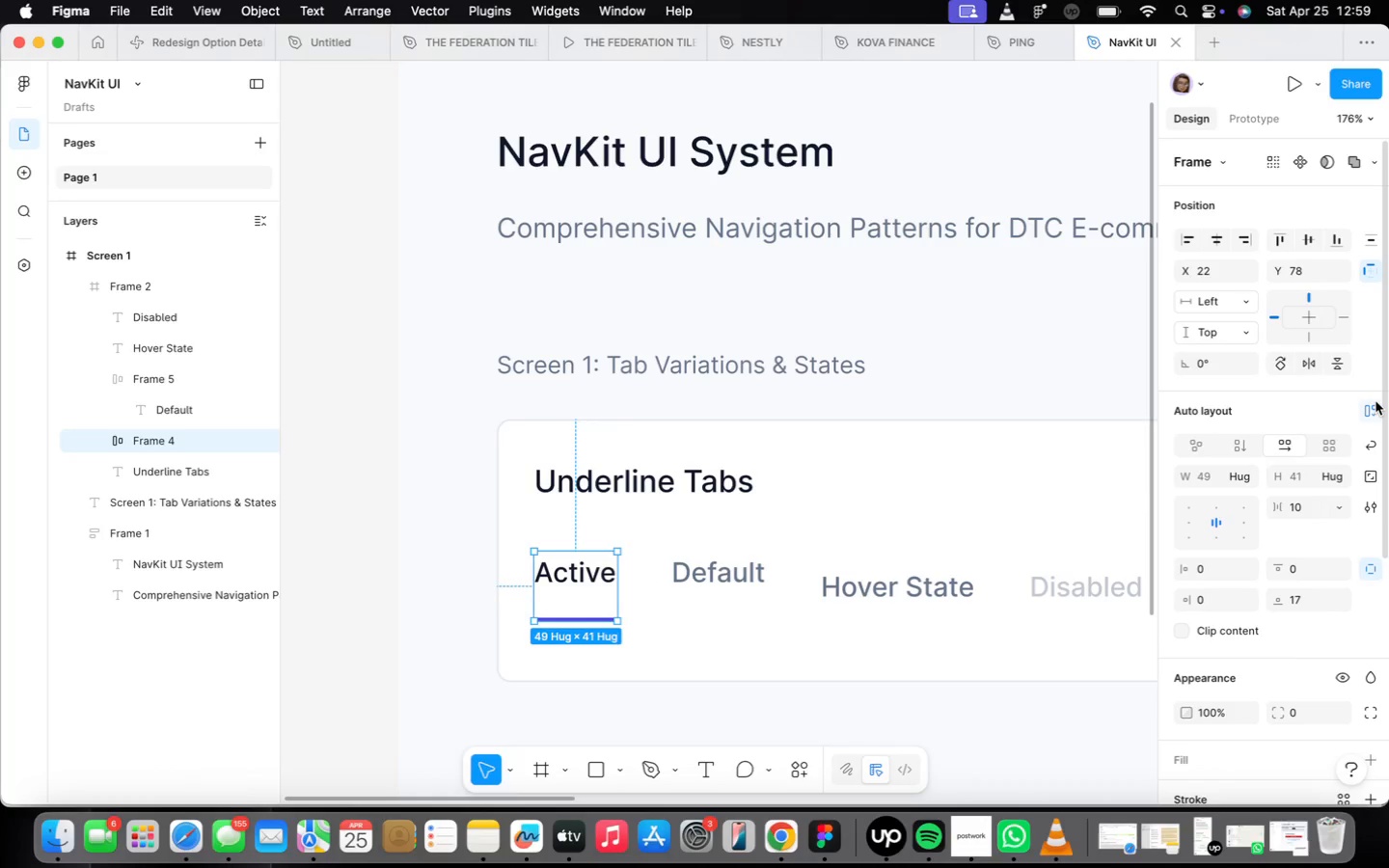 
key(Meta+CommandLeft)
 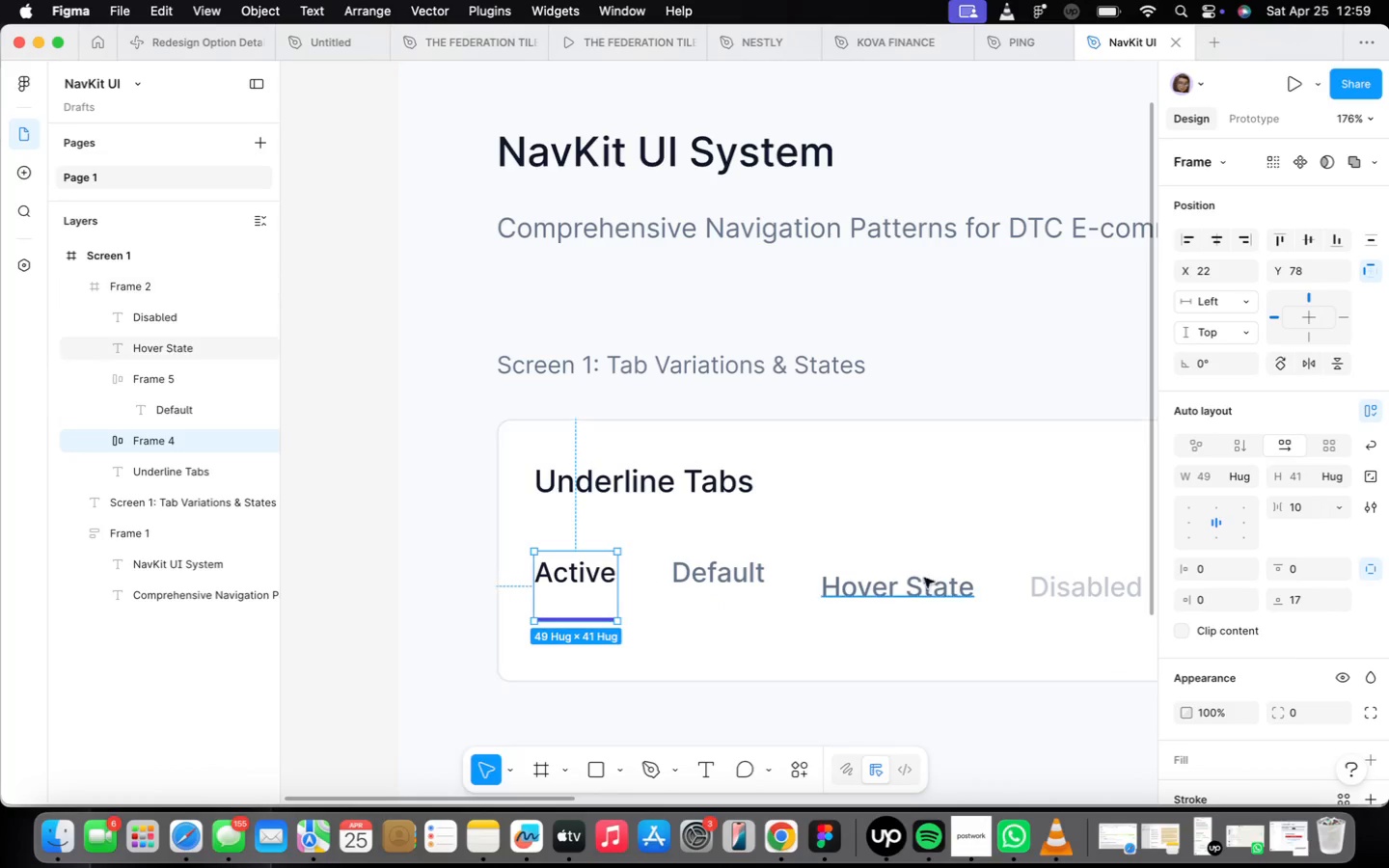 
left_click([923, 595])
 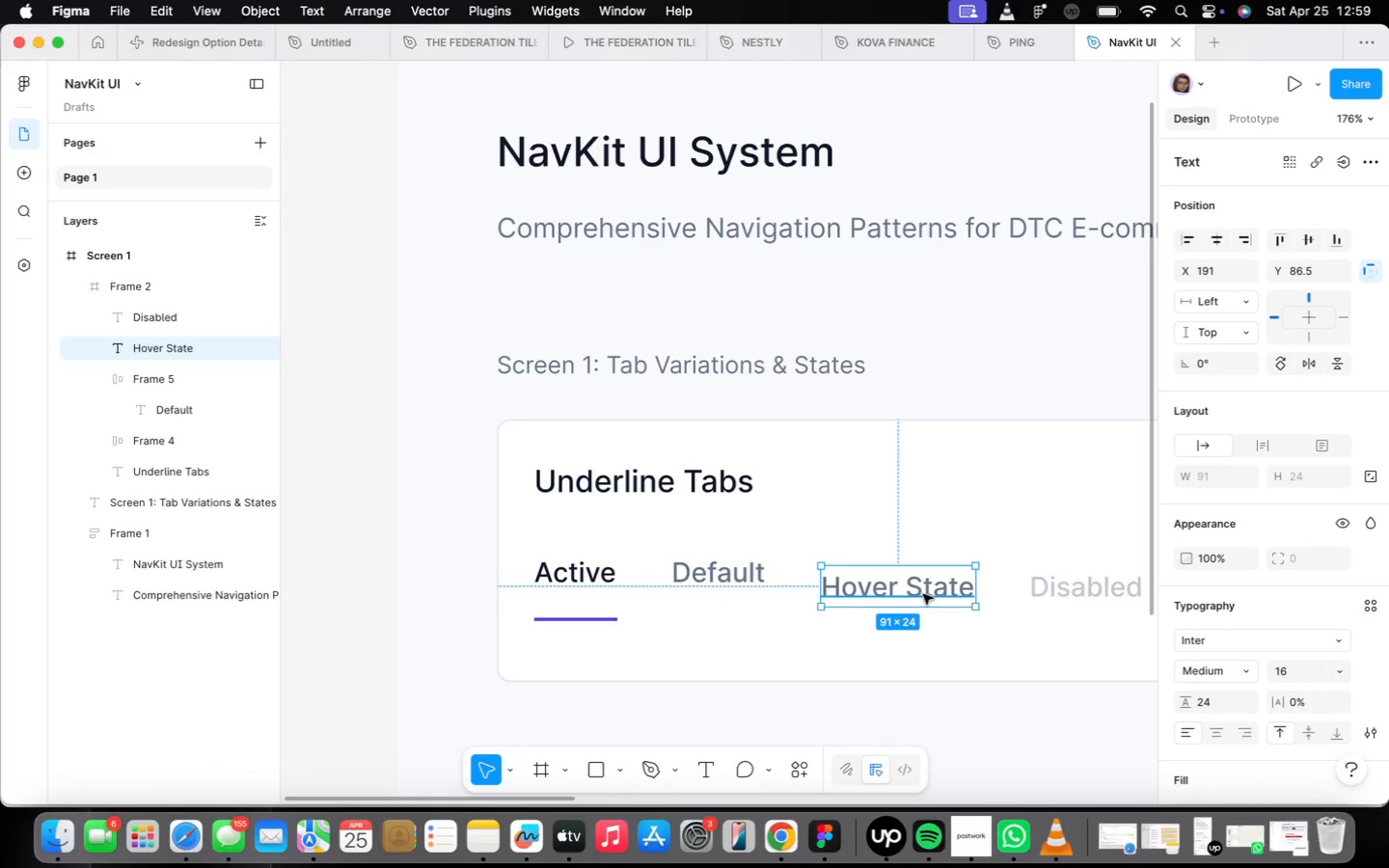 
right_click([924, 593])
 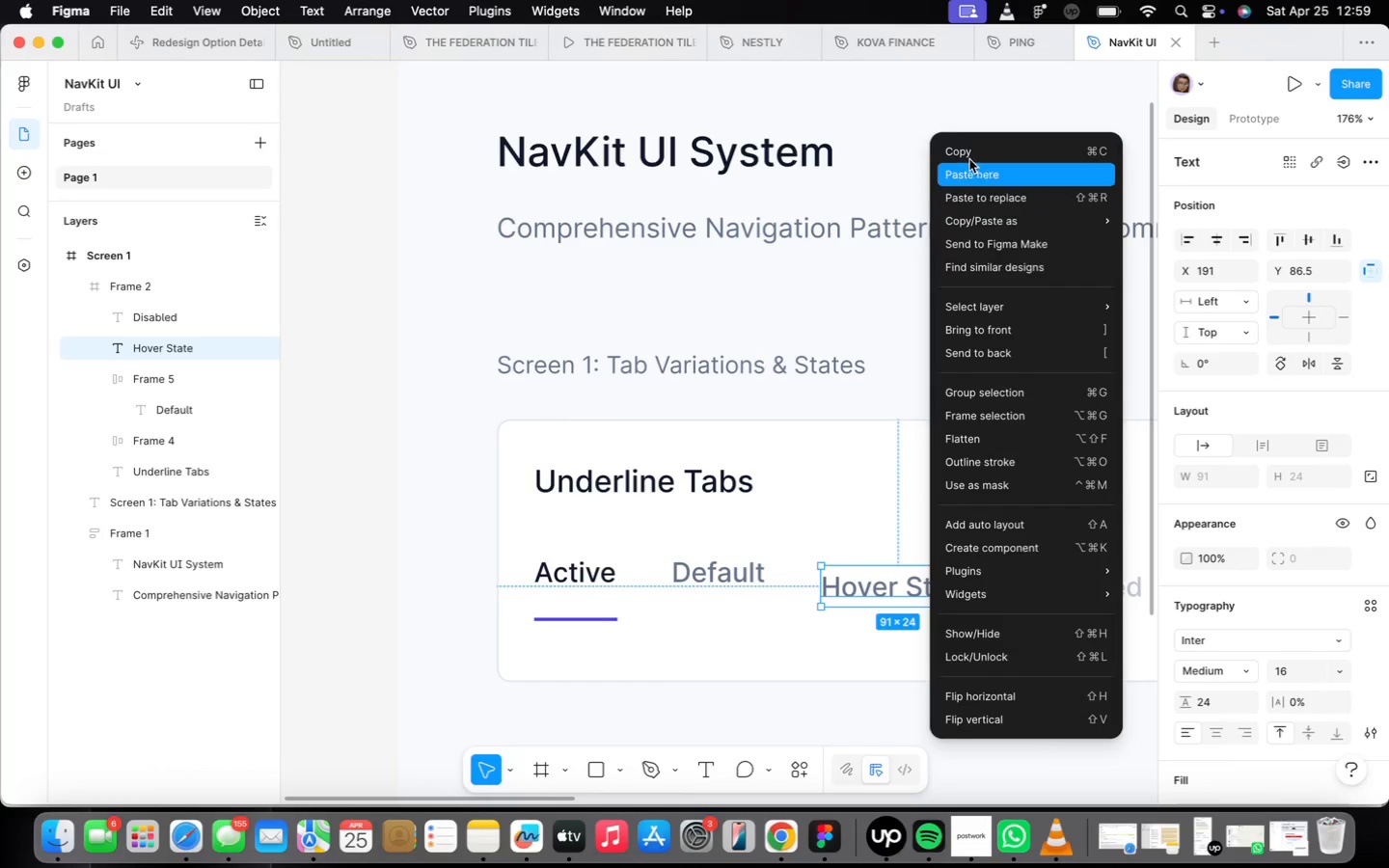 
left_click([969, 158])
 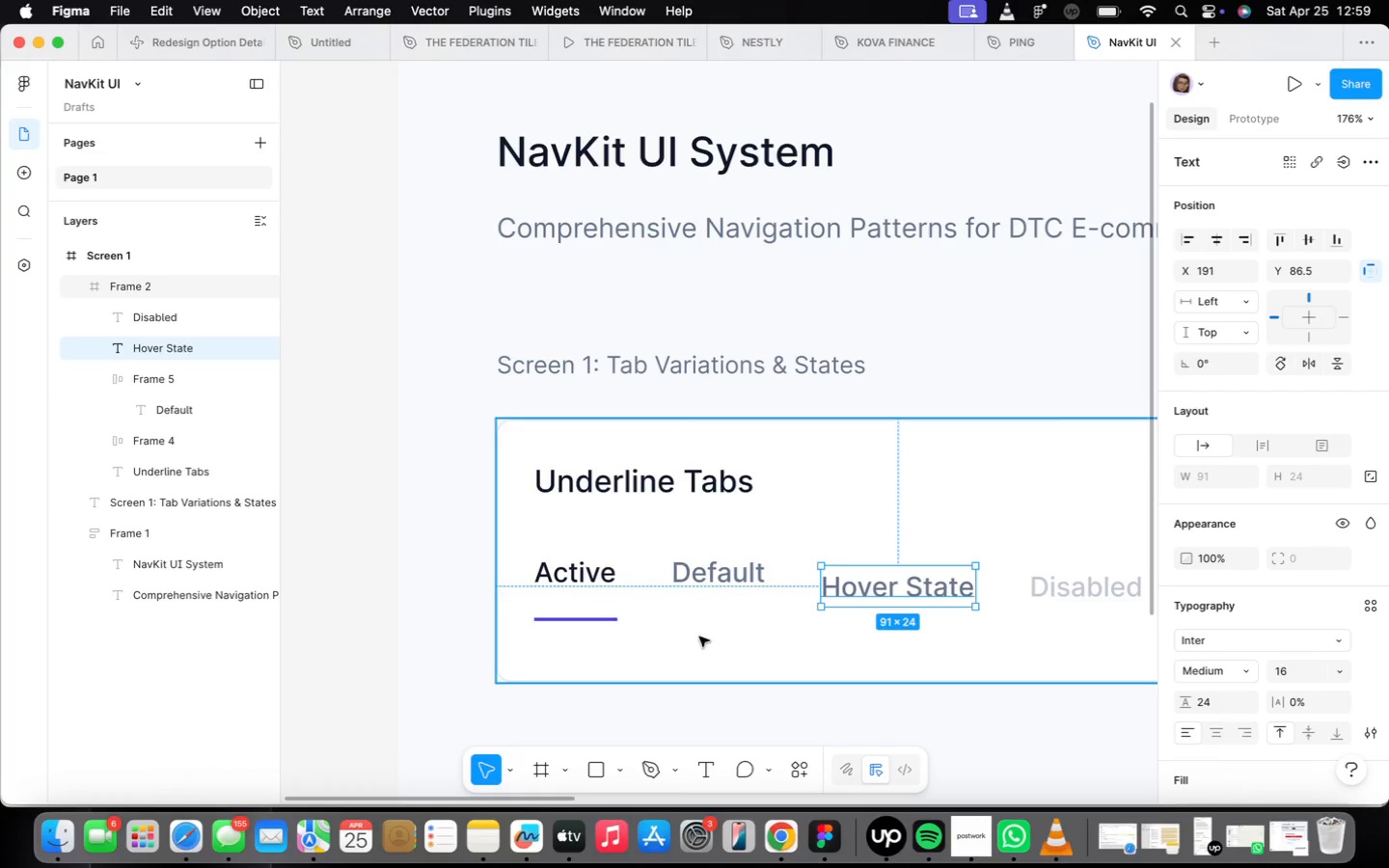 
left_click([722, 567])
 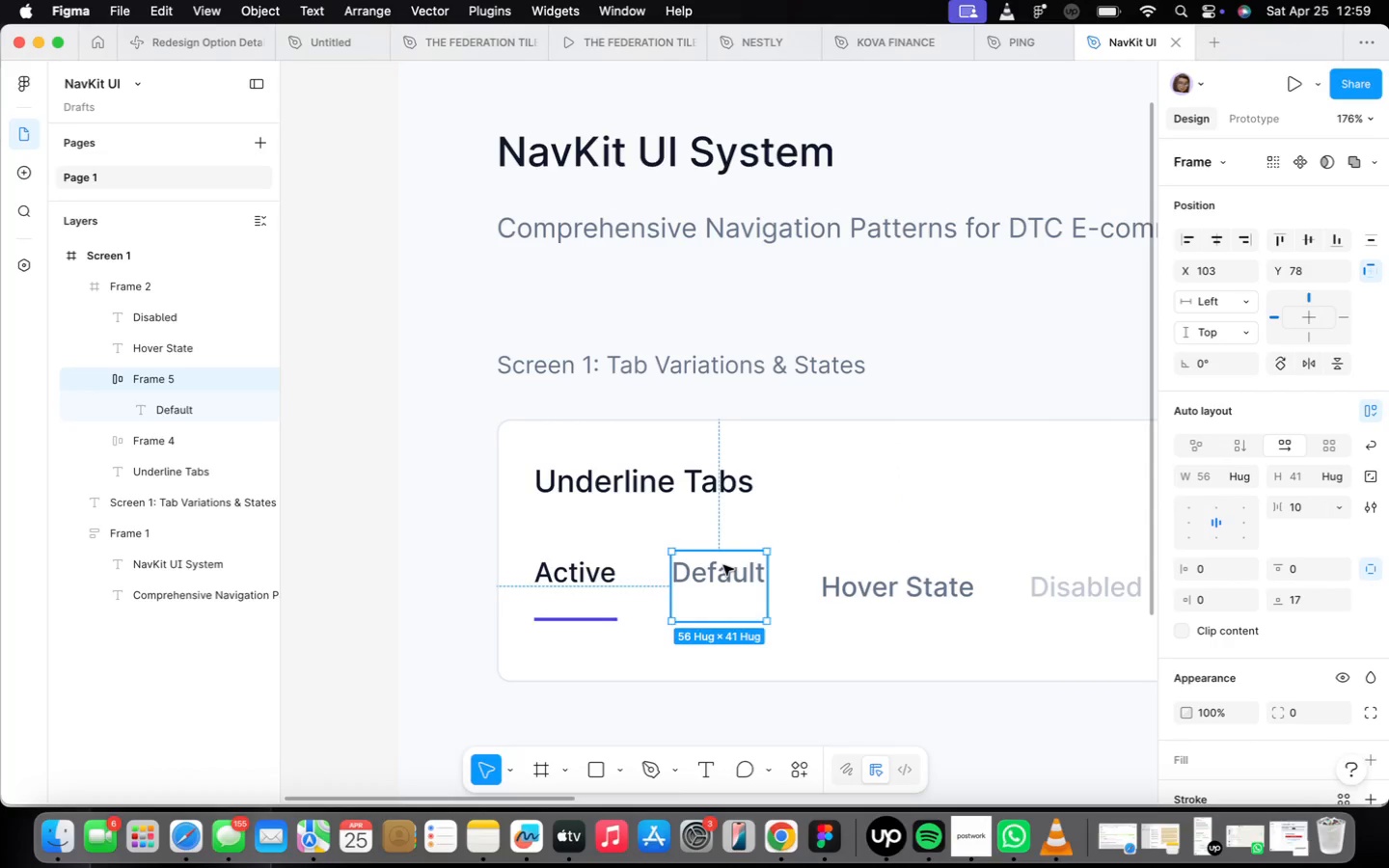 
right_click([723, 565])
 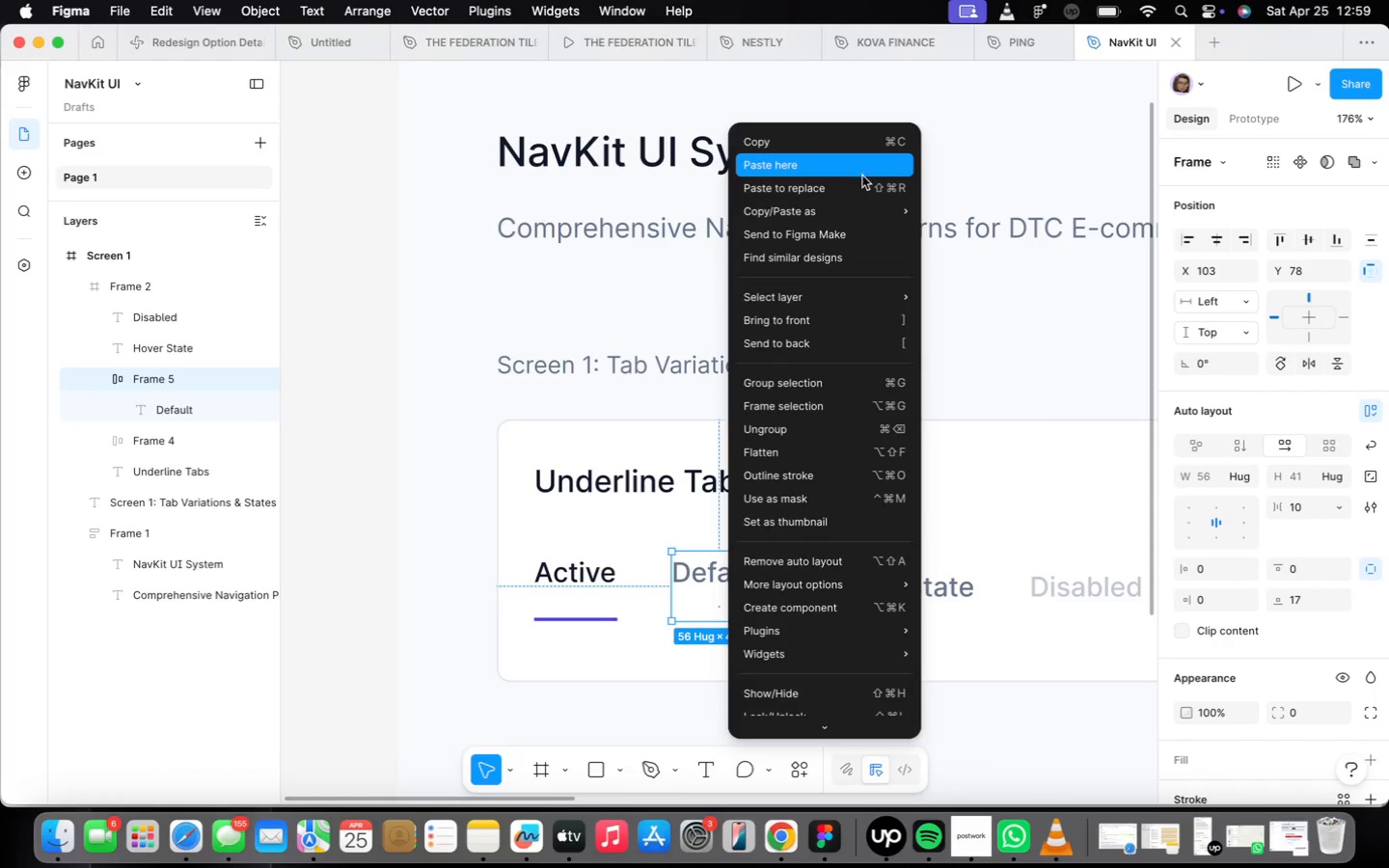 
left_click([862, 185])
 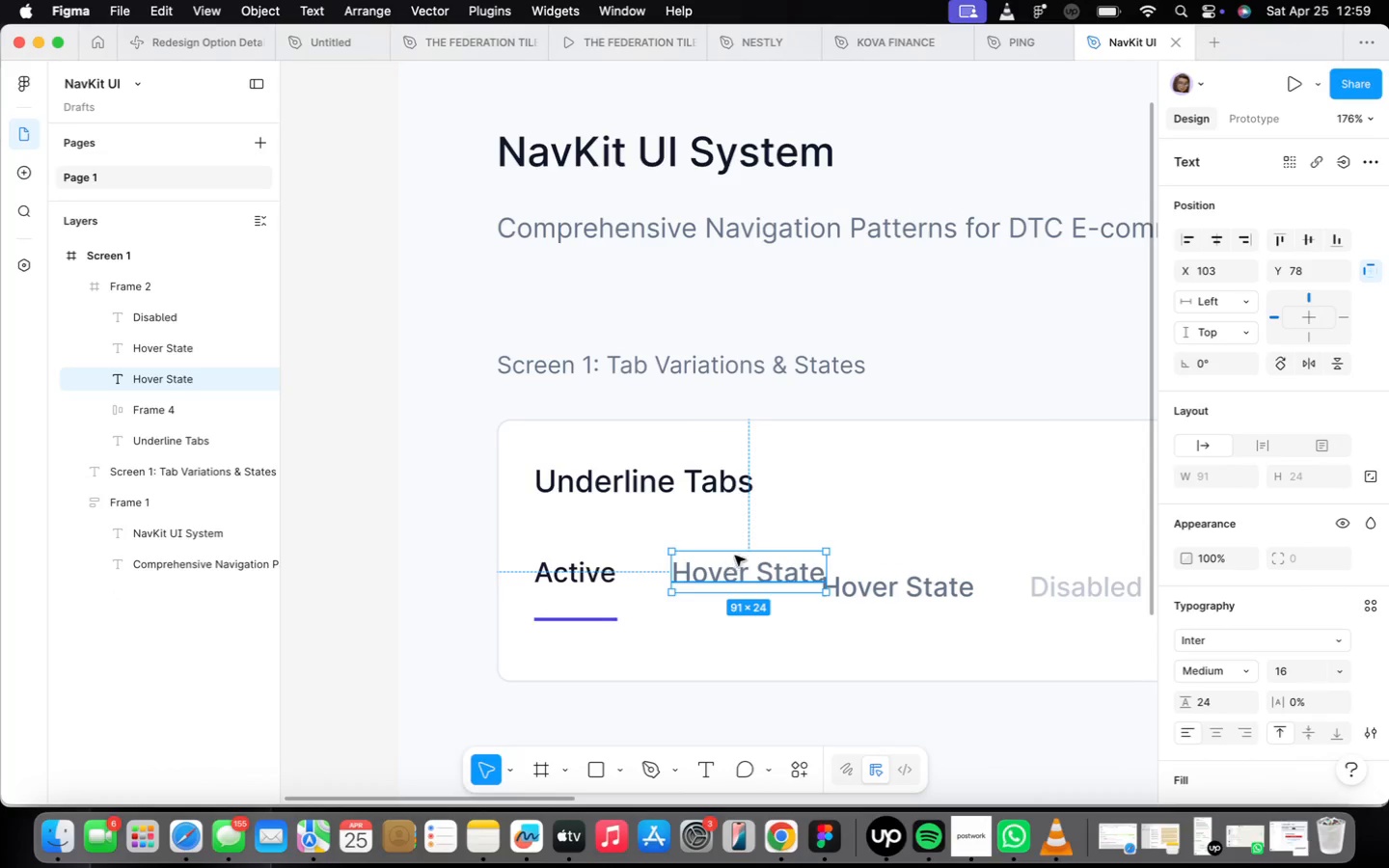 
double_click([738, 564])
 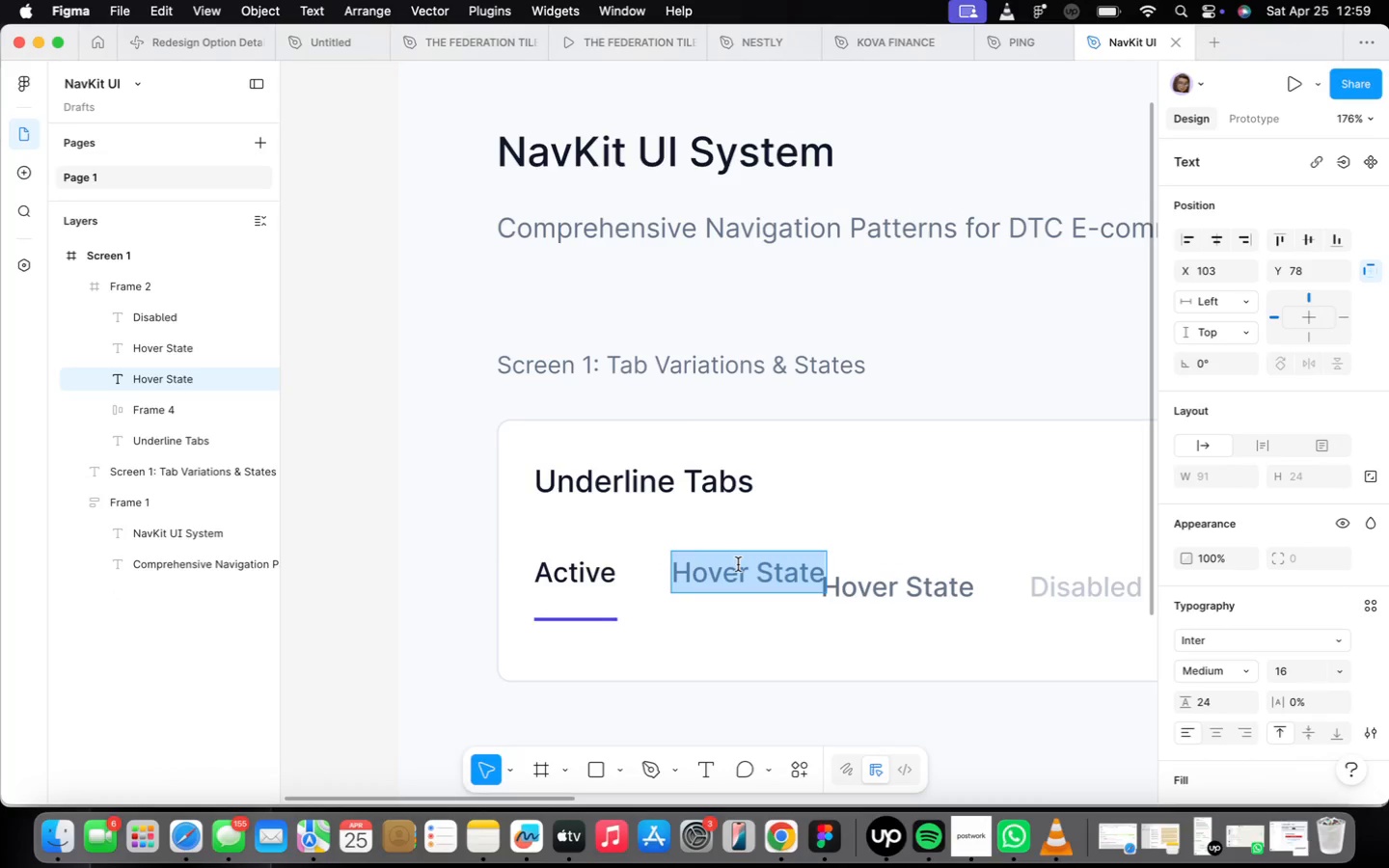 
type(Default)
 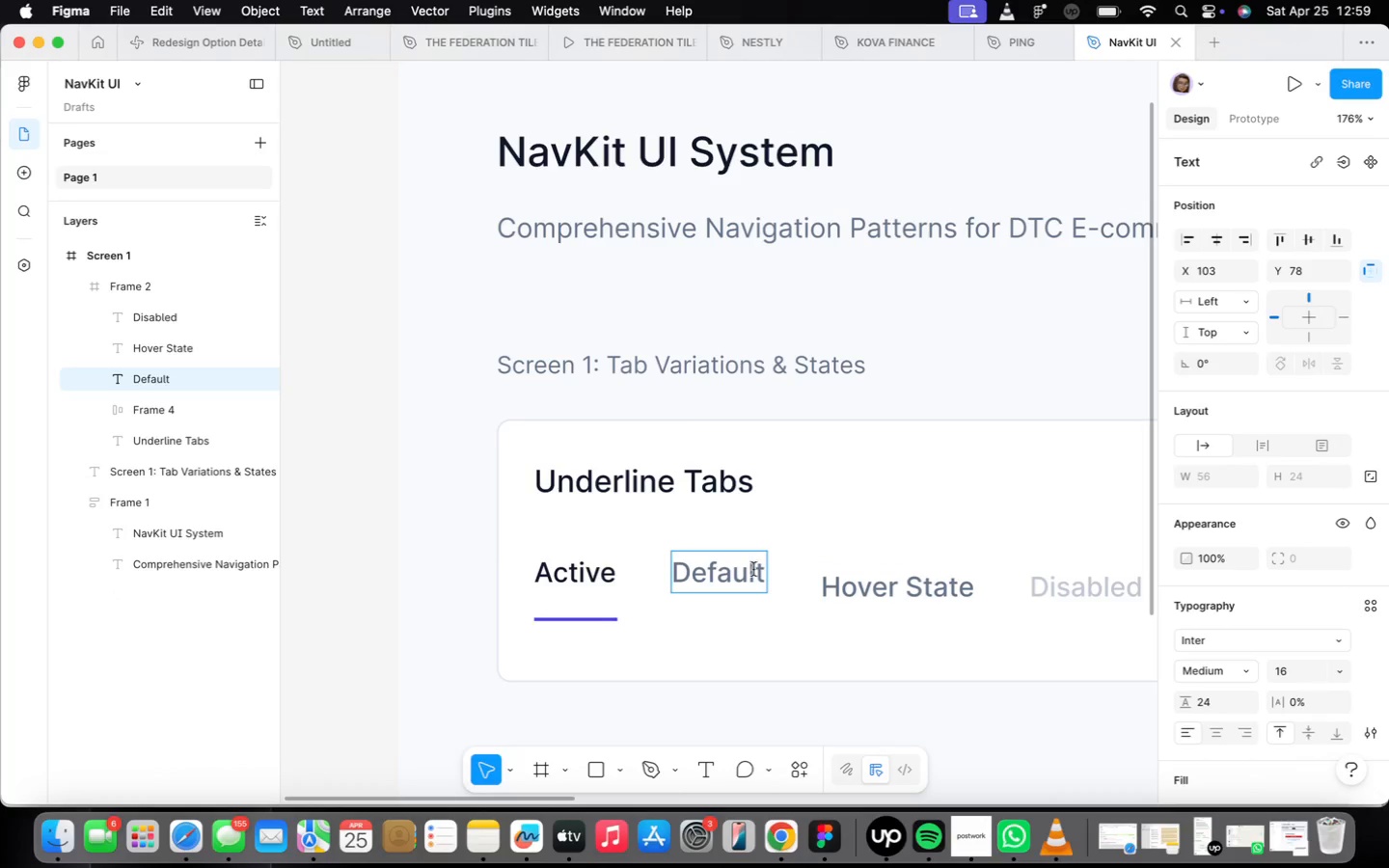 
left_click([813, 565])
 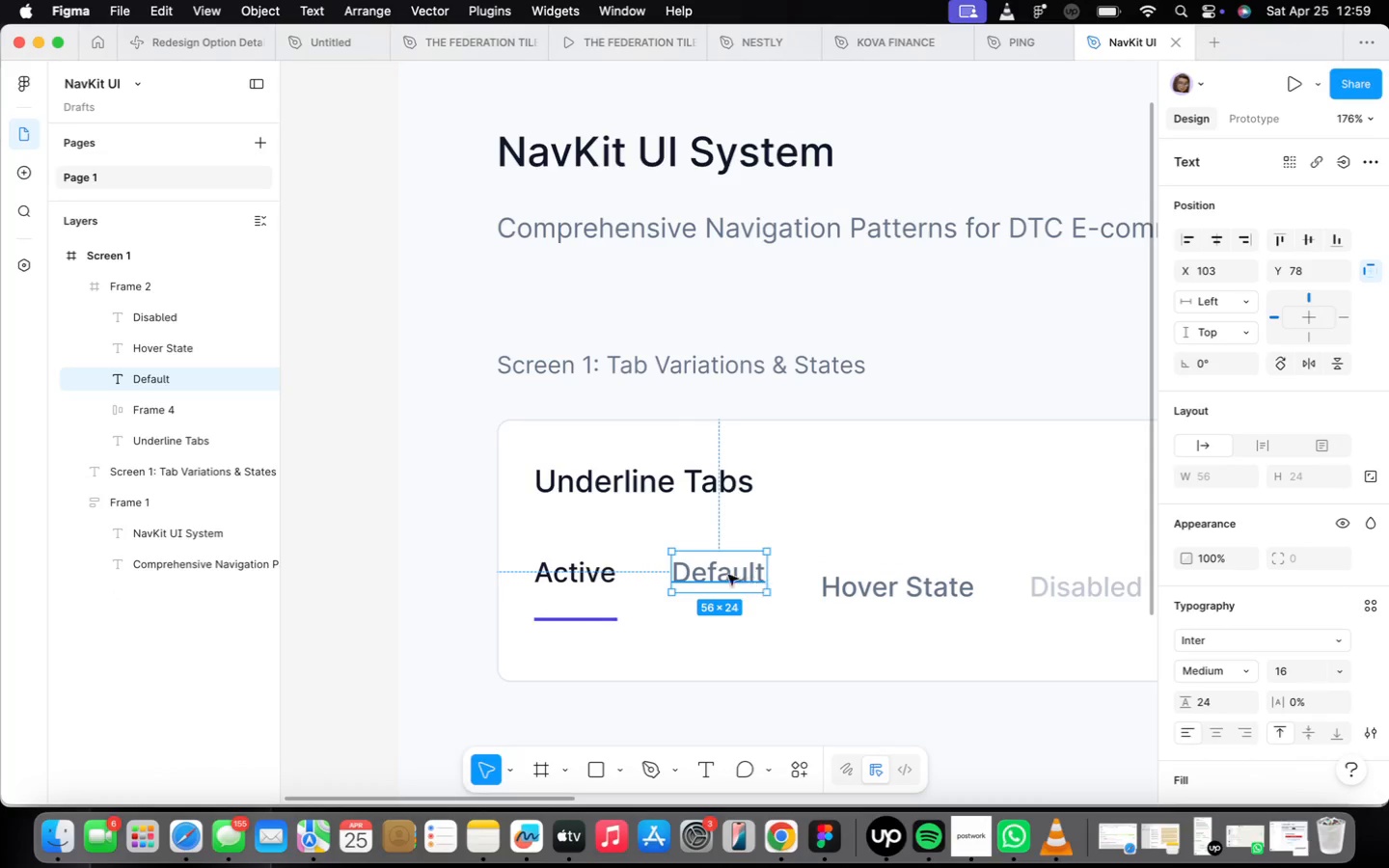 
left_click_drag(start_coordinate=[722, 570], to_coordinate=[715, 583])
 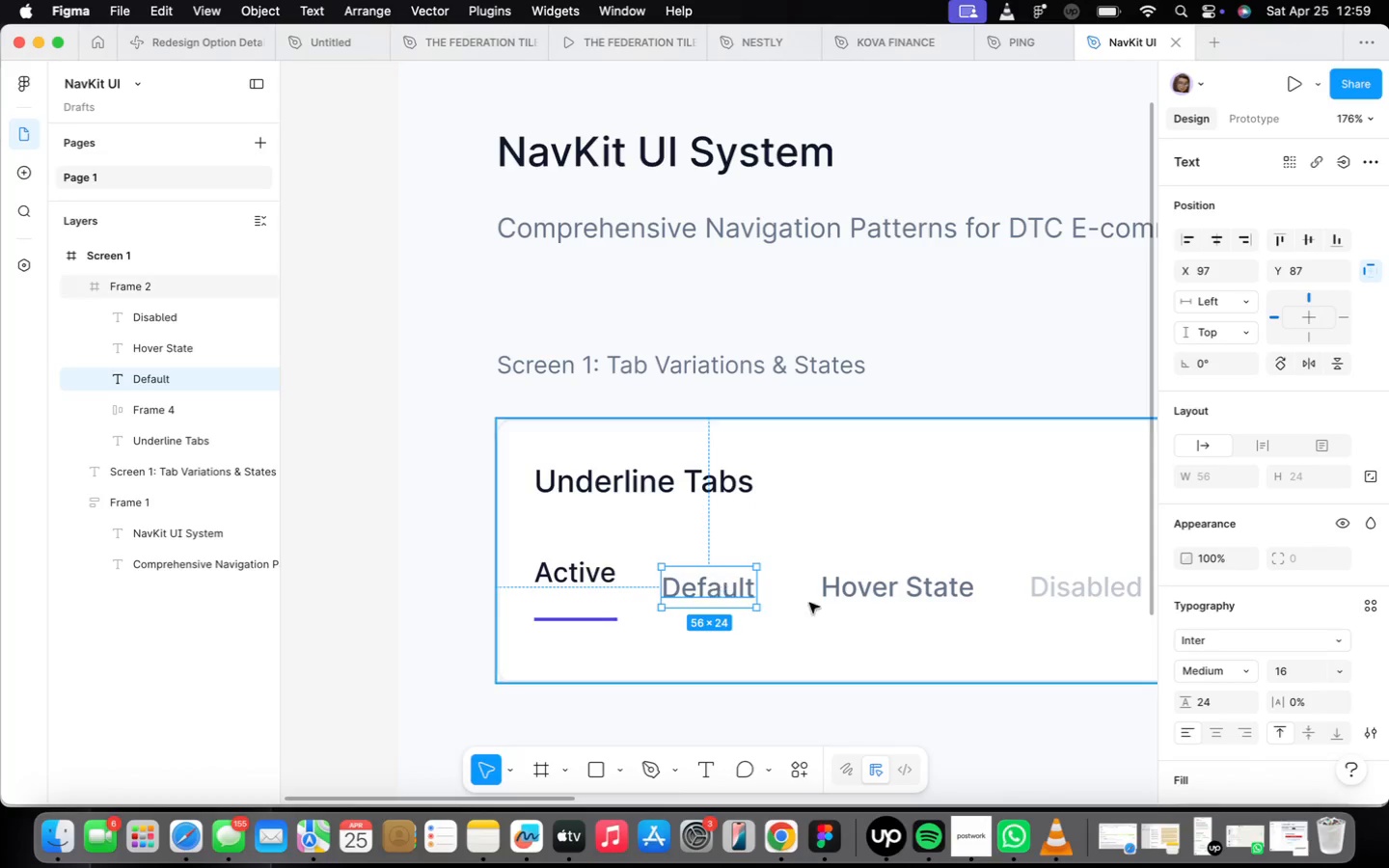 
key(Alt+ArrowRight)
 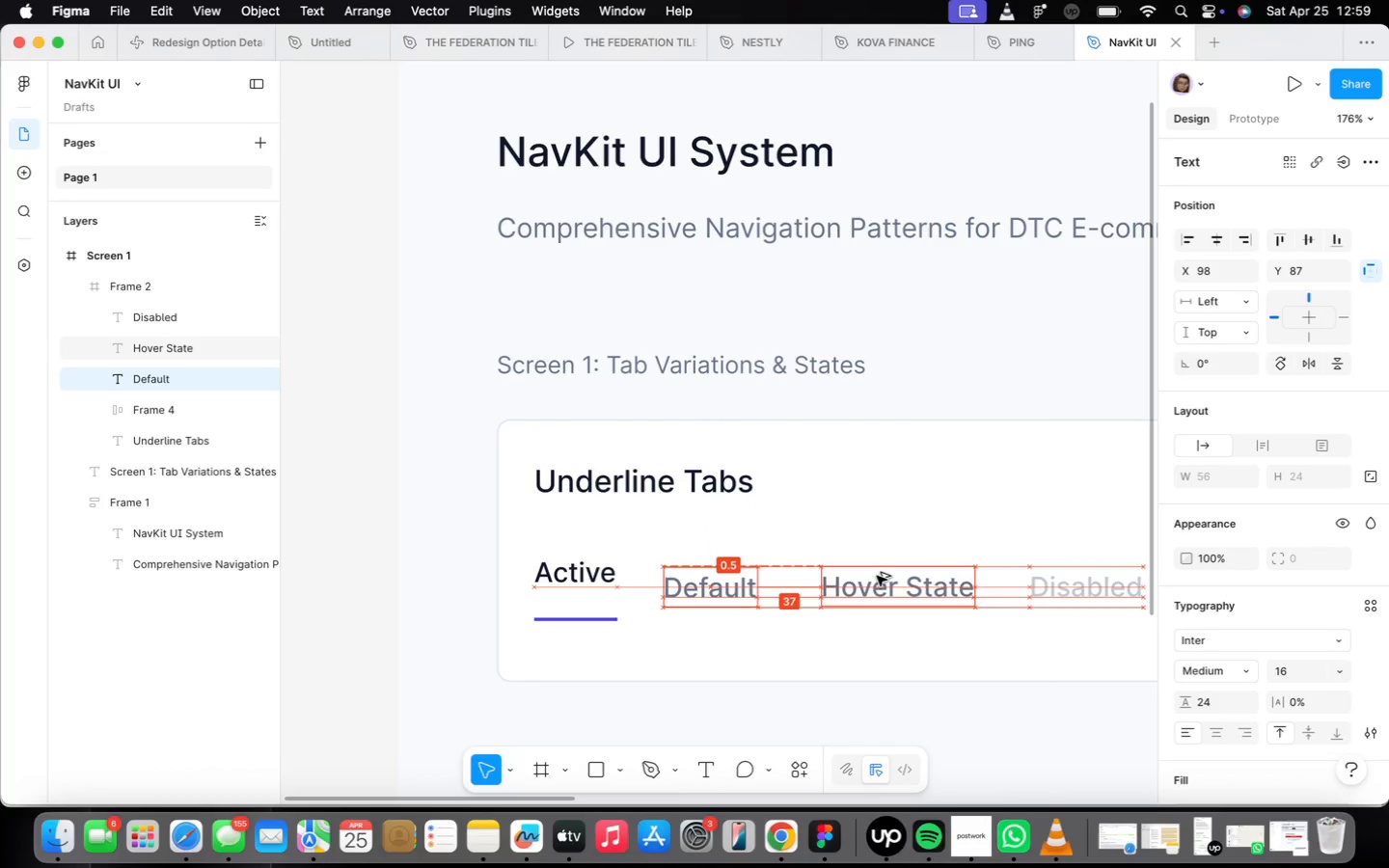 
key(Alt+ArrowRight)
 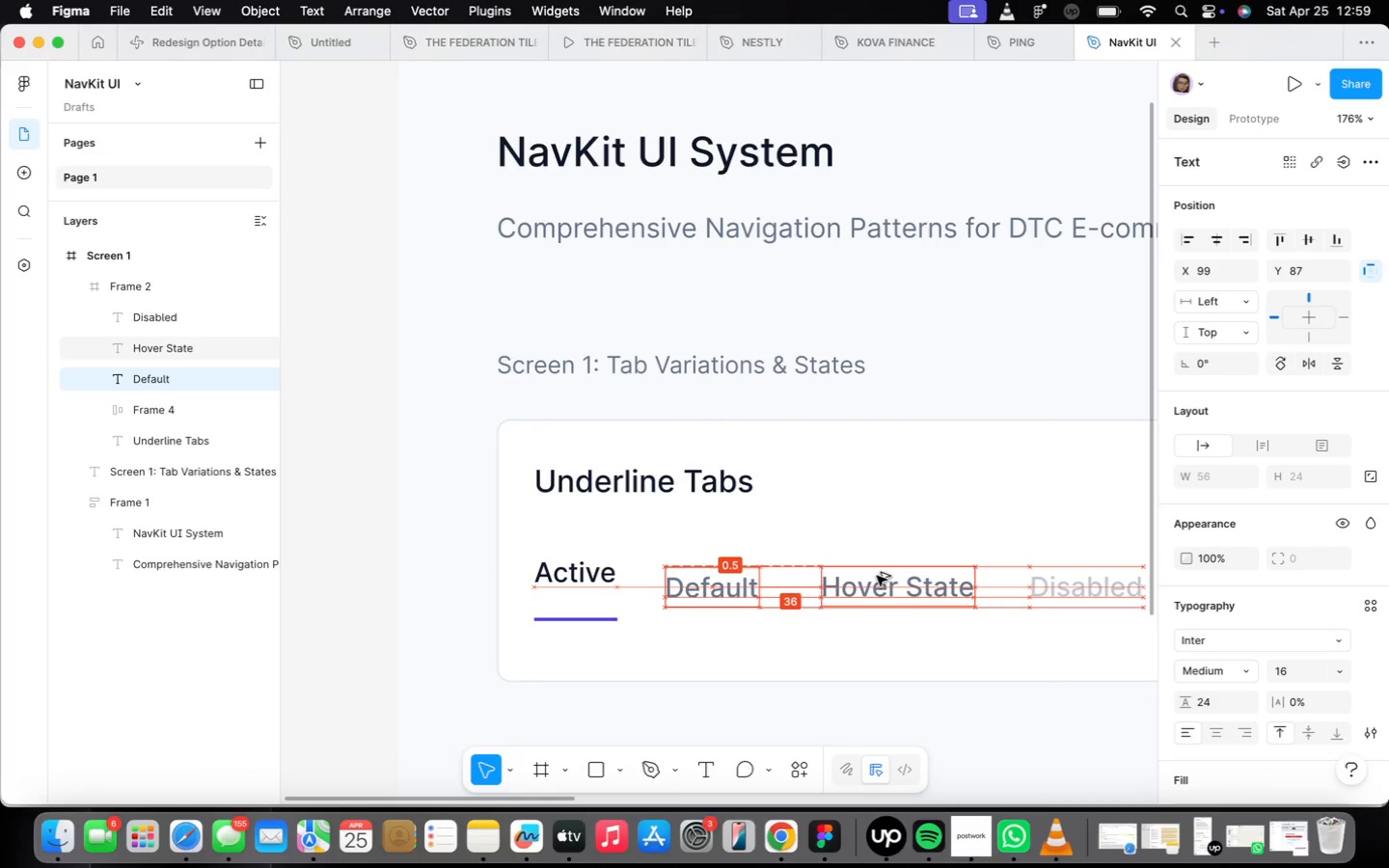 
key(Alt+ArrowRight)
 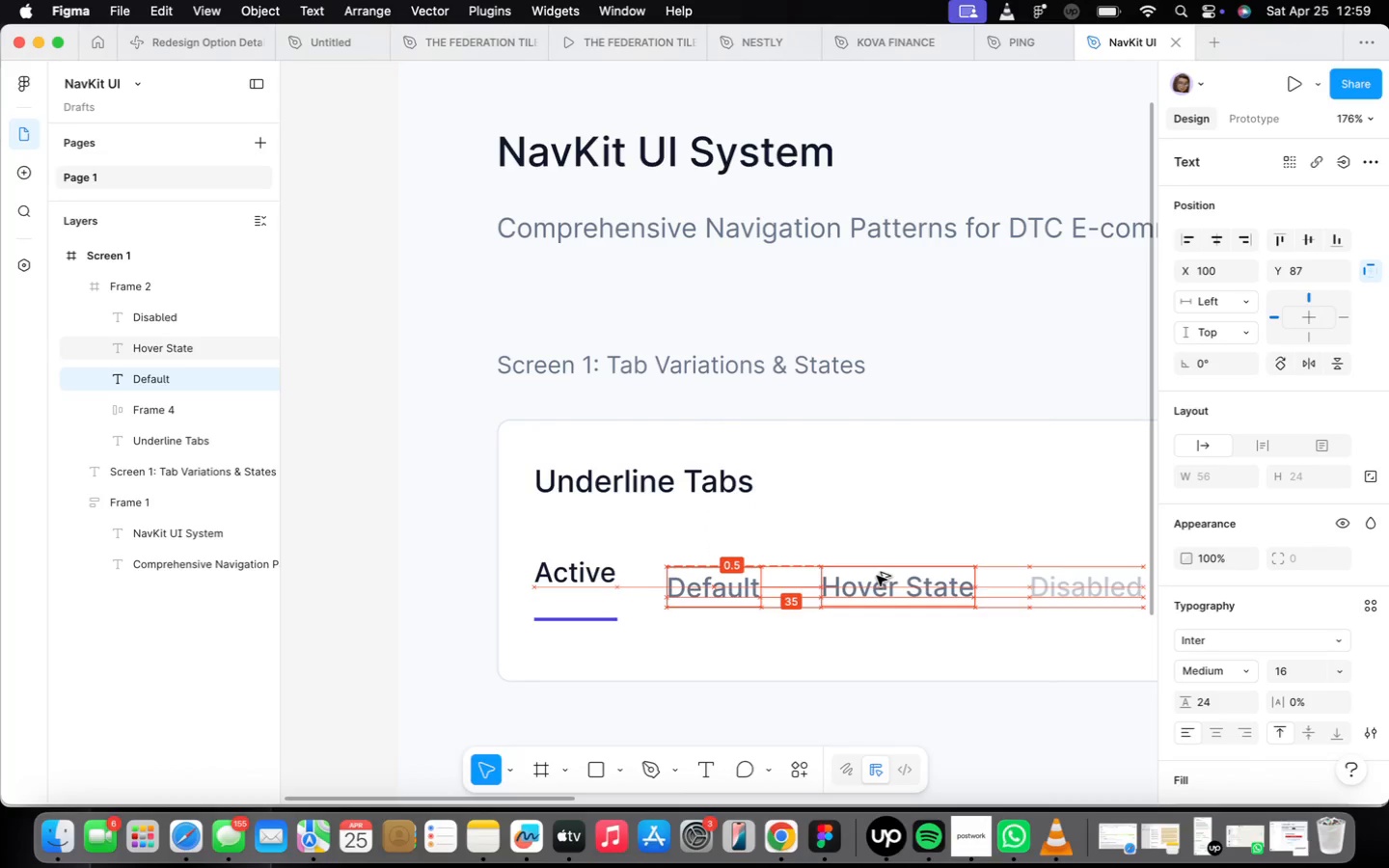 
key(Alt+ArrowRight)
 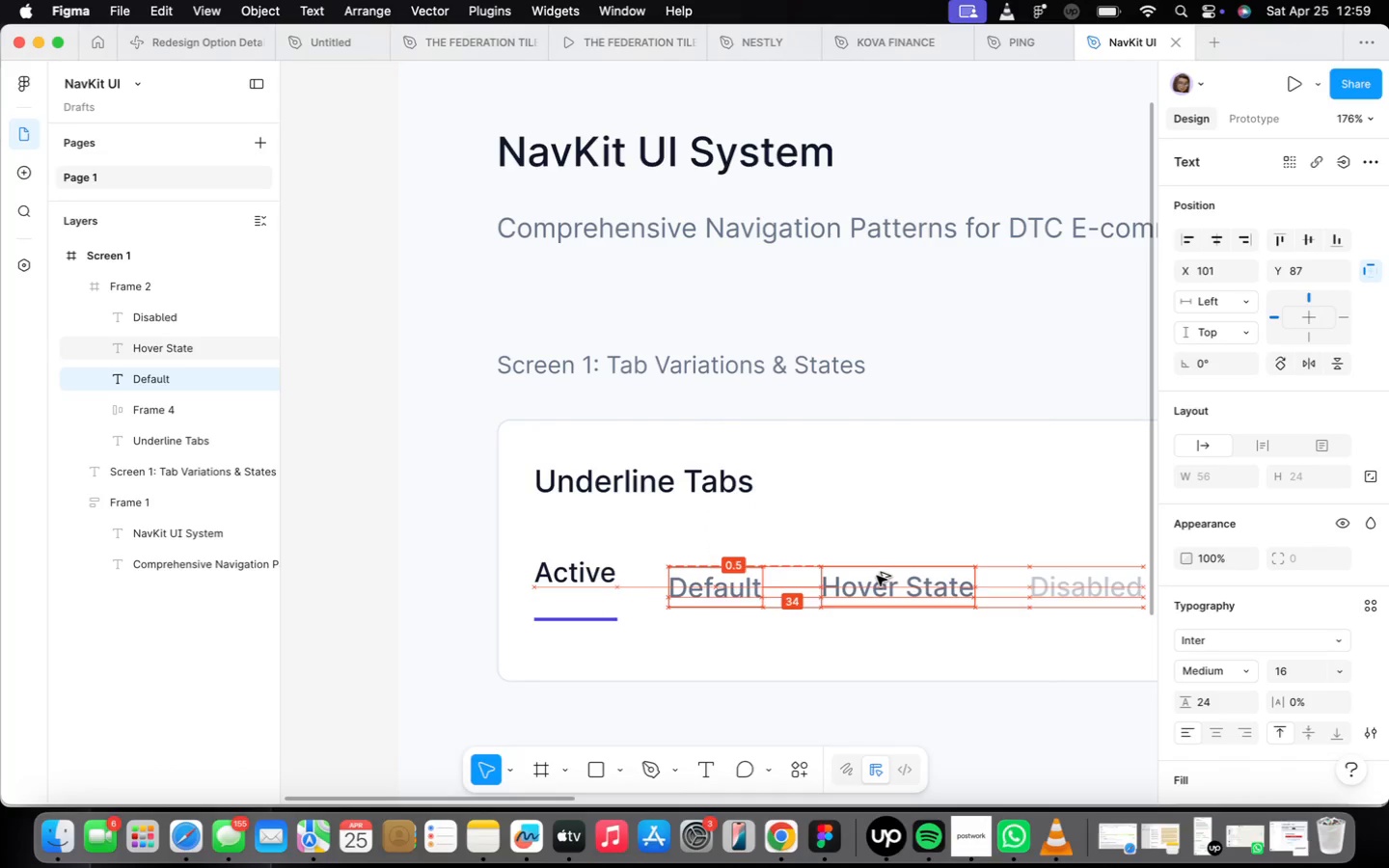 
key(Alt+ArrowRight)
 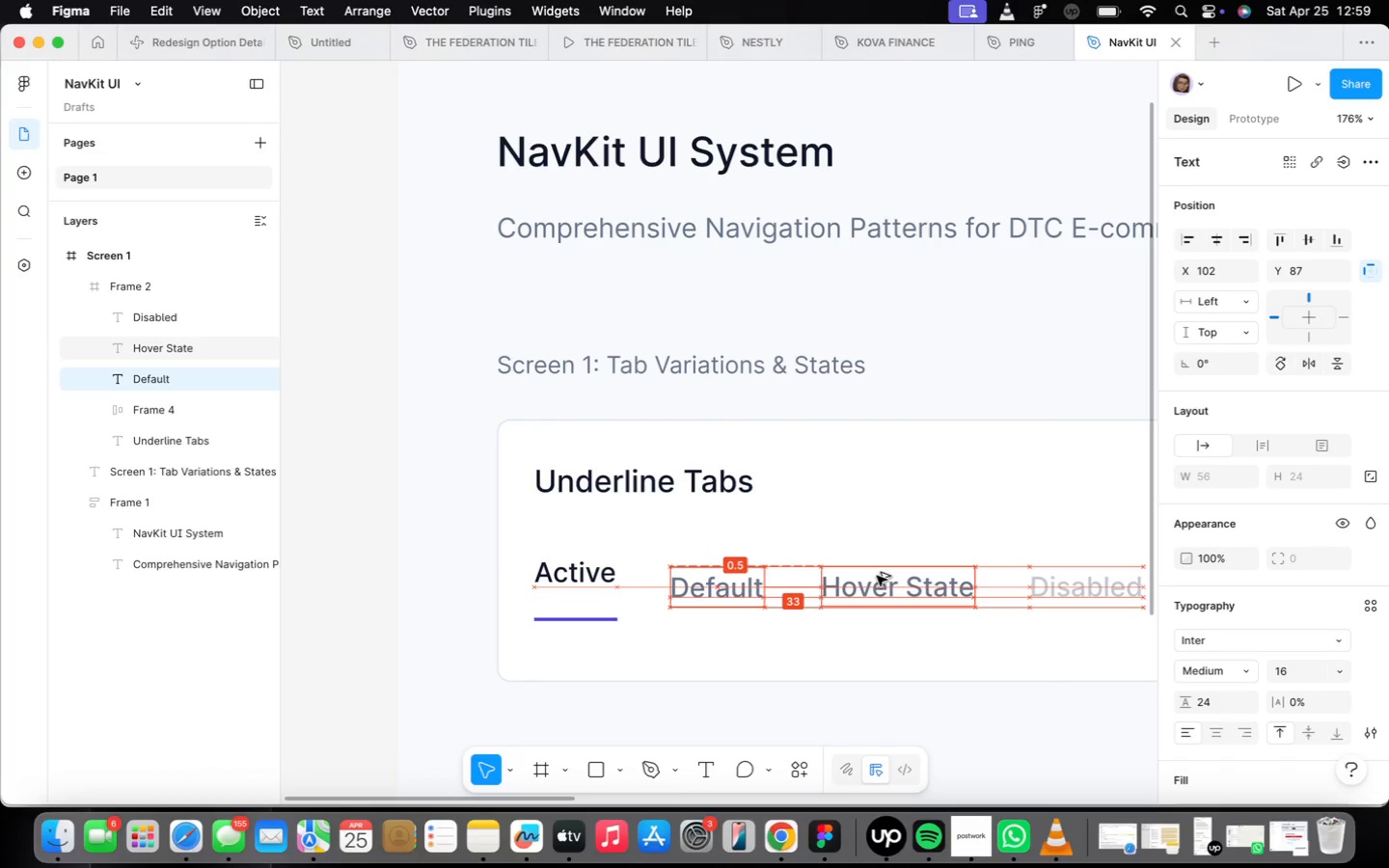 
key(Alt+ArrowRight)
 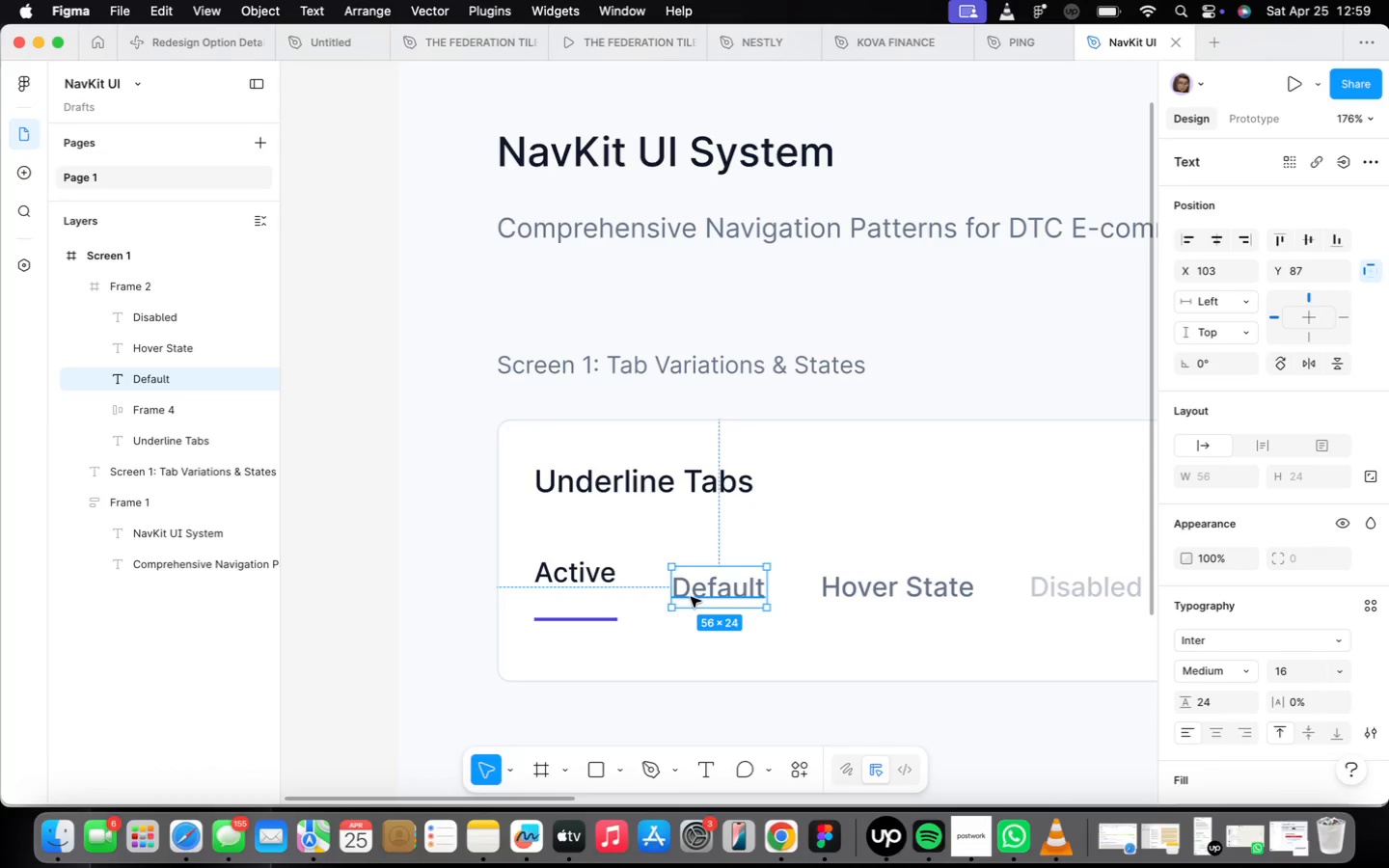 
left_click([581, 586])
 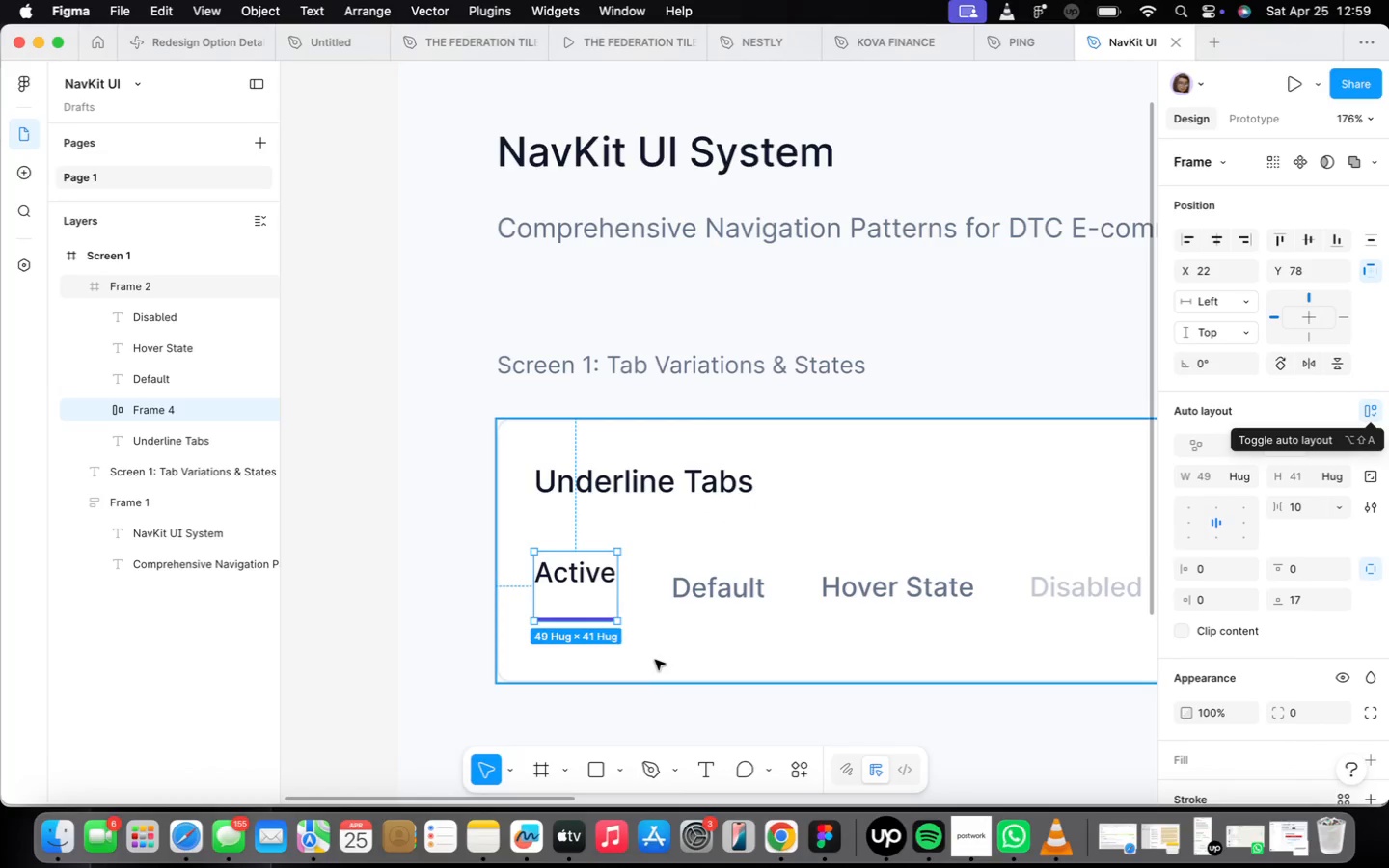 
left_click([679, 597])
 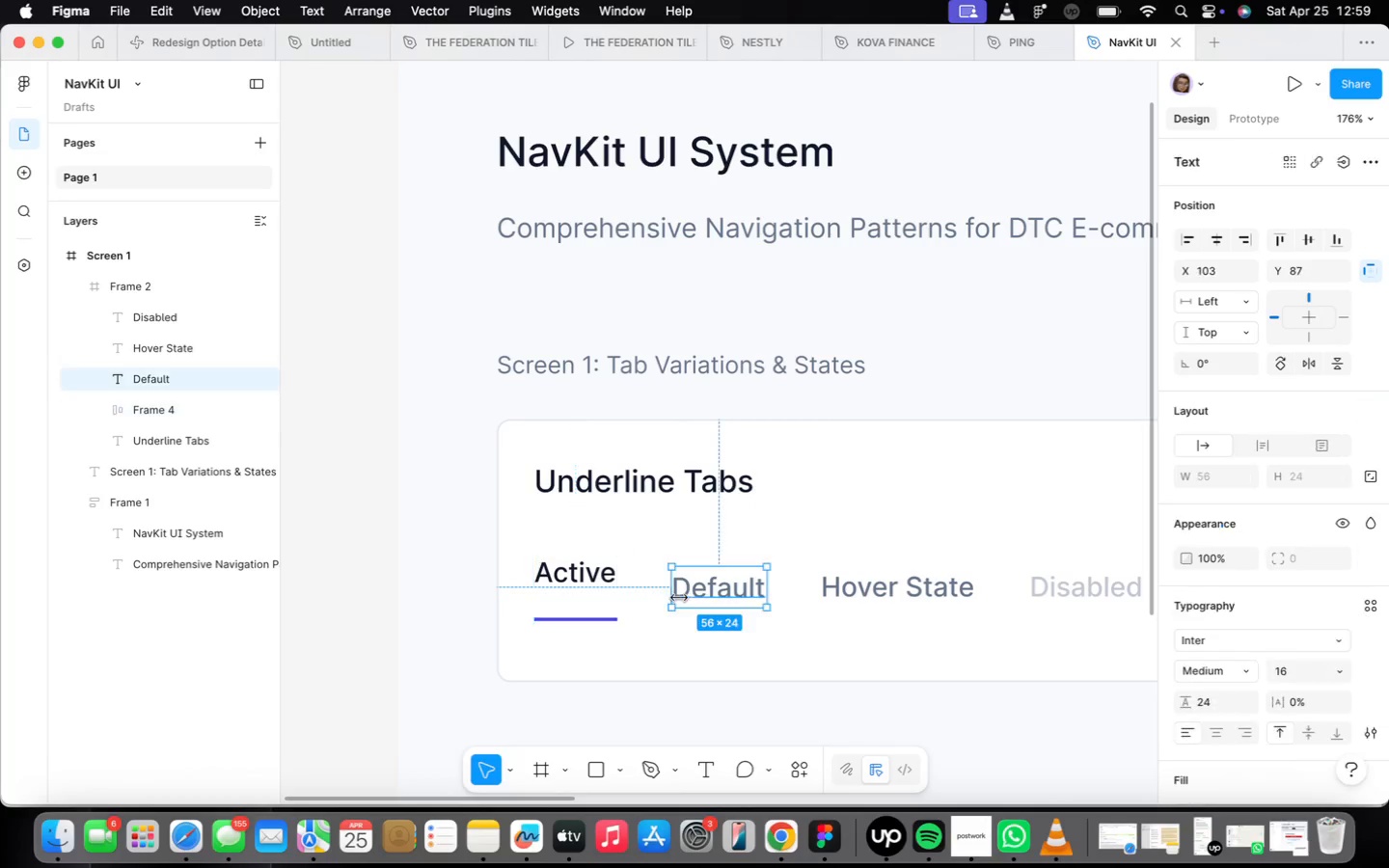 
right_click([679, 597])
 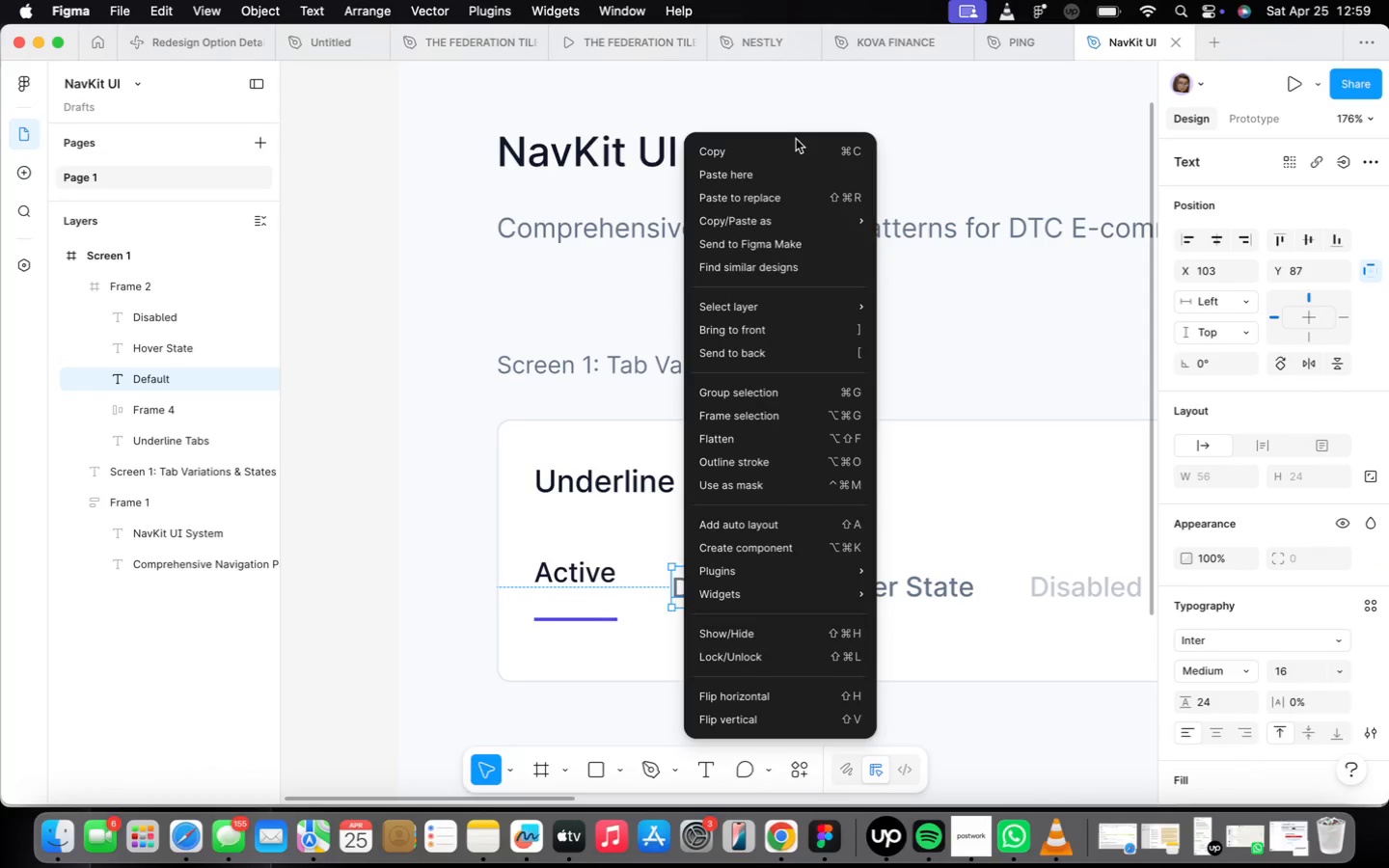 
left_click([792, 153])
 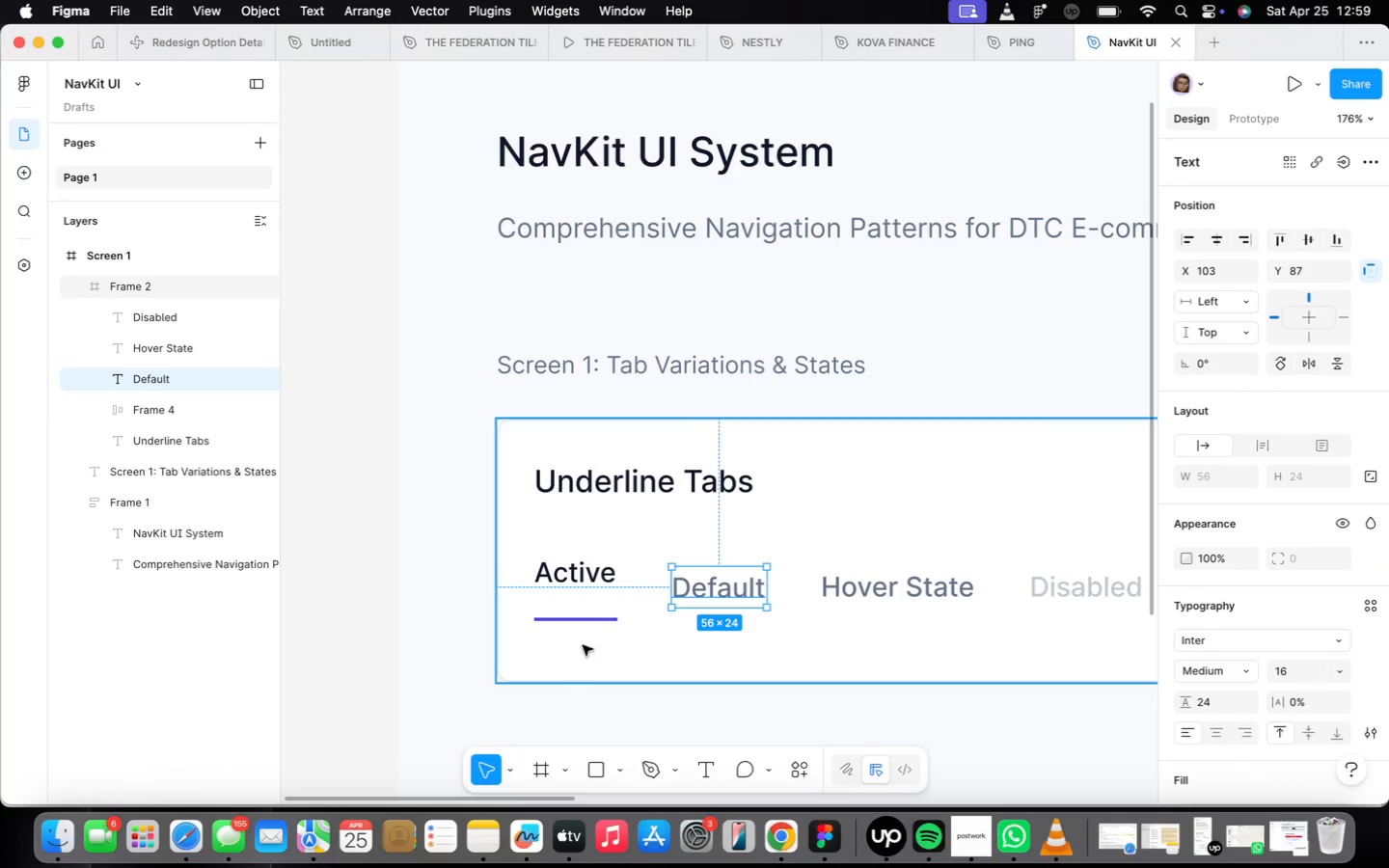 
left_click([585, 608])
 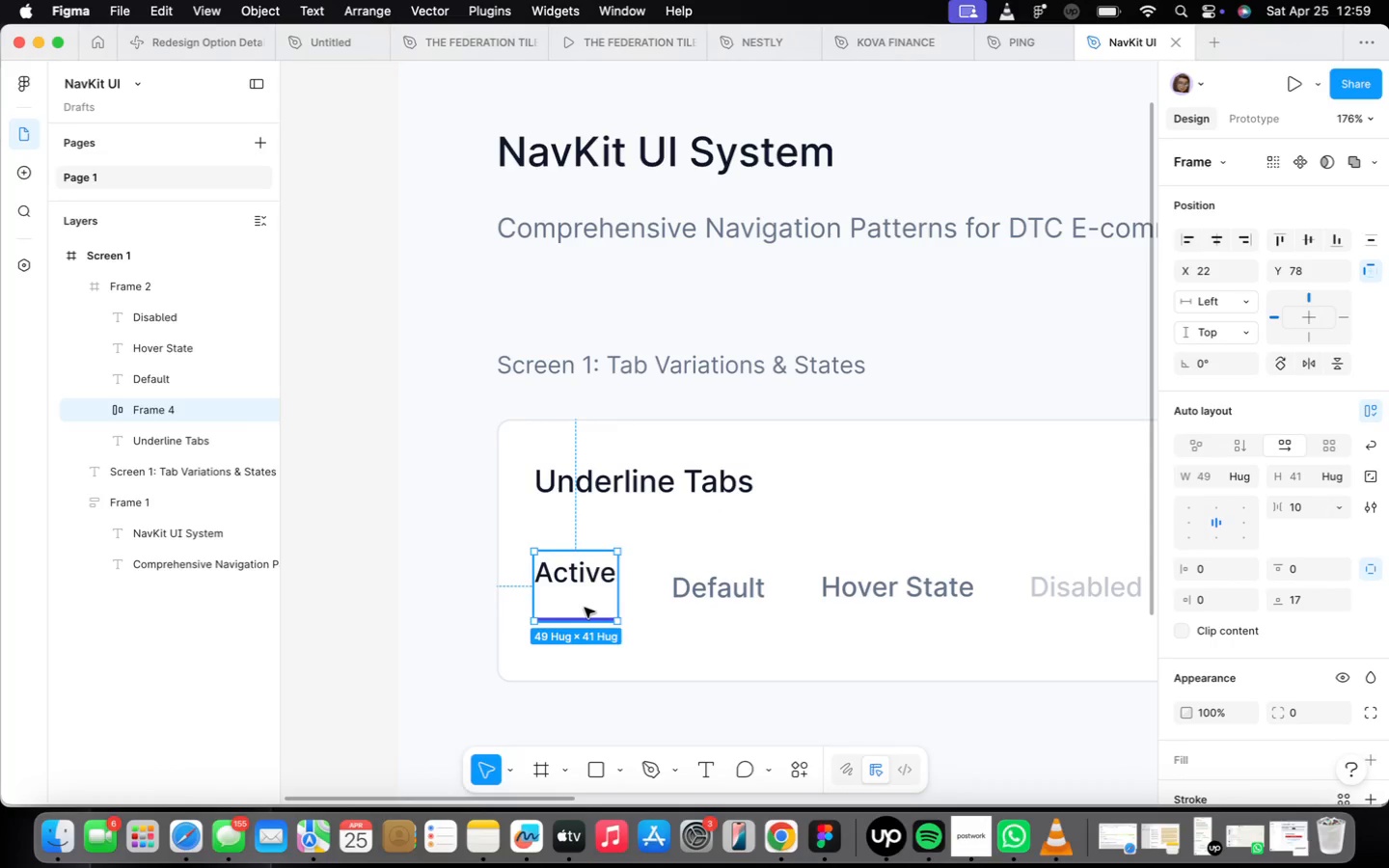 
right_click([585, 608])
 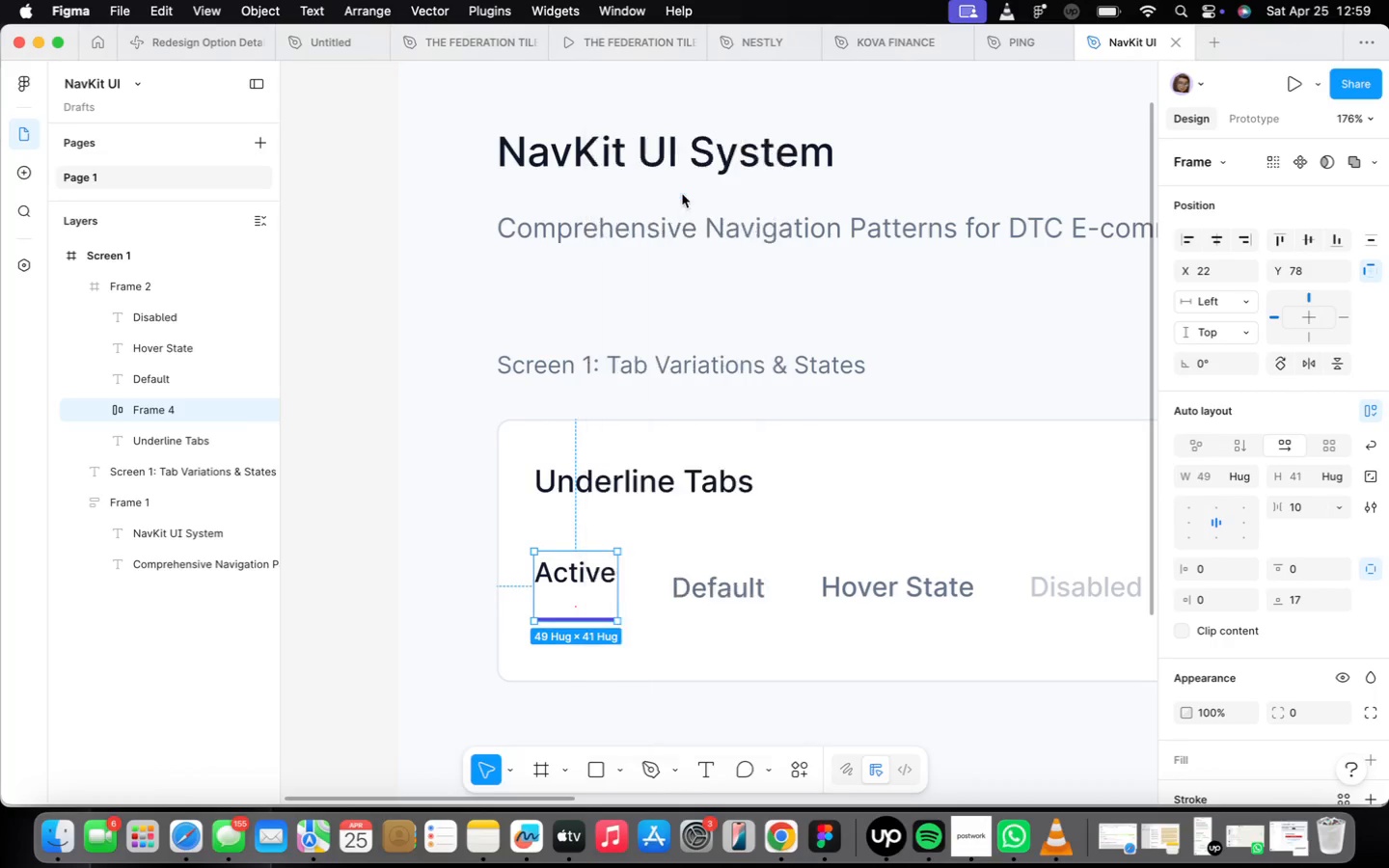 
left_click_drag(start_coordinate=[588, 571], to_coordinate=[590, 589])
 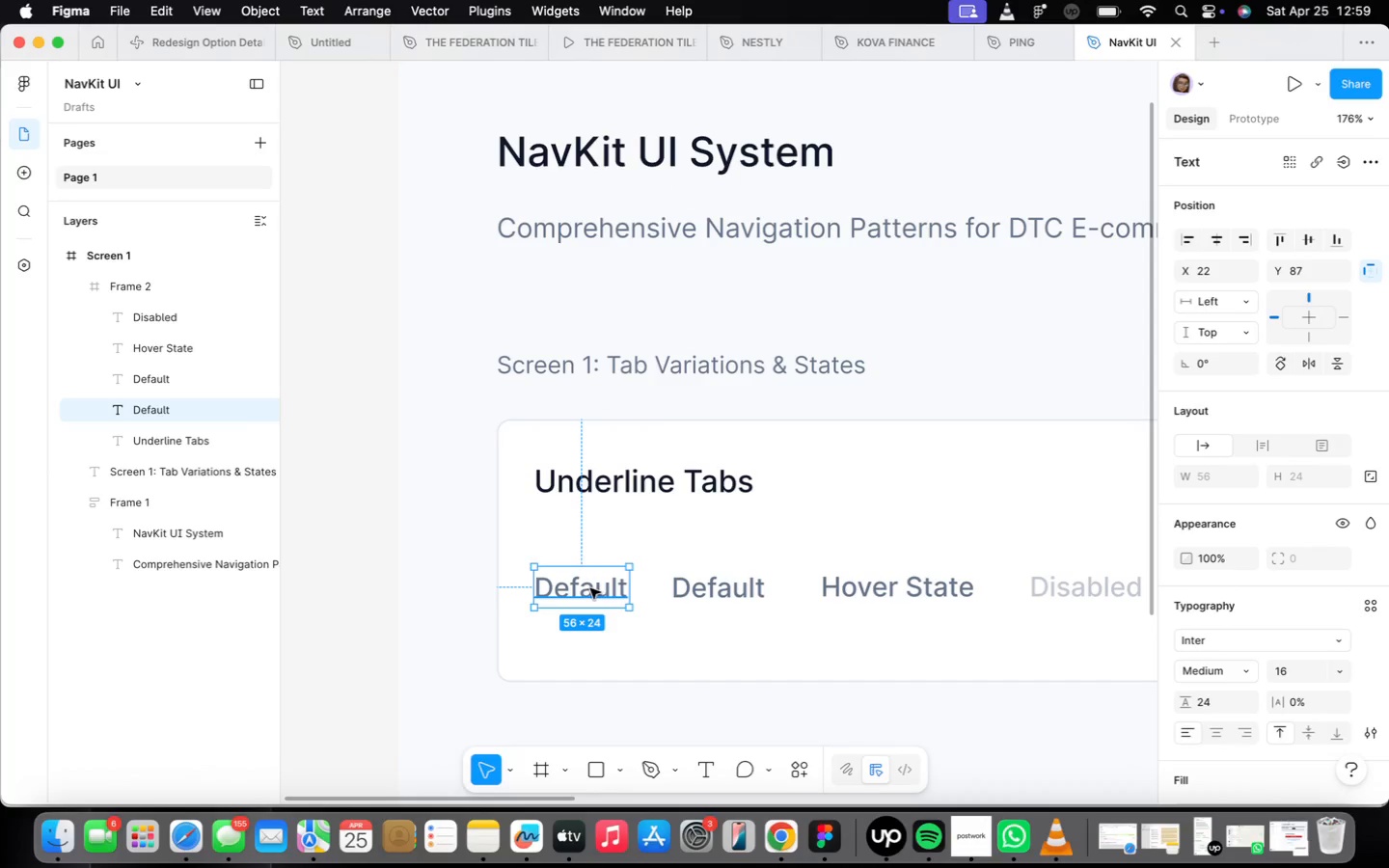 
double_click([590, 588])
 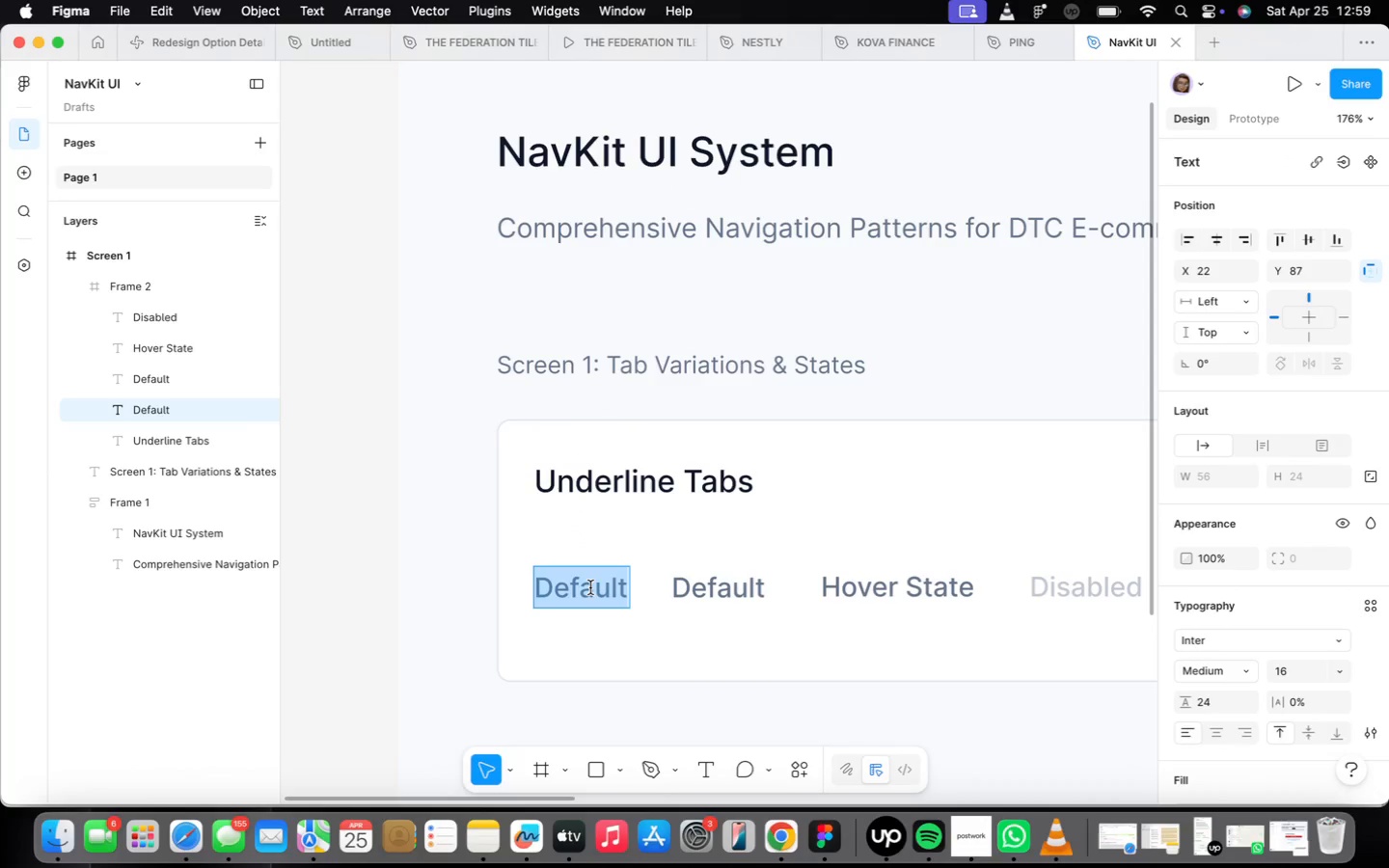 
type(Active)
 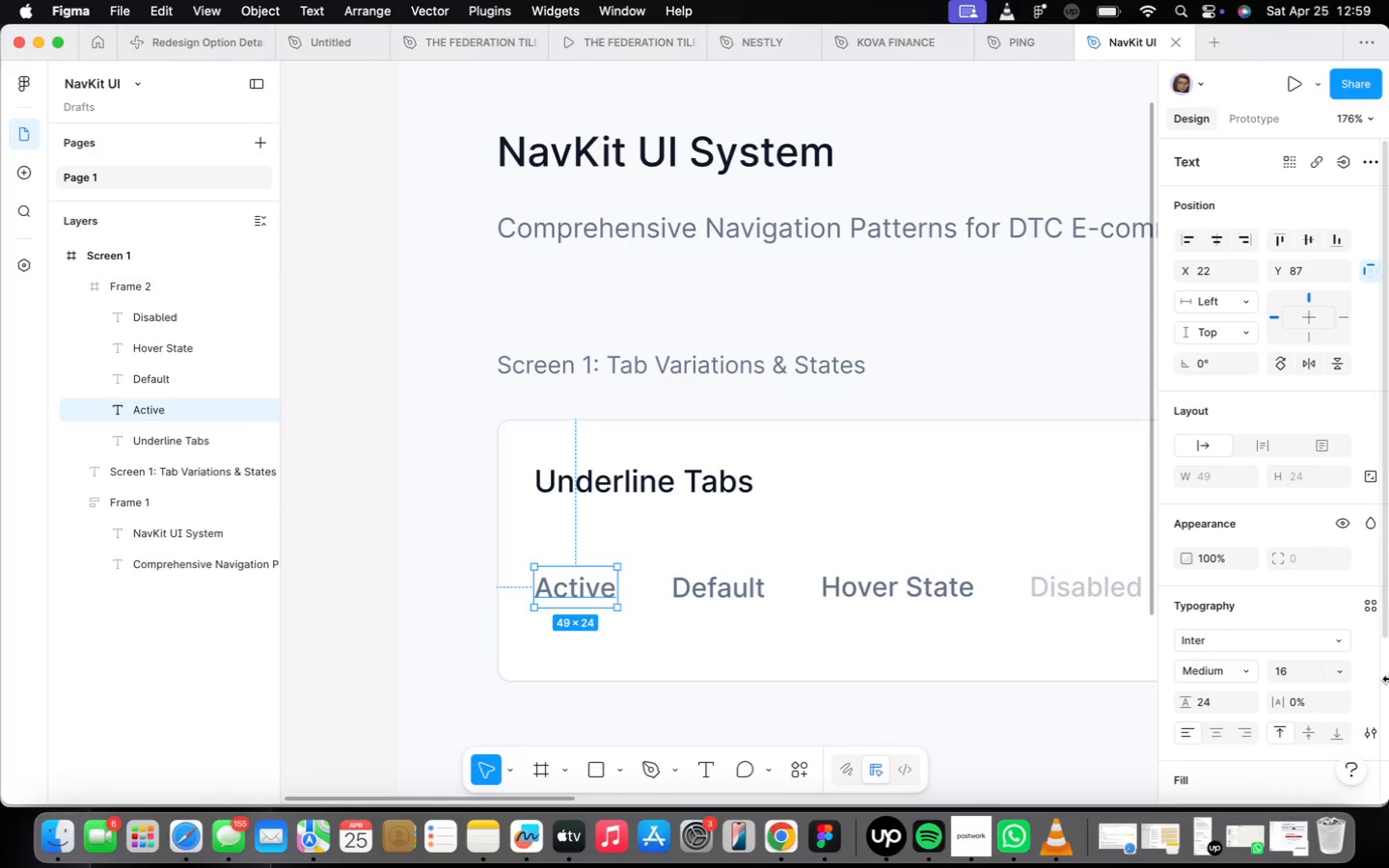 
scroll: coordinate [1284, 638], scroll_direction: down, amount: 9.0
 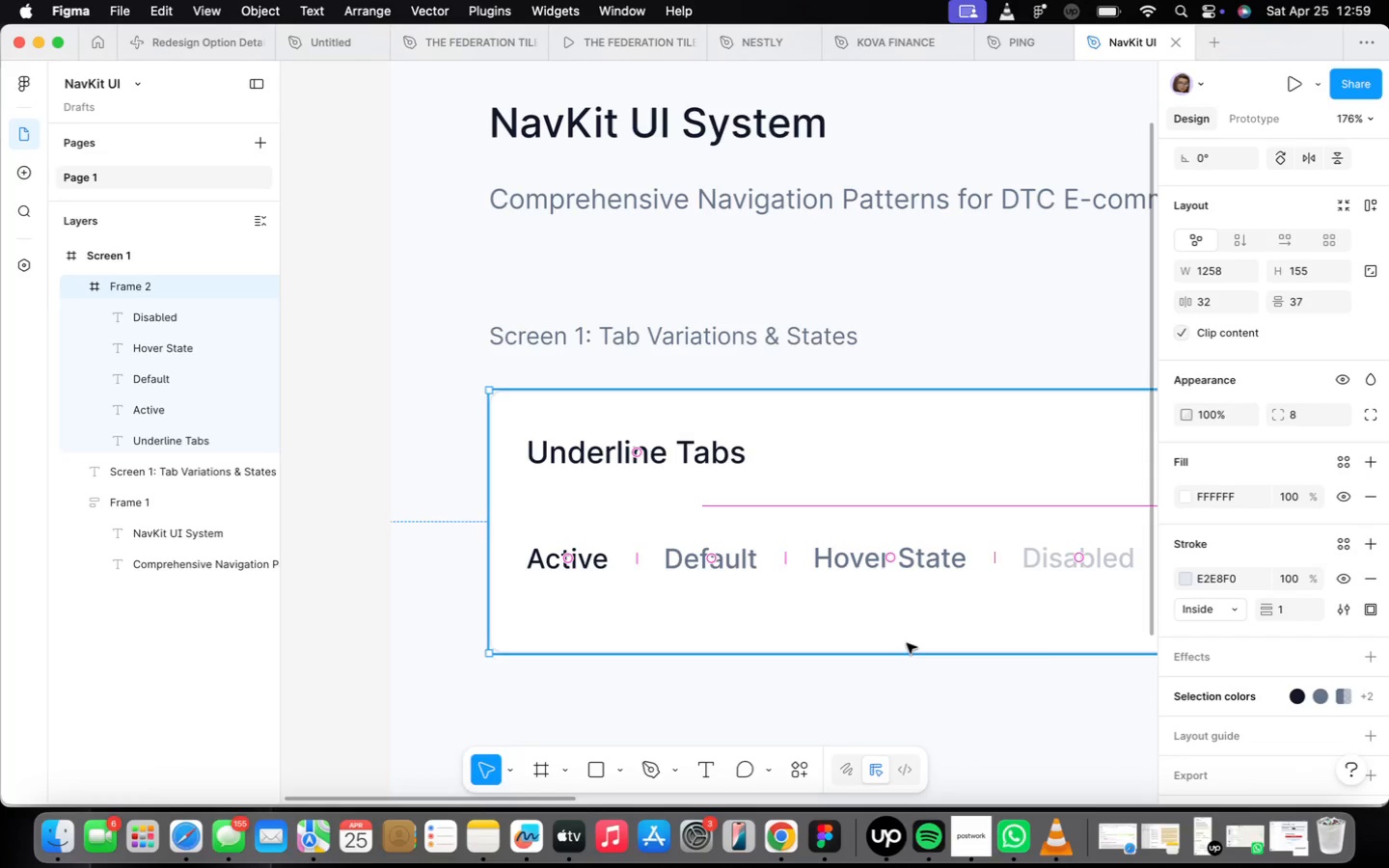 
wait(6.15)
 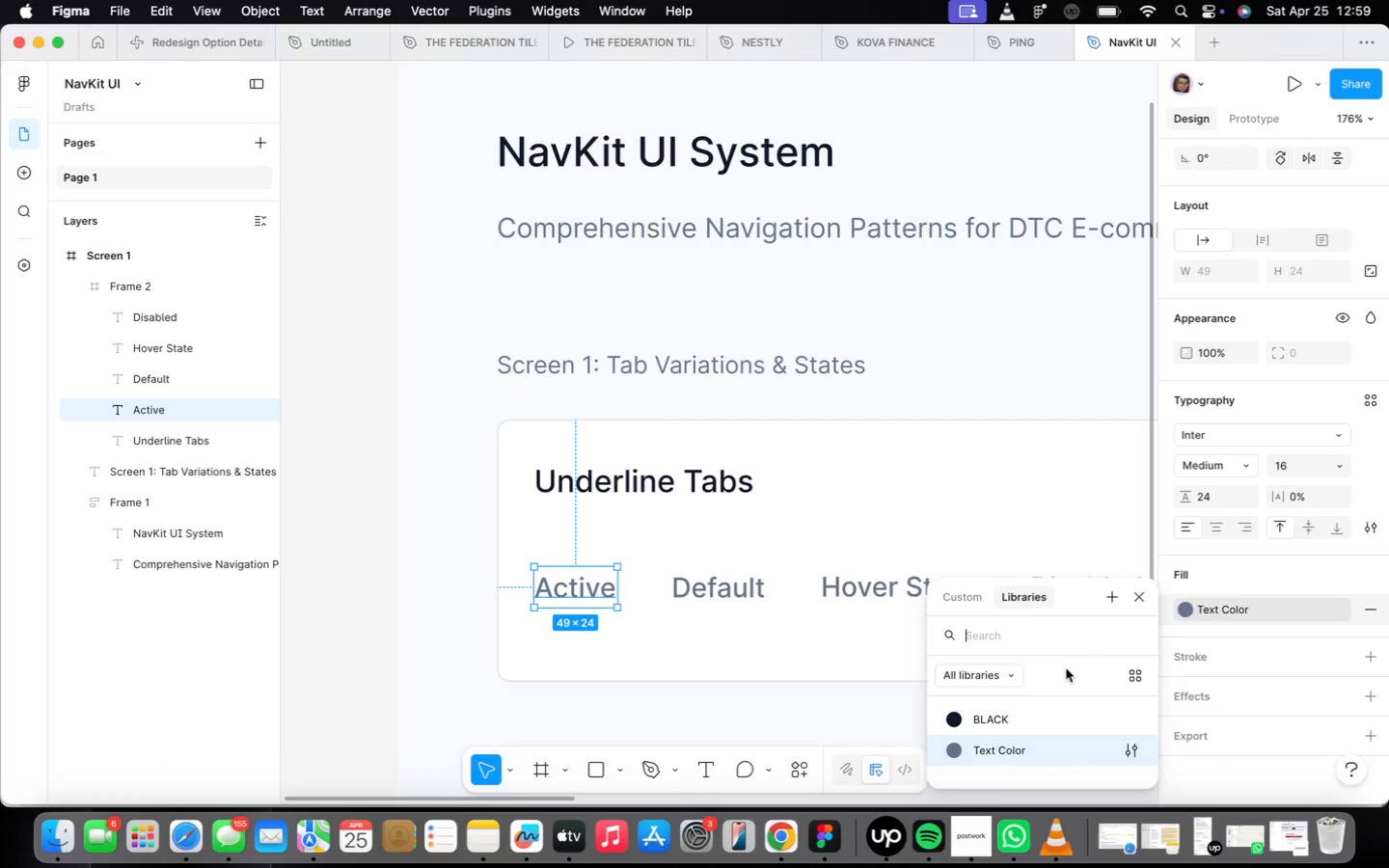 
key(F)
 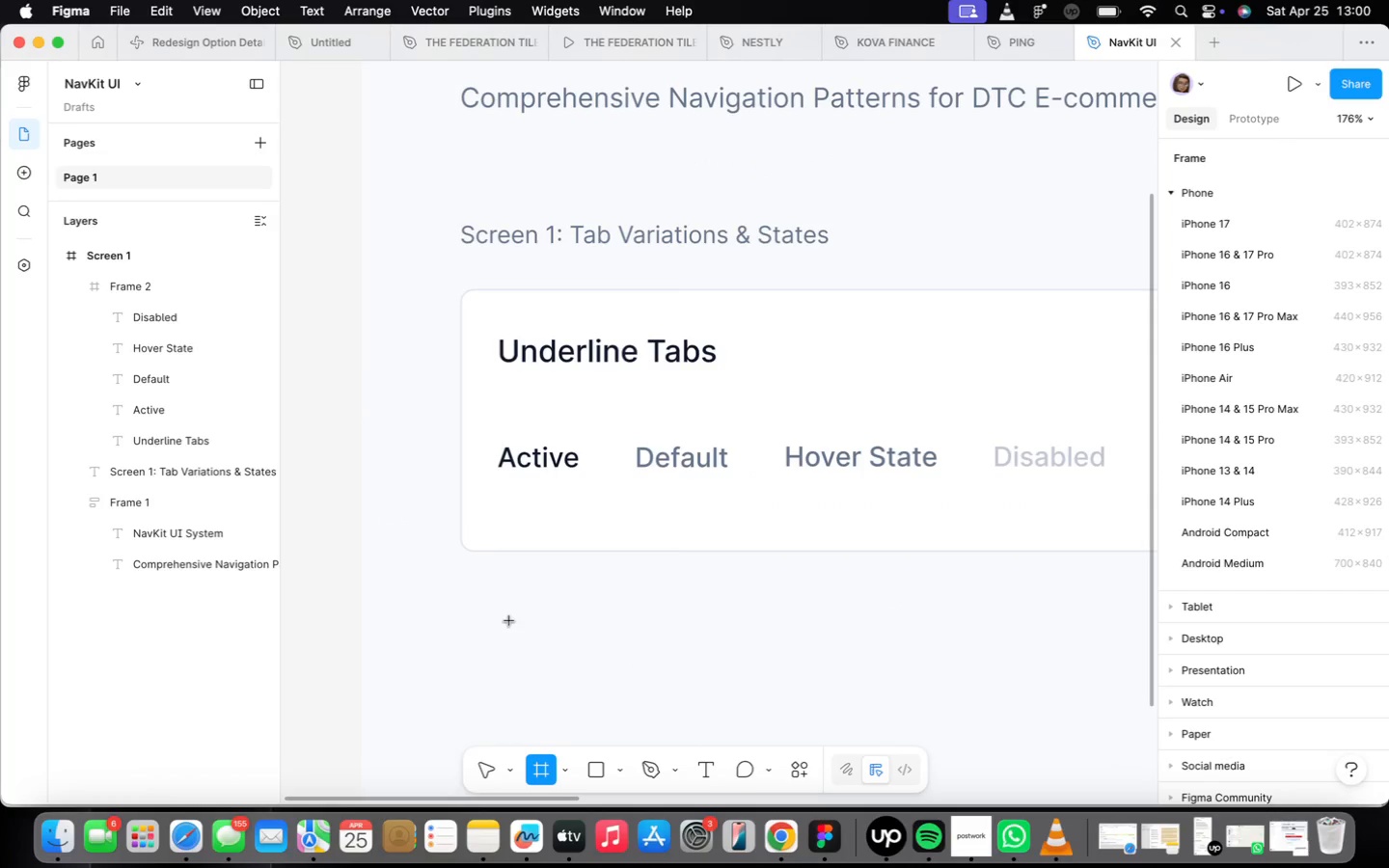 
left_click_drag(start_coordinate=[509, 621], to_coordinate=[1079, 623])
 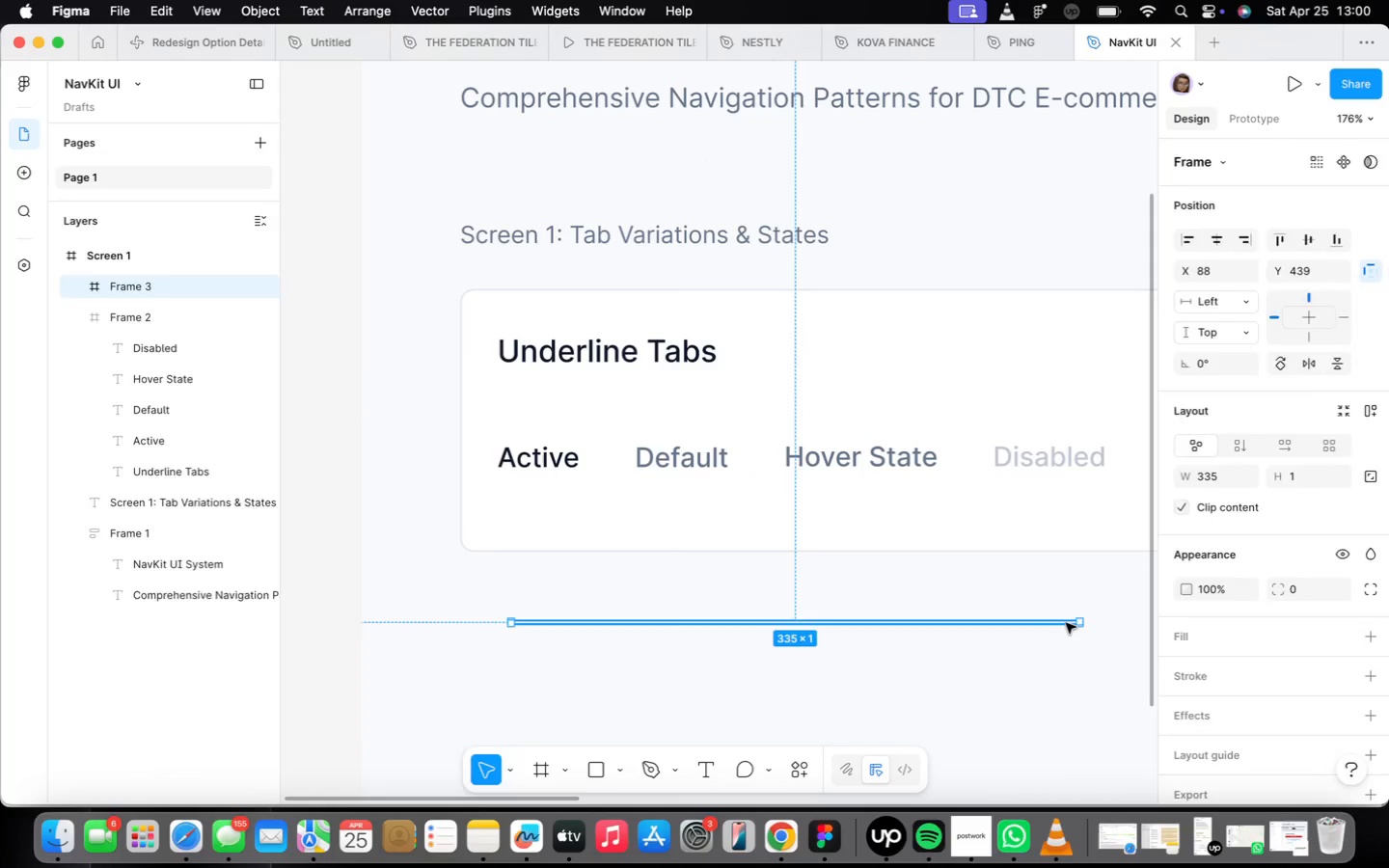 
key(Backspace)
 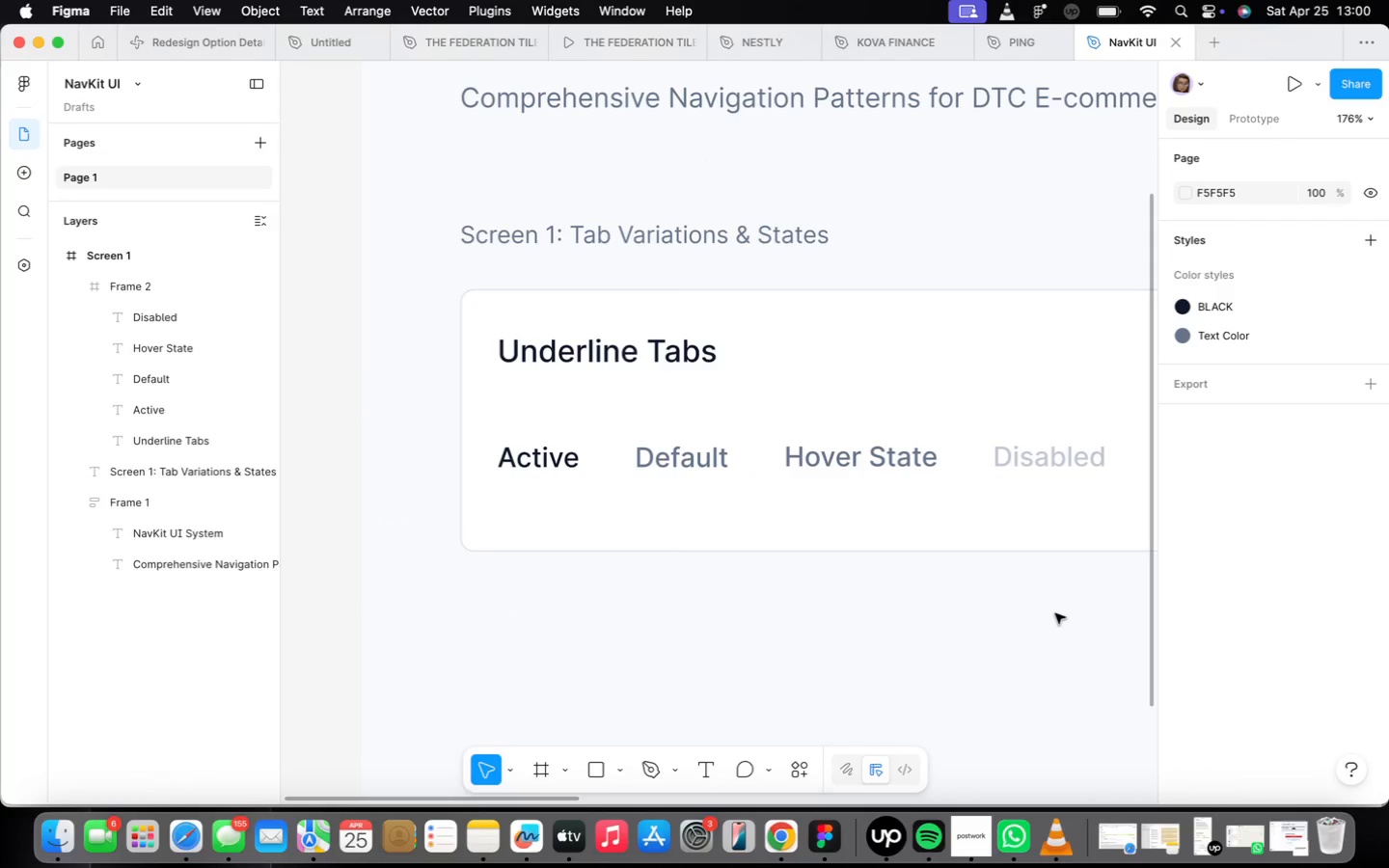 
key(L)
 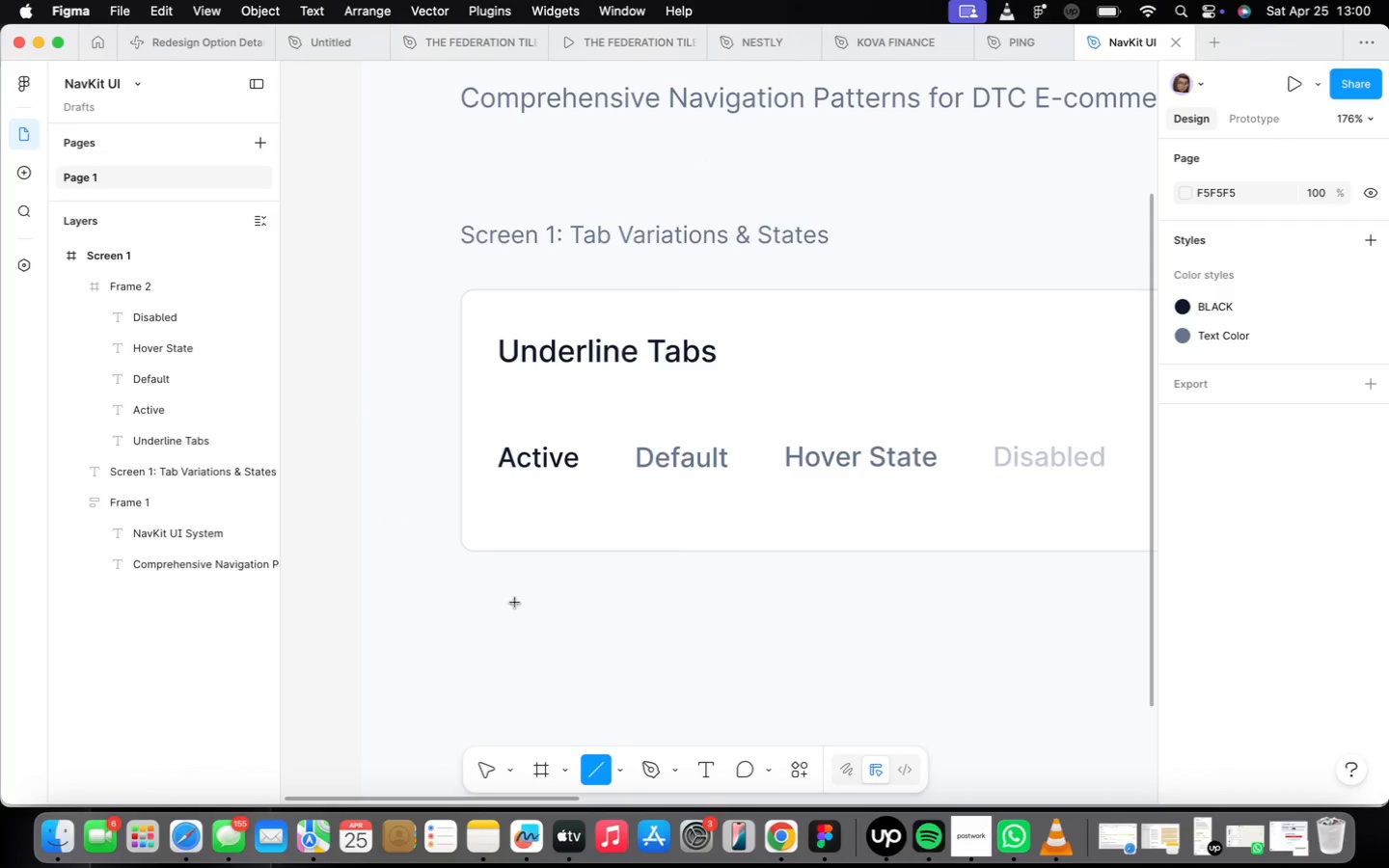 
left_click_drag(start_coordinate=[515, 605], to_coordinate=[1099, 568])
 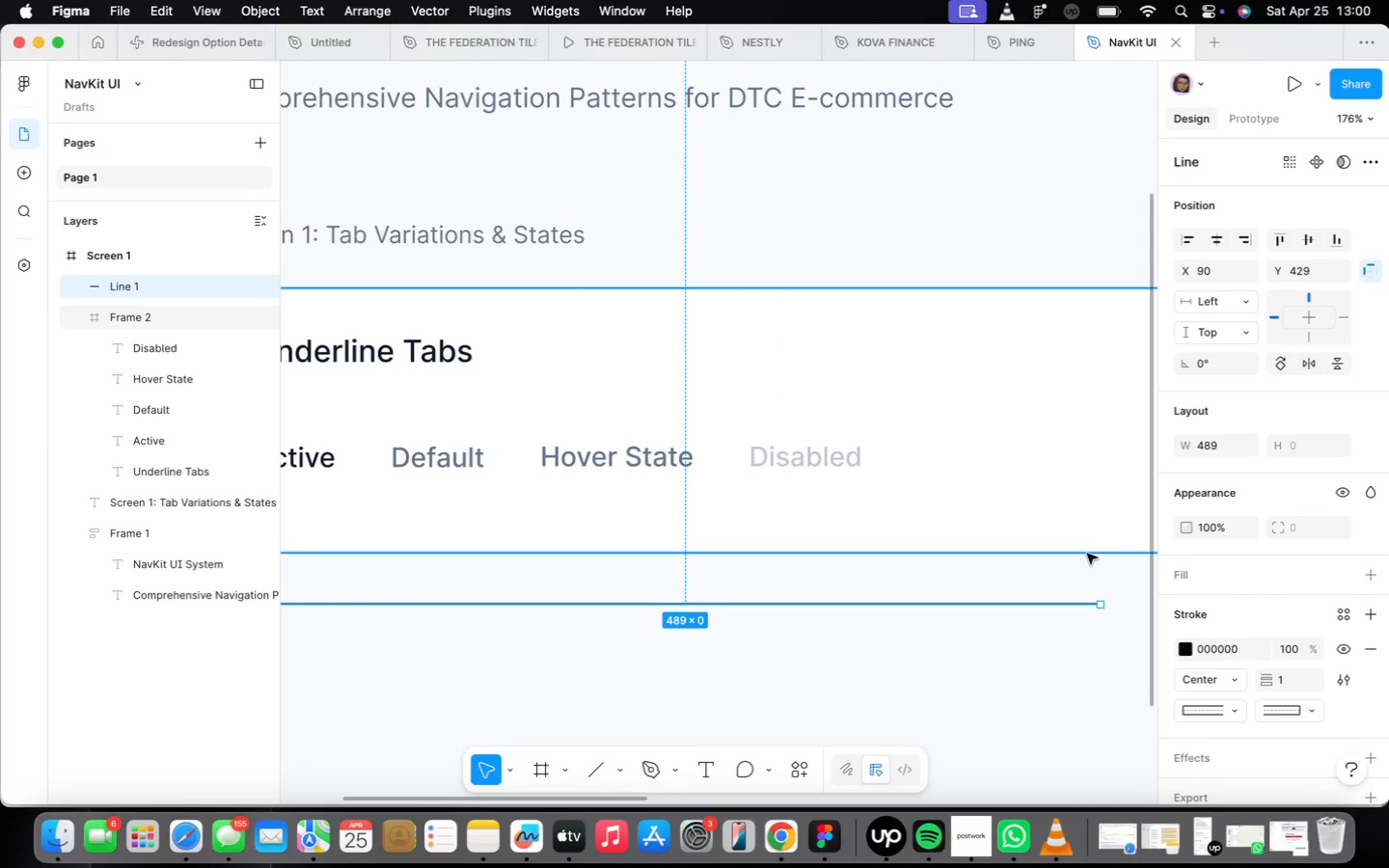 
hold_key(key=ShiftLeft, duration=4.3)
 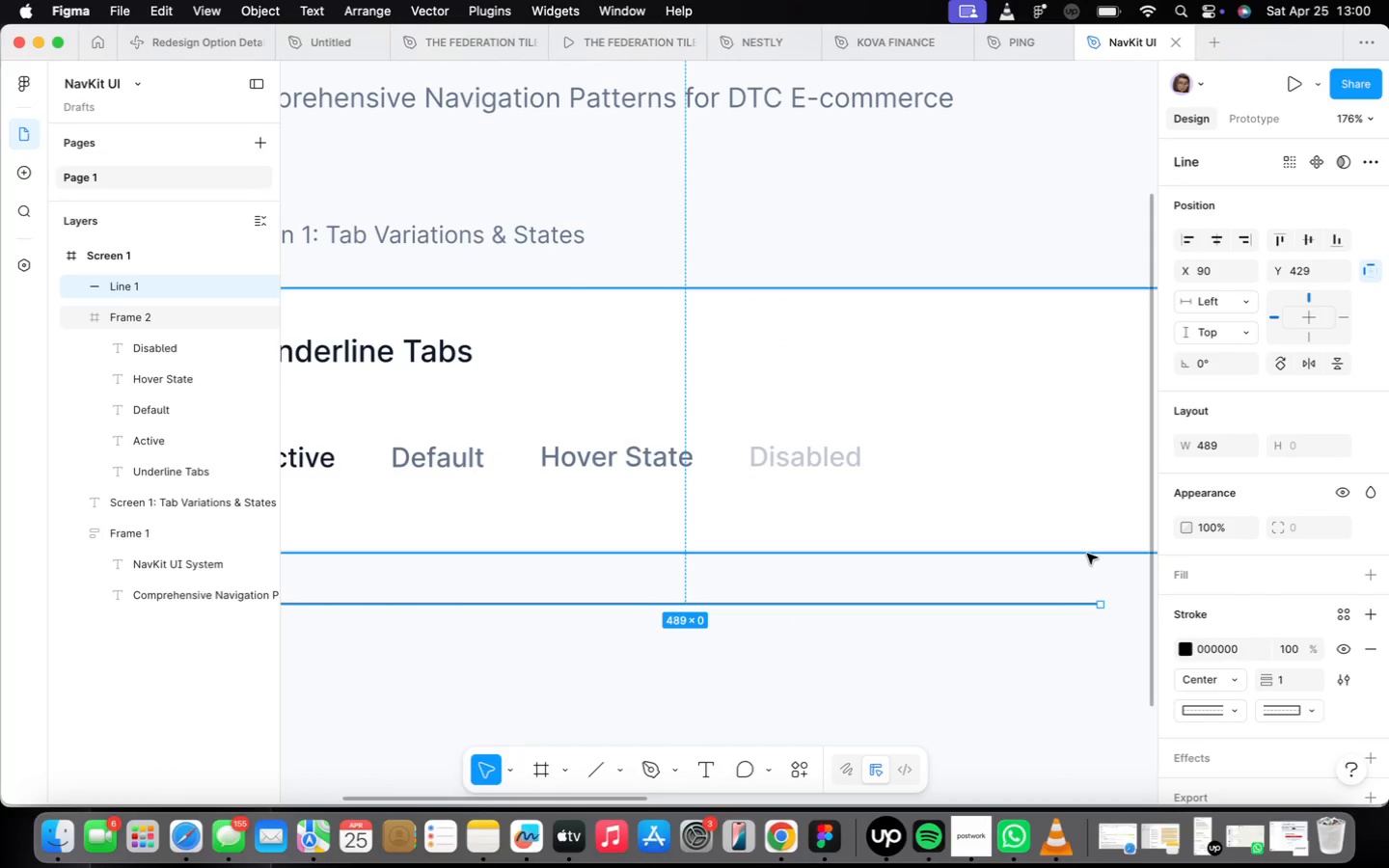 
scroll: coordinate [784, 628], scroll_direction: down, amount: 8.0
 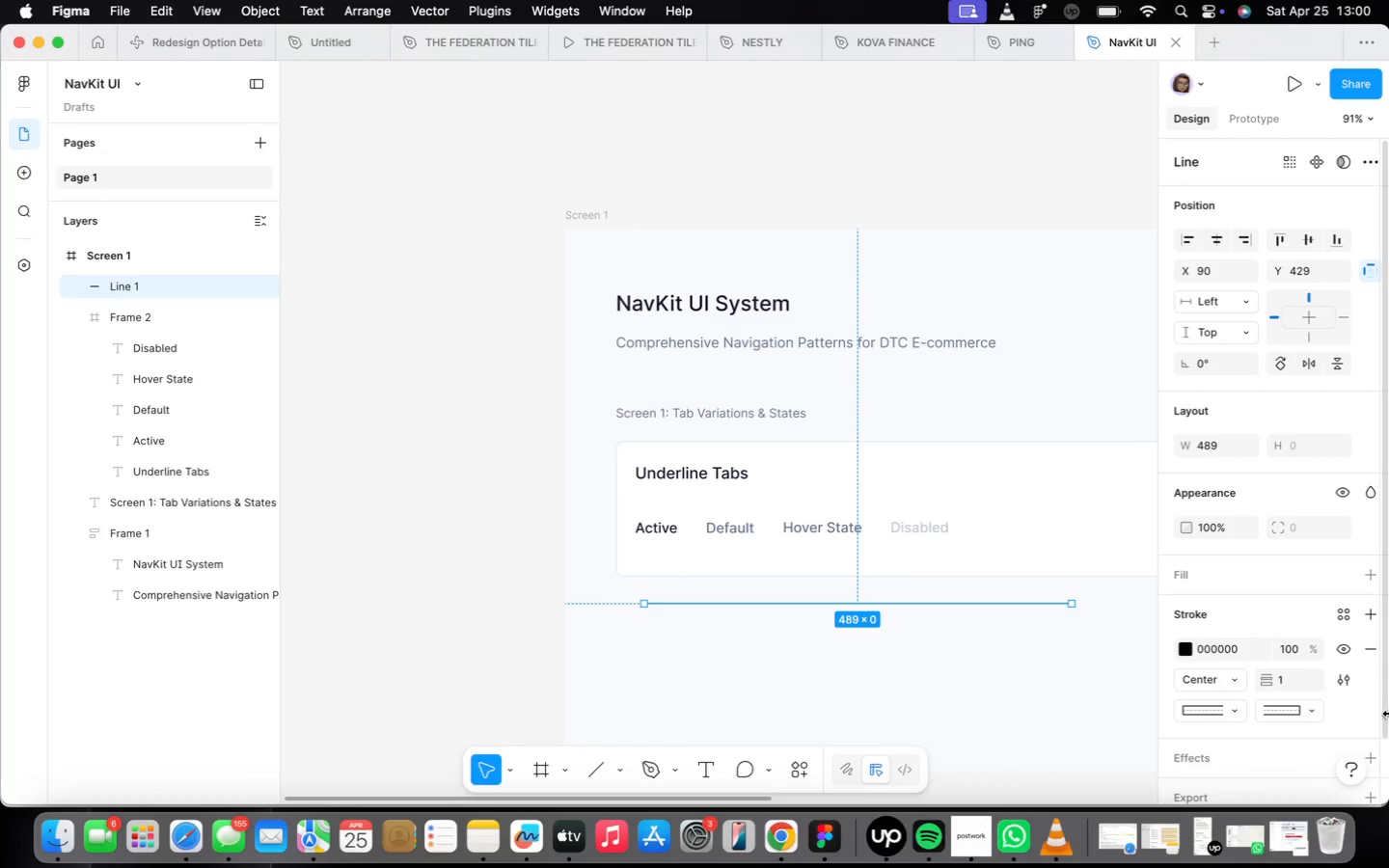 
wait(6.49)
 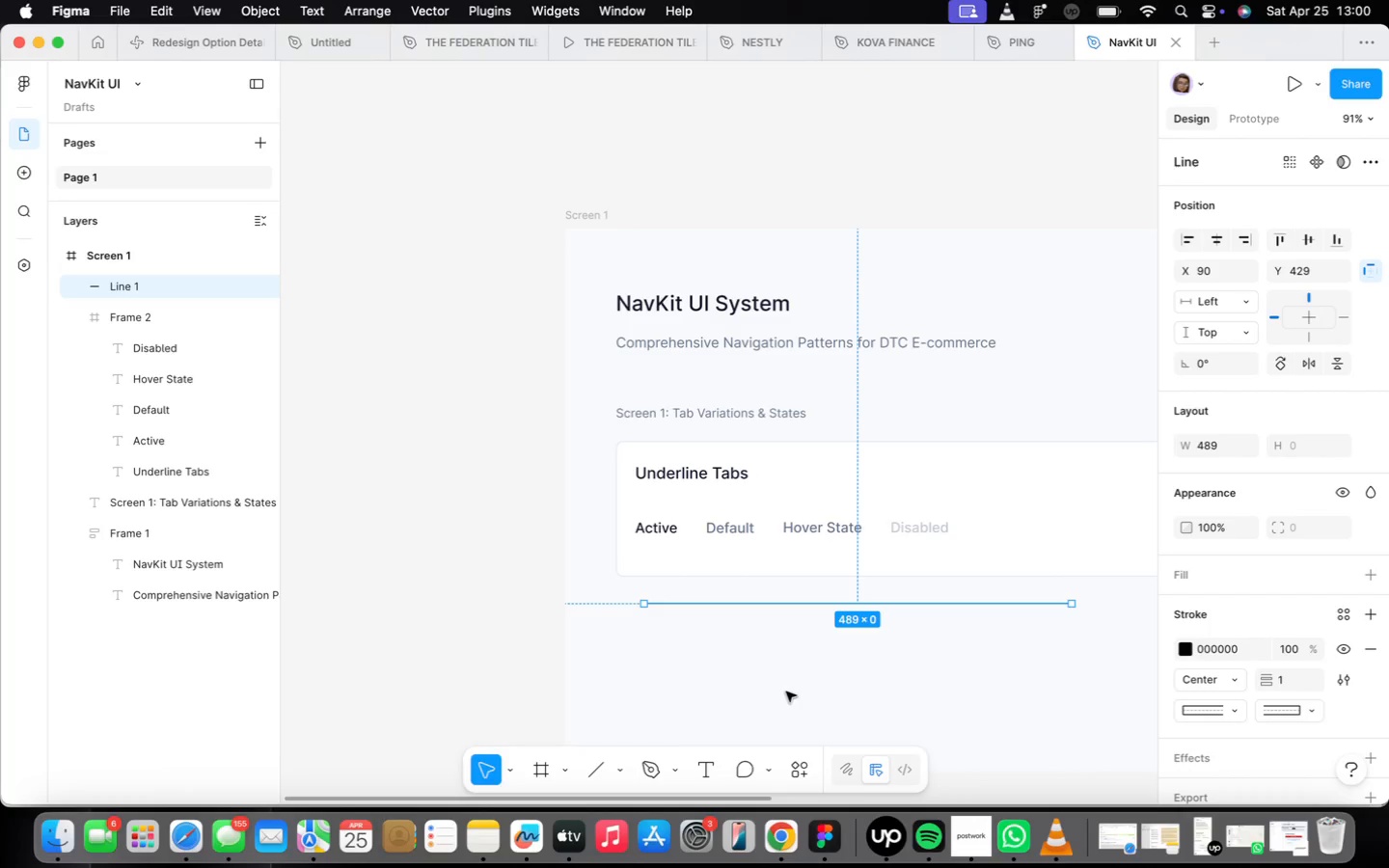 
left_click([1248, 653])
 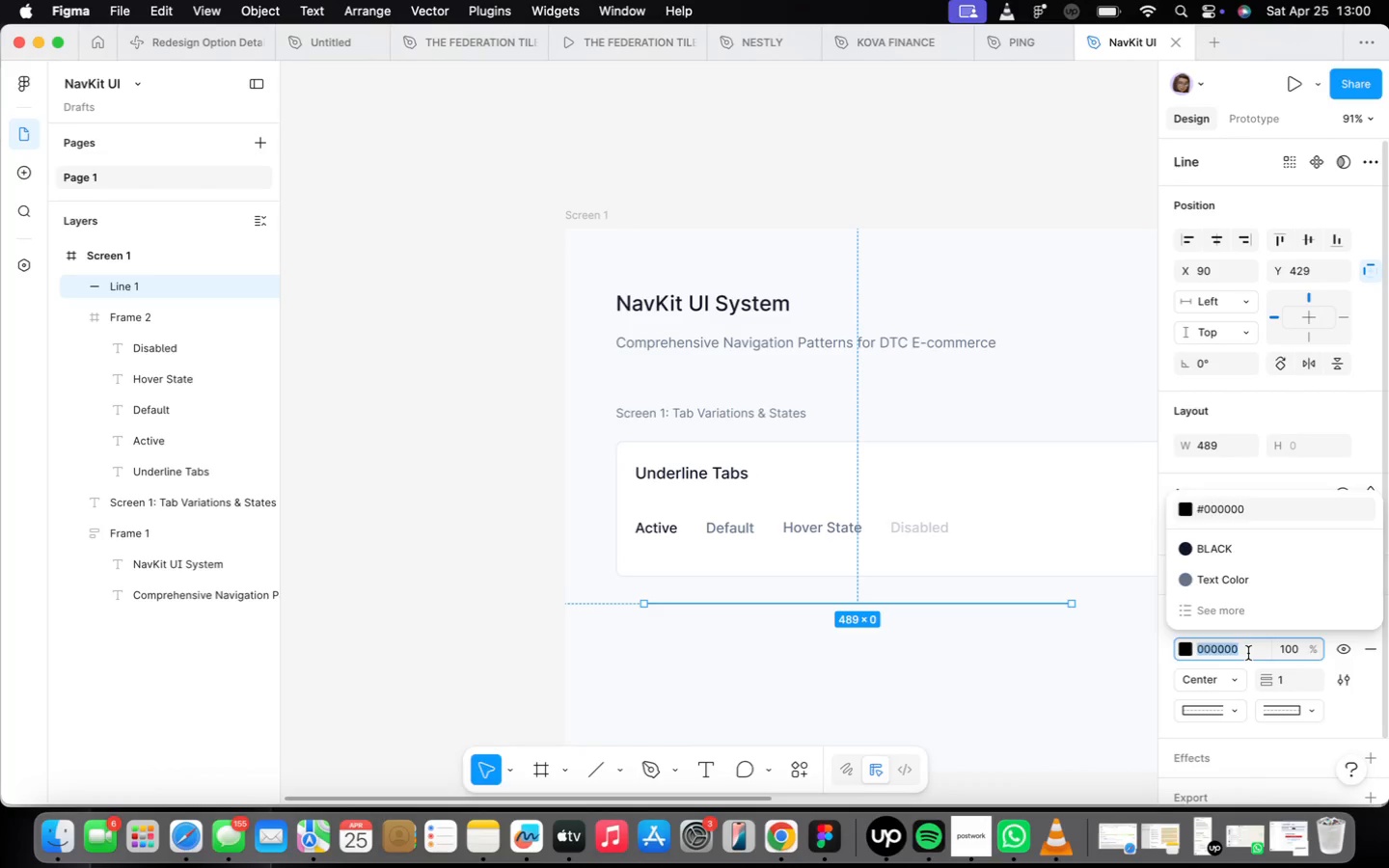 
type(e2e8f0)
 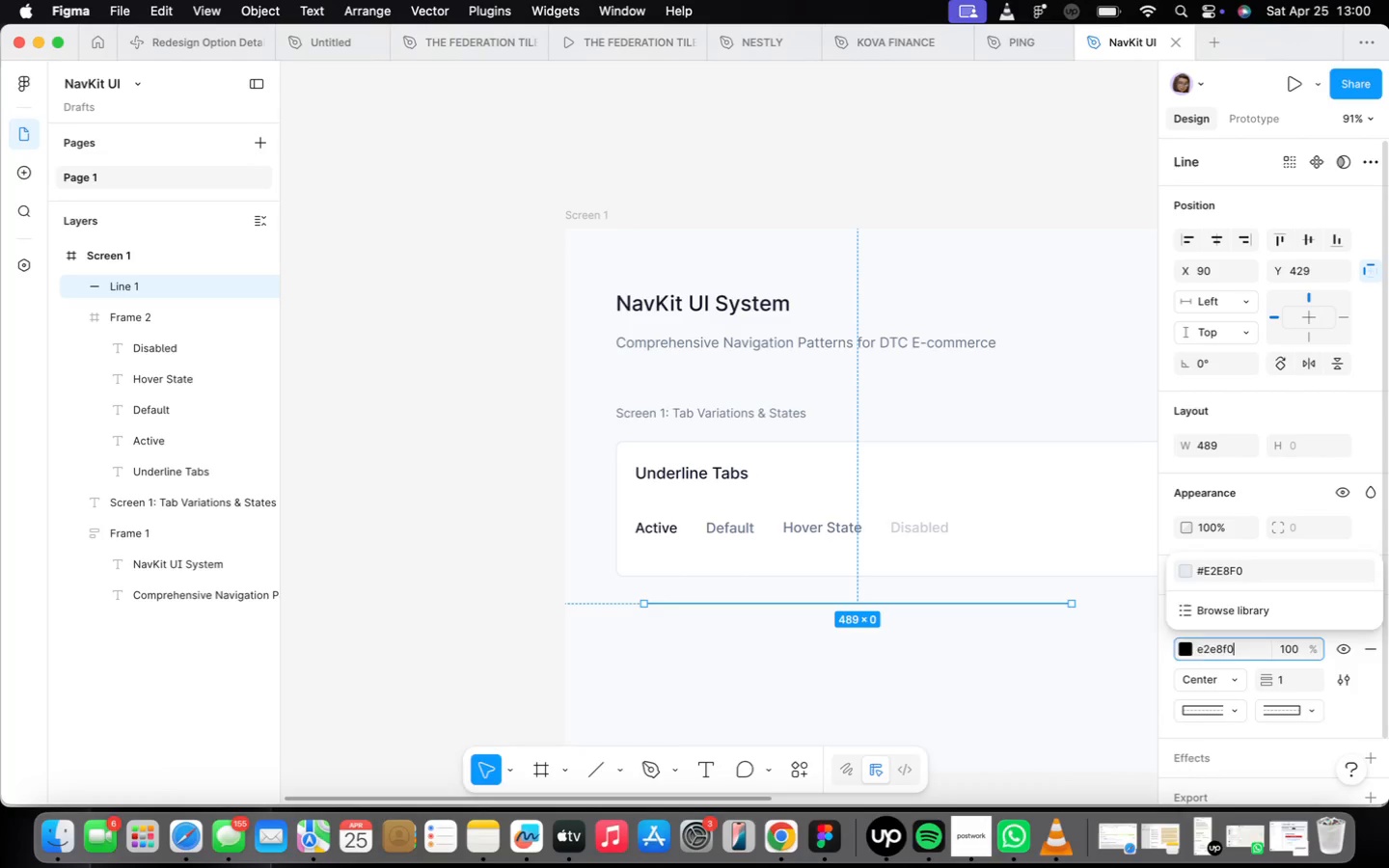 
key(Enter)
 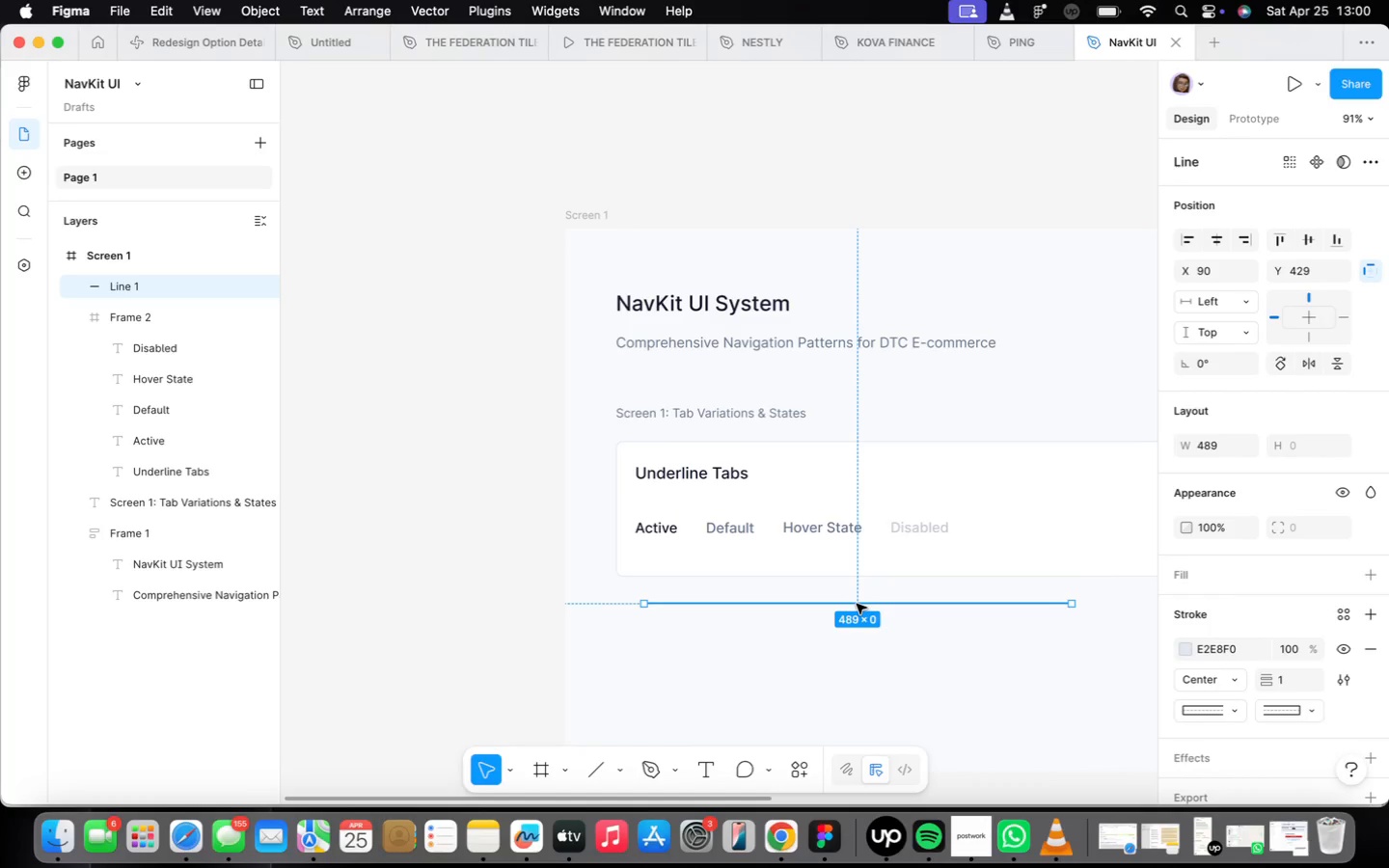 
left_click_drag(start_coordinate=[857, 604], to_coordinate=[847, 551])
 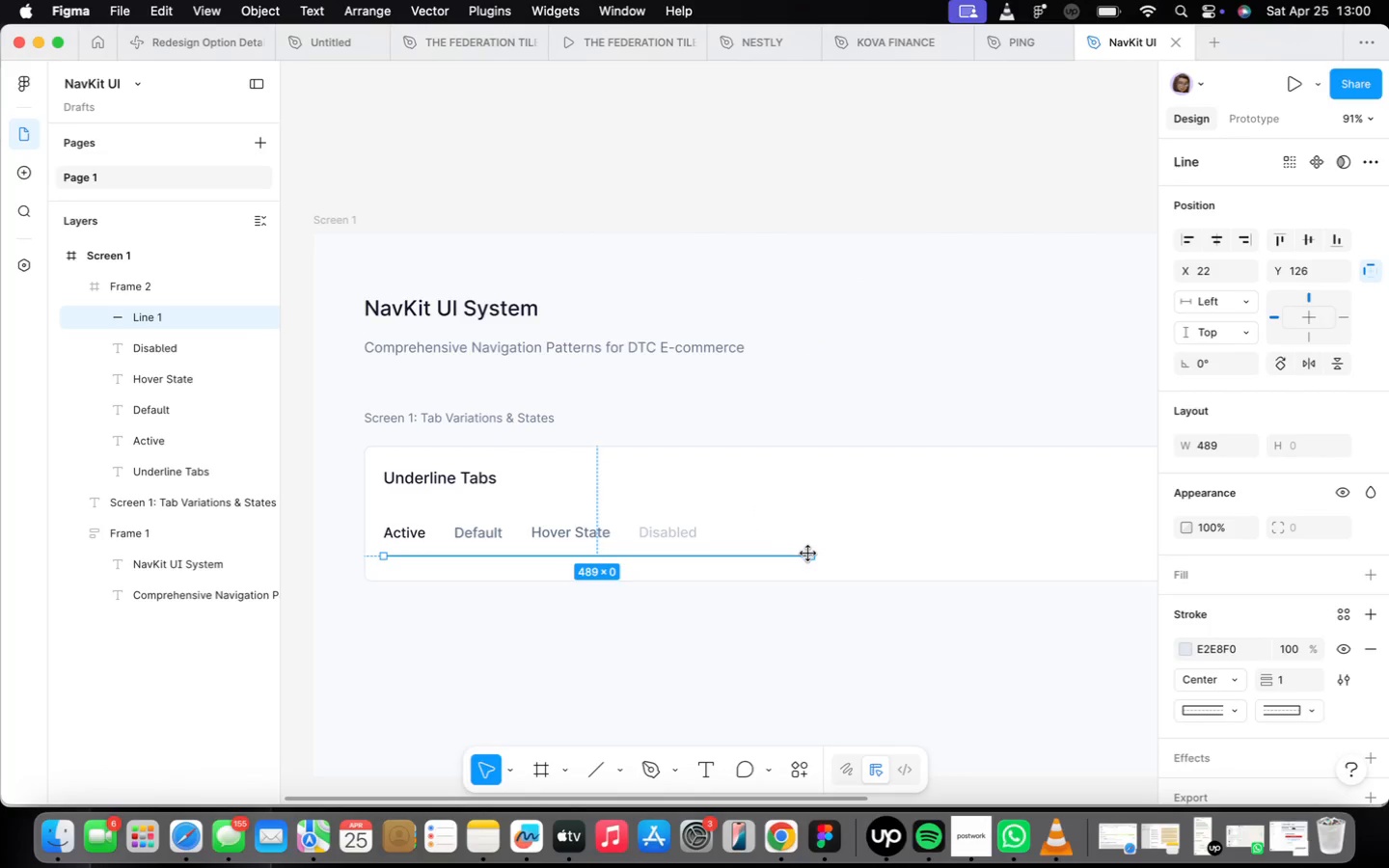 
hold_key(key=ShiftLeft, duration=1.99)
left_click_drag(start_coordinate=[808, 554], to_coordinate=[947, 558])
 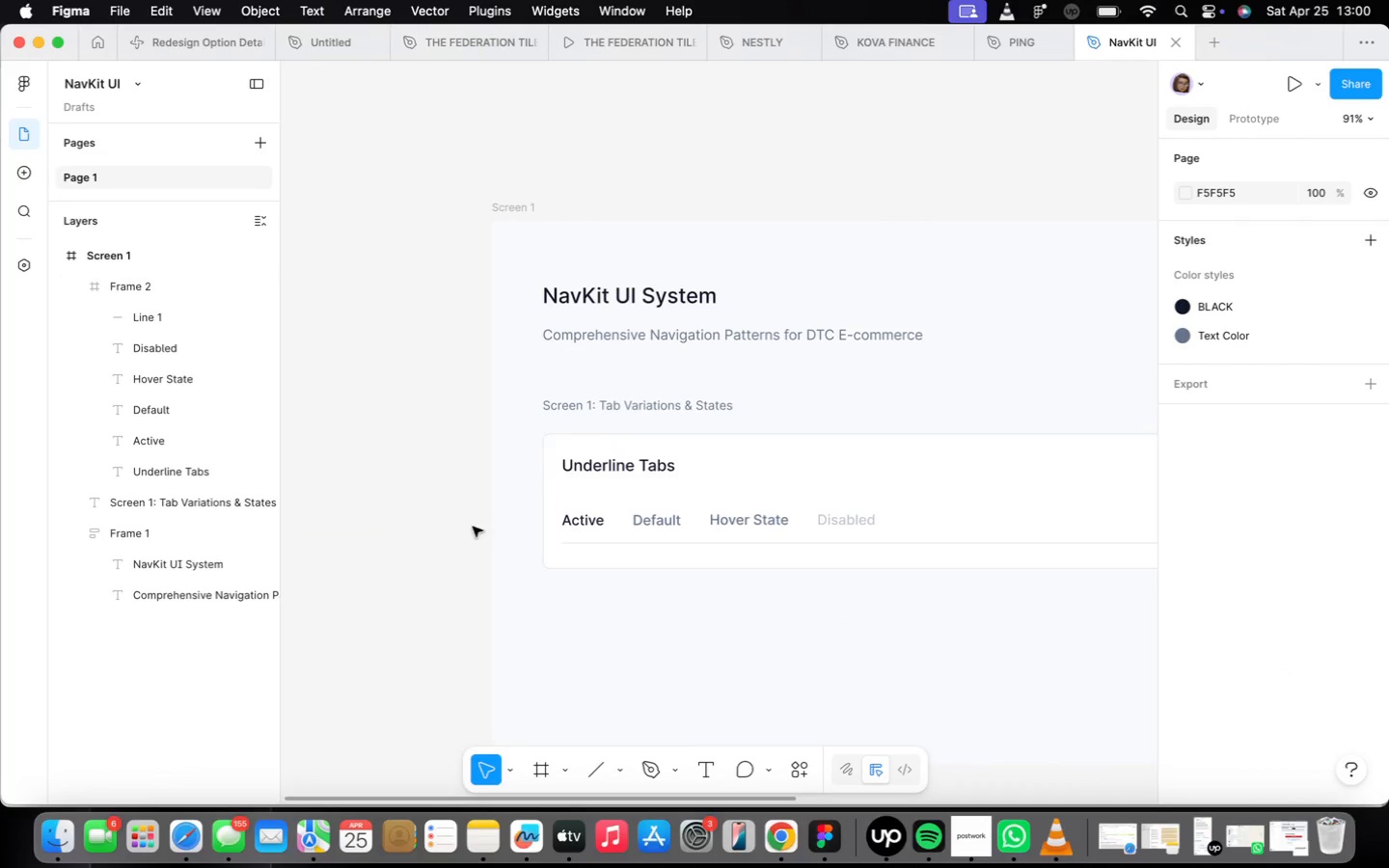 
scroll: coordinate [569, 558], scroll_direction: up, amount: 10.0
 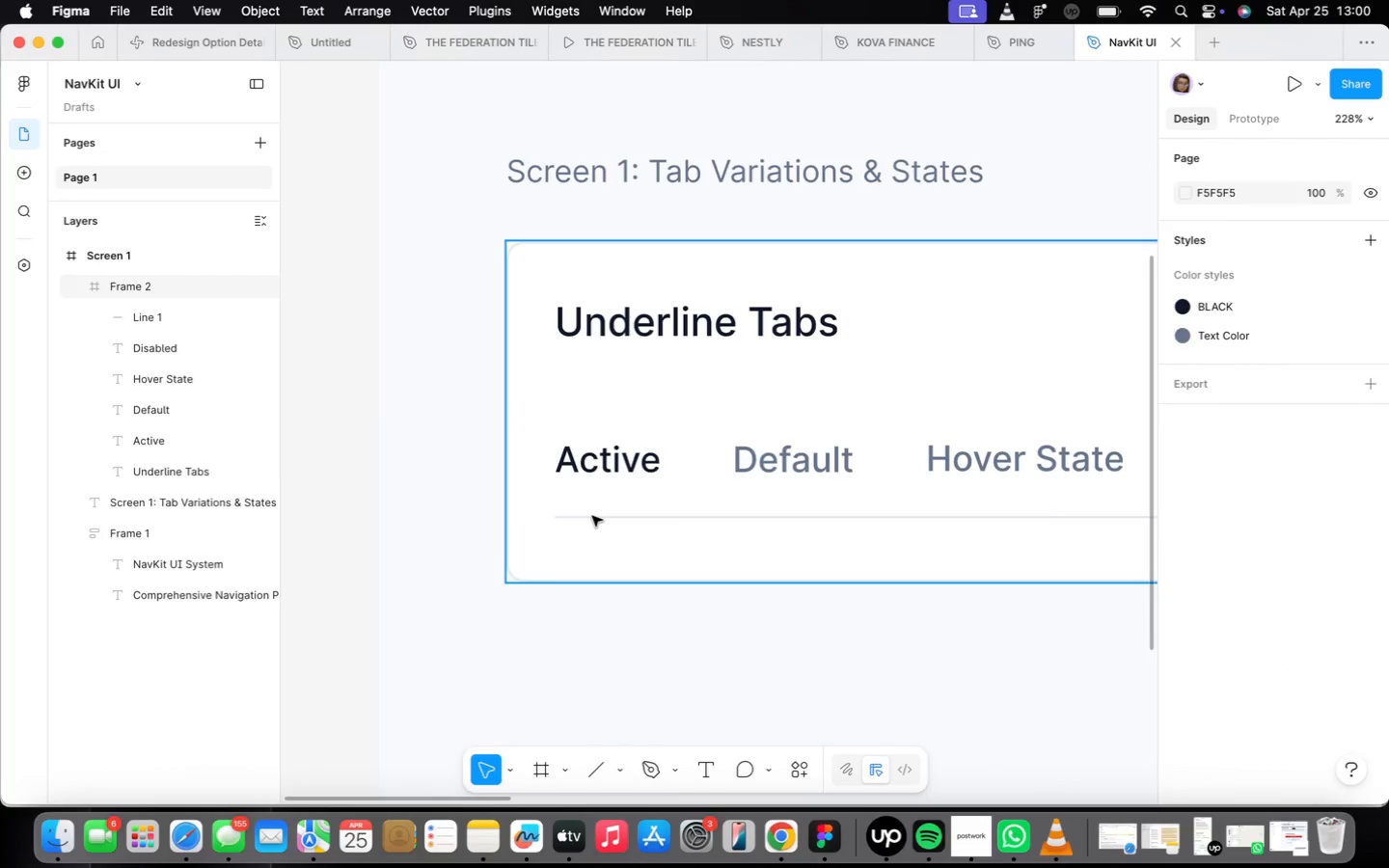 
double_click([592, 516])
 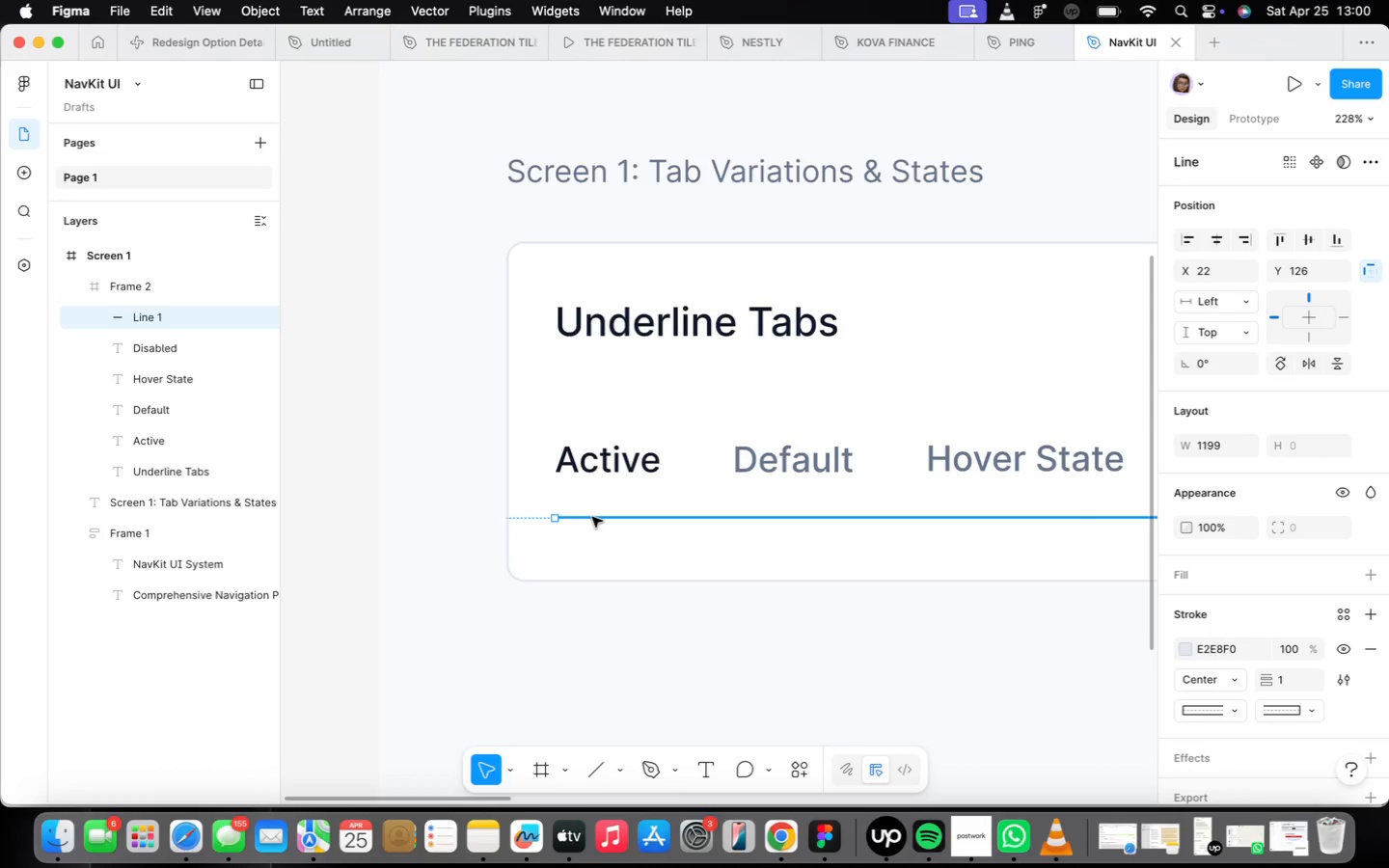 
key(ArrowDown)
 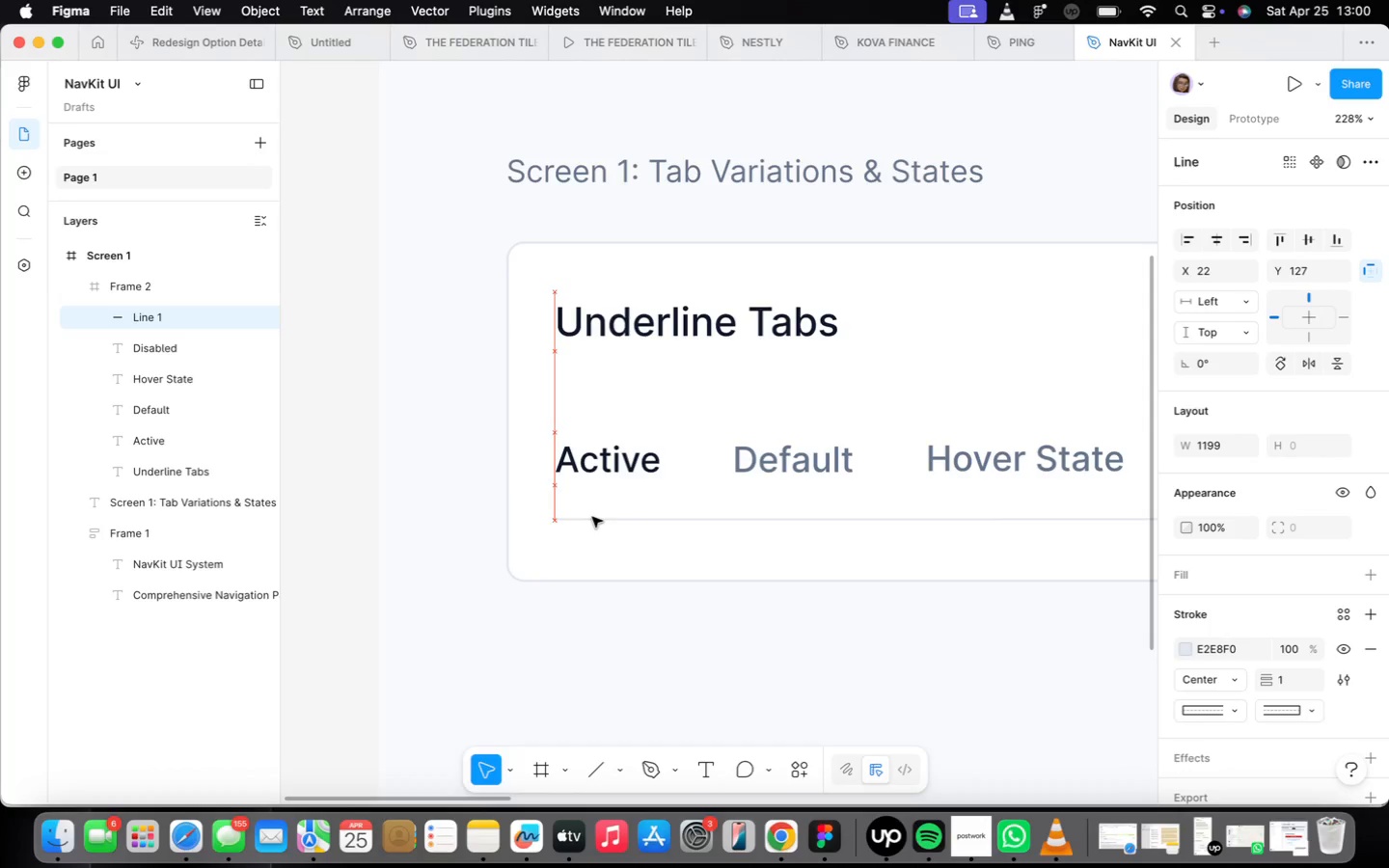 
key(ArrowDown)
 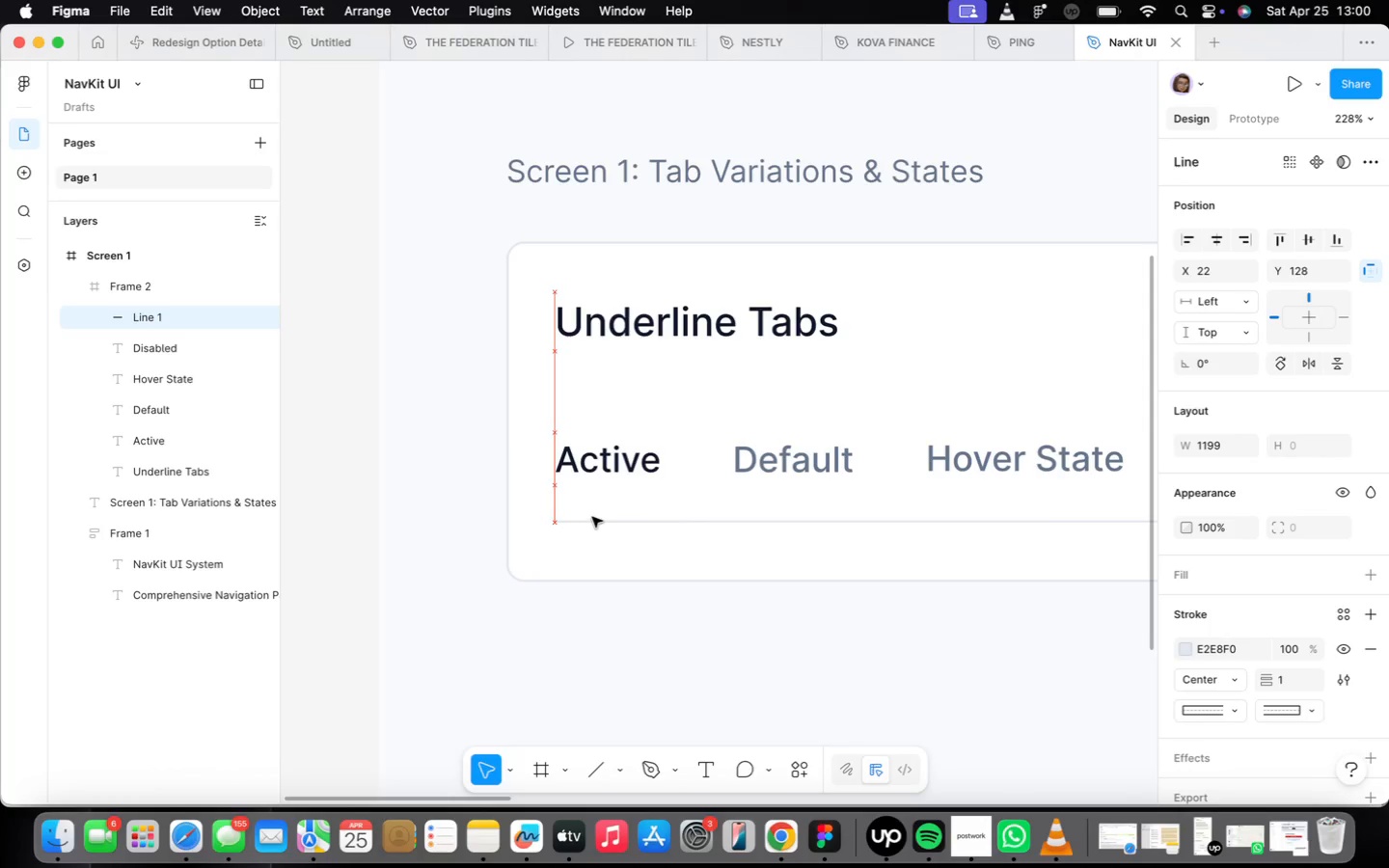 
key(ArrowDown)
 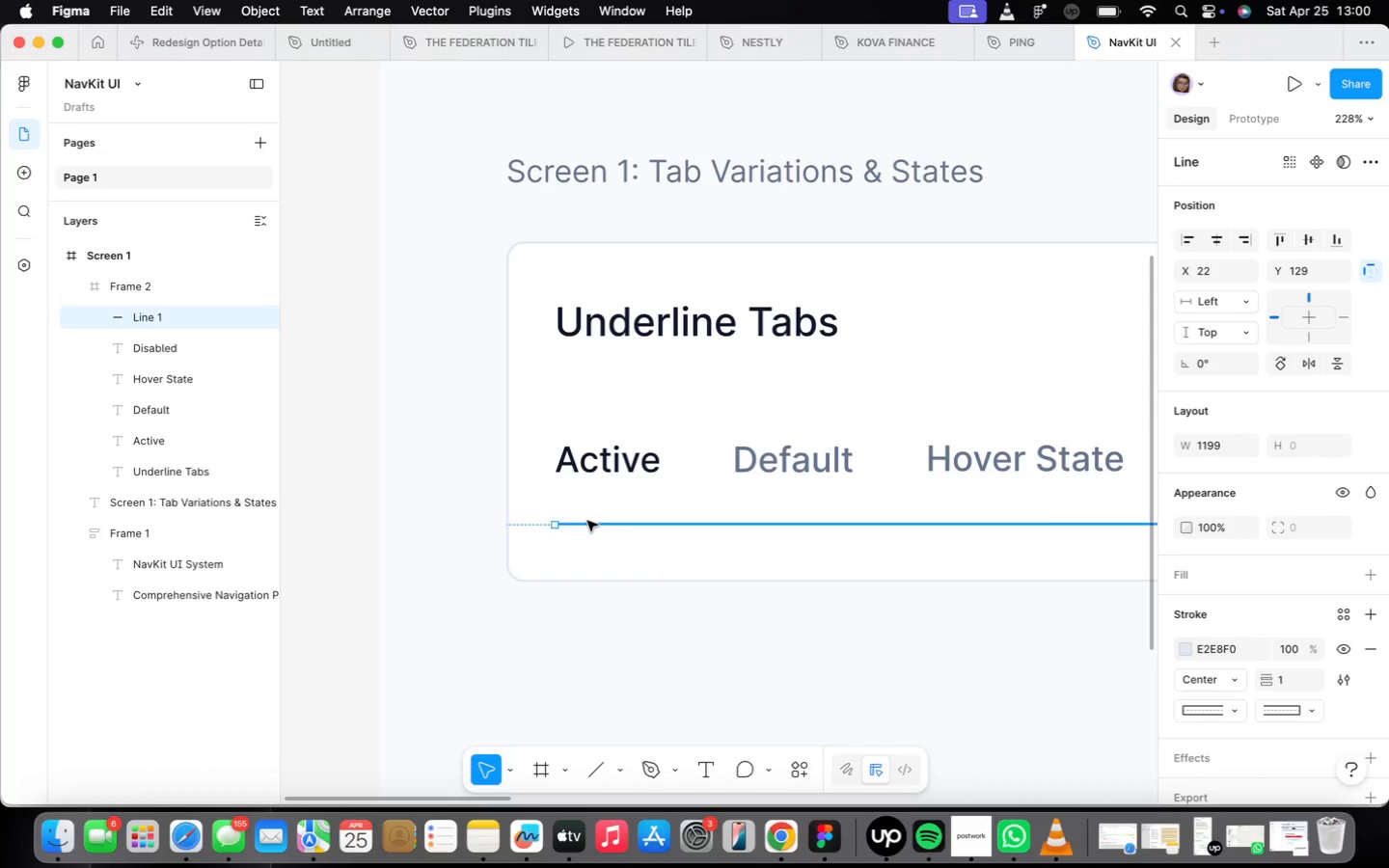 
wait(9.18)
 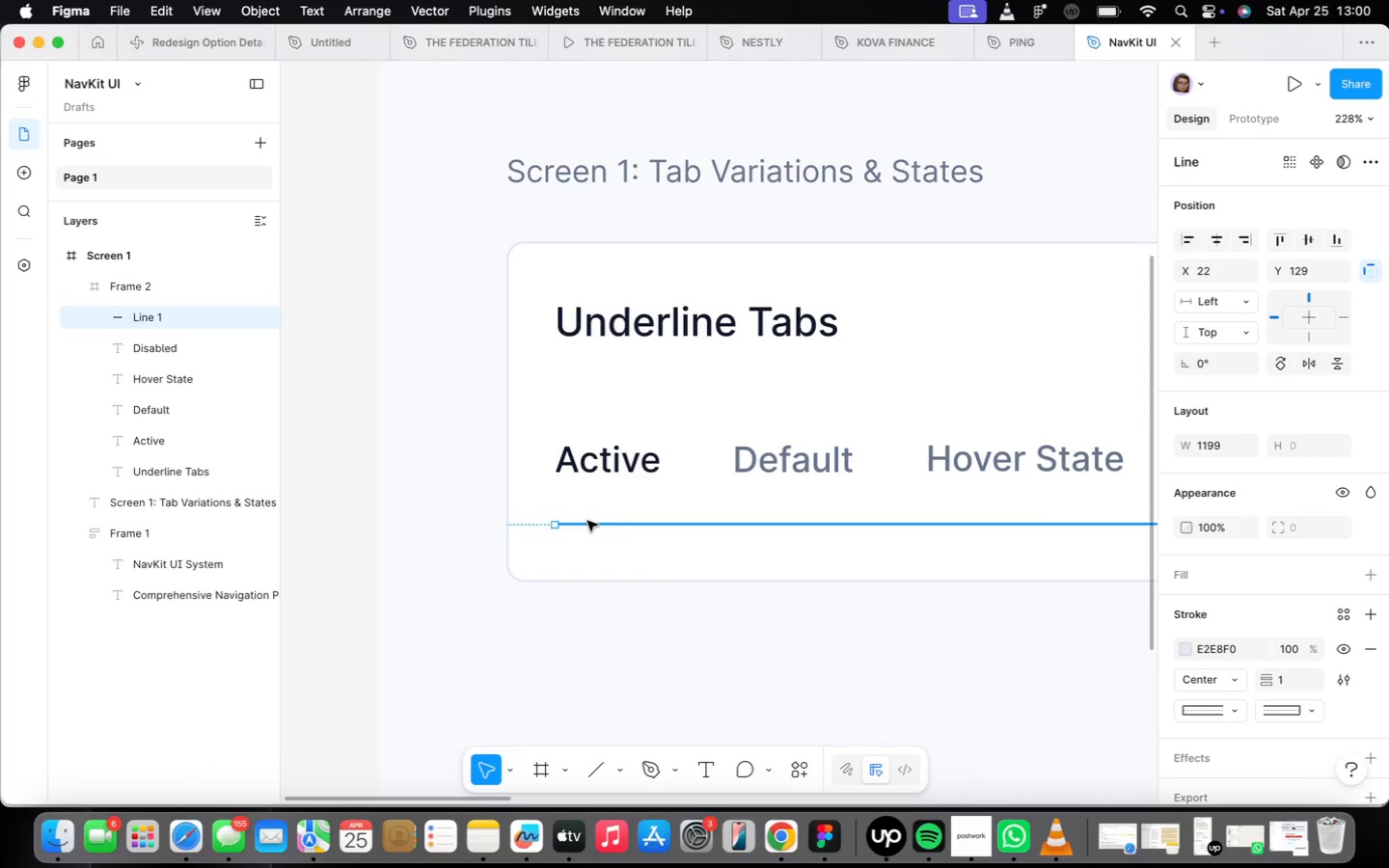 
hold_key(key=OptionLeft, duration=0.93)
left_click_drag(start_coordinate=[591, 526], to_coordinate=[592, 554])
 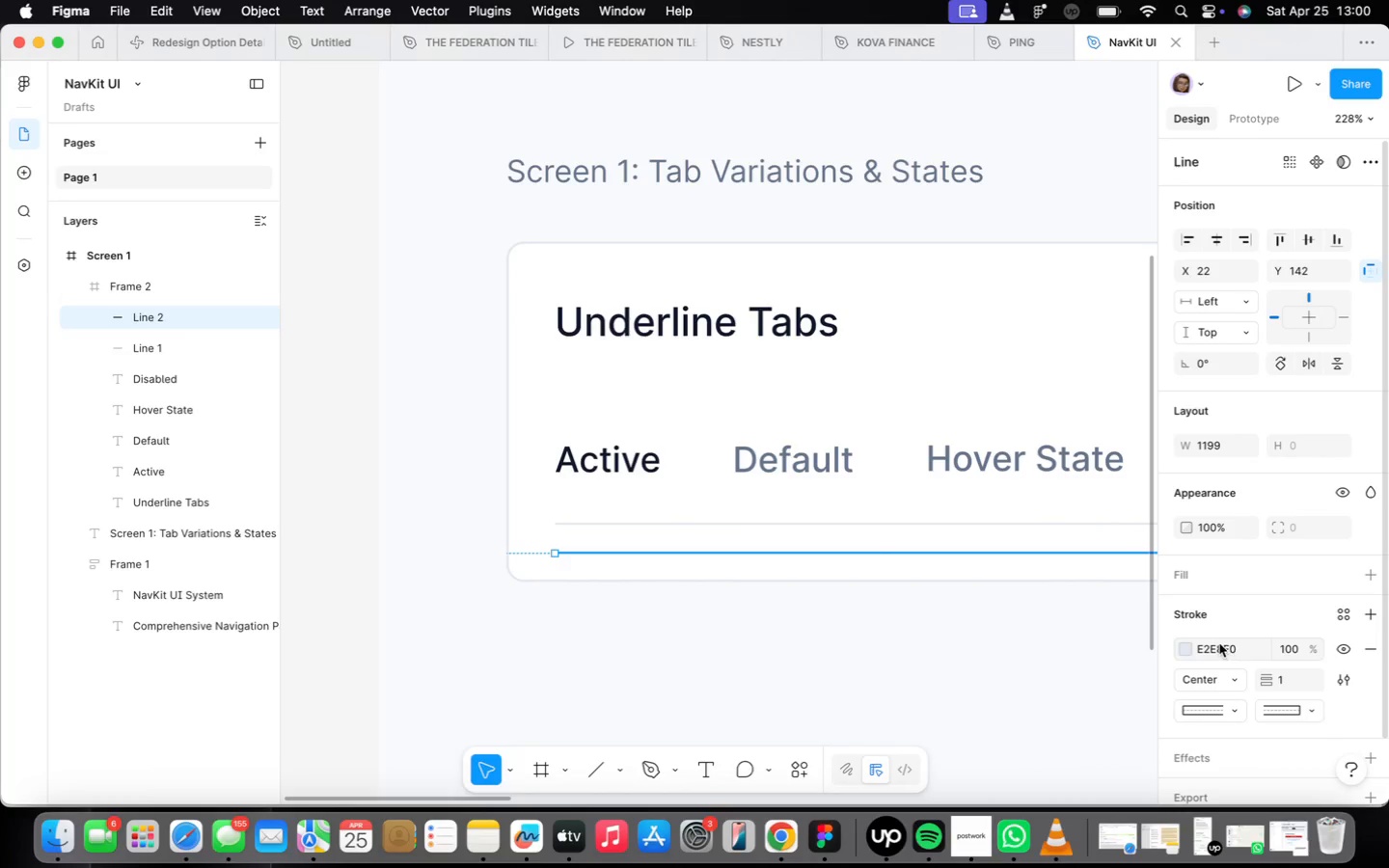 
left_click([1232, 644])
 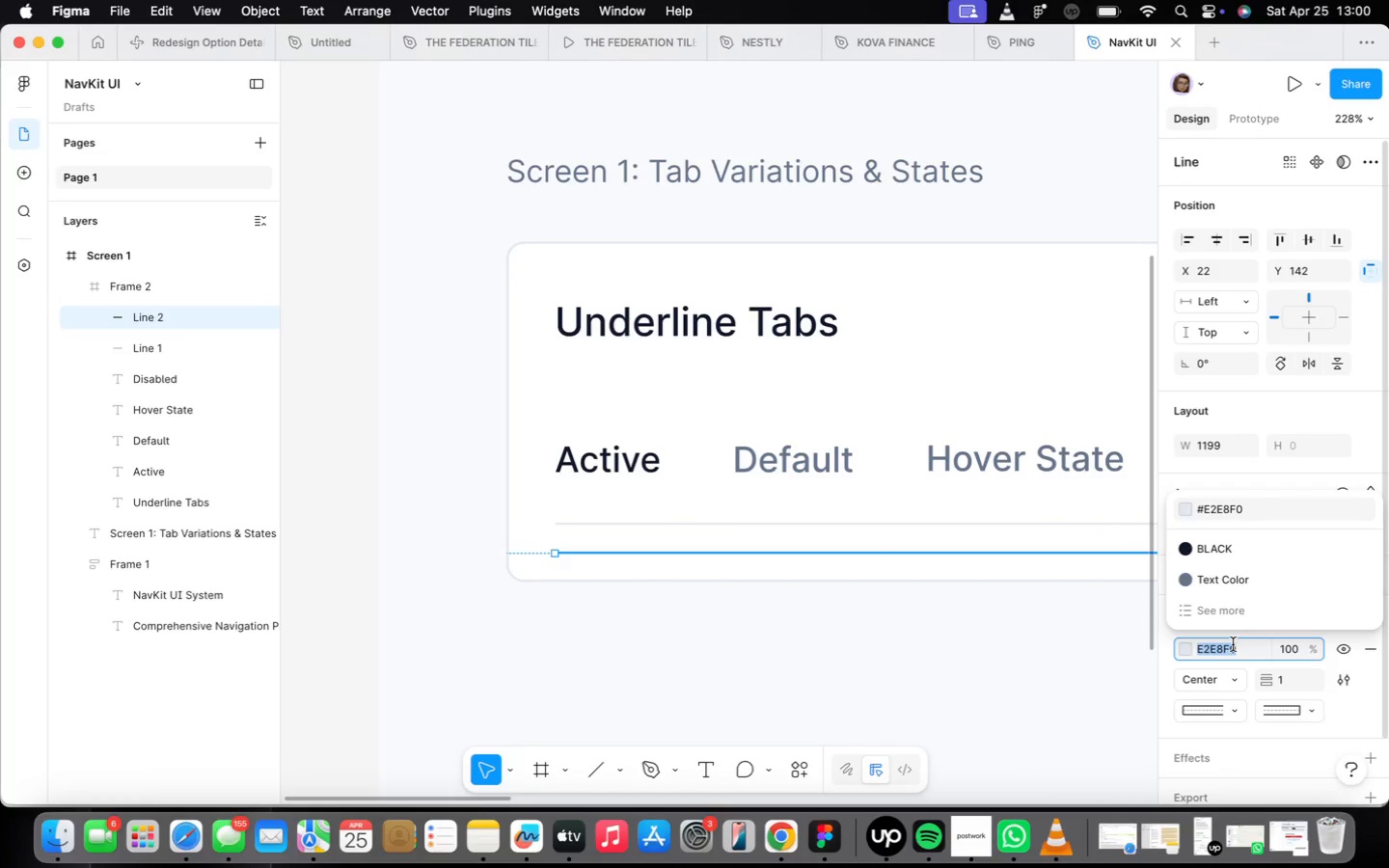 
type(4f46e5)
 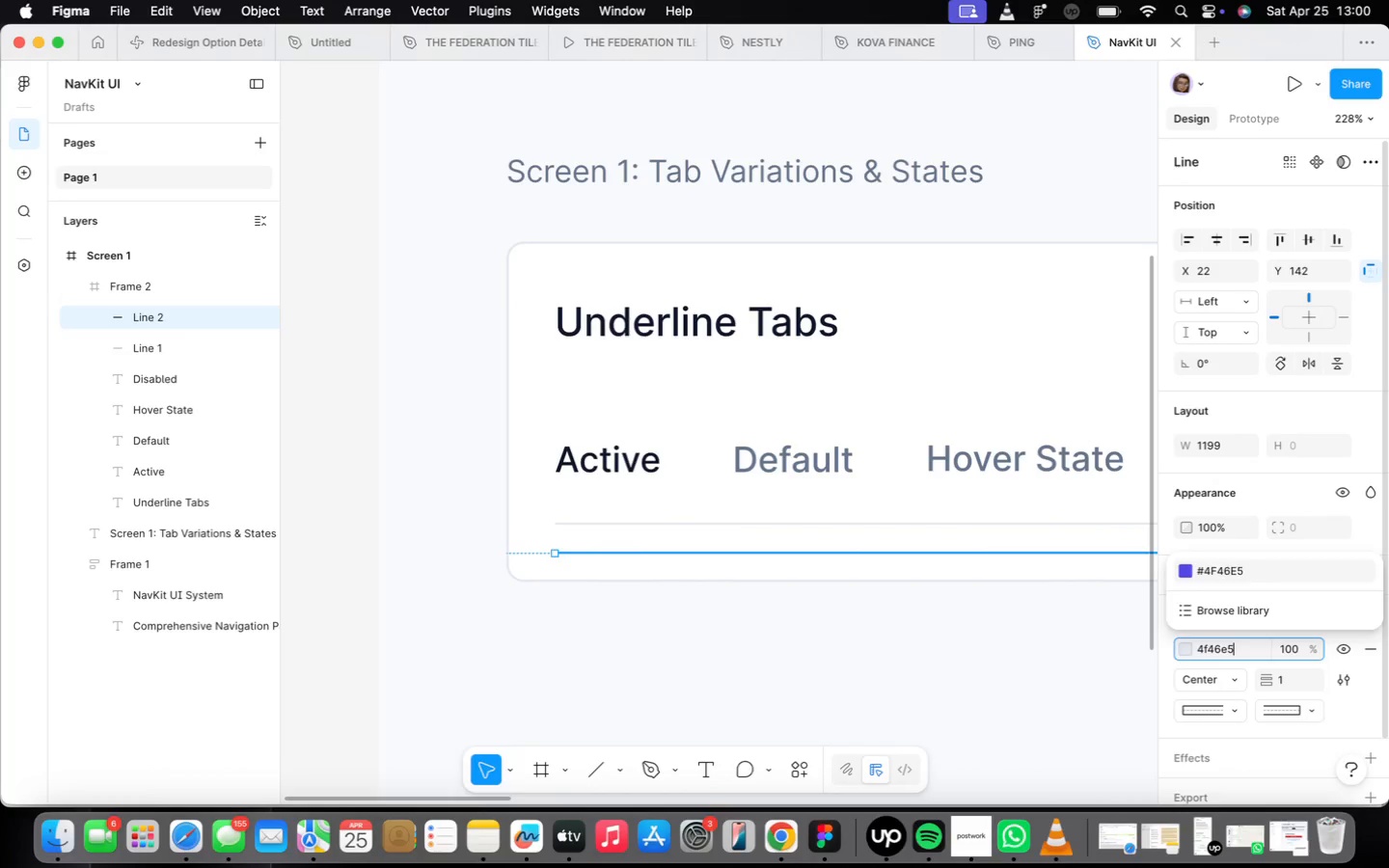 
key(Enter)
 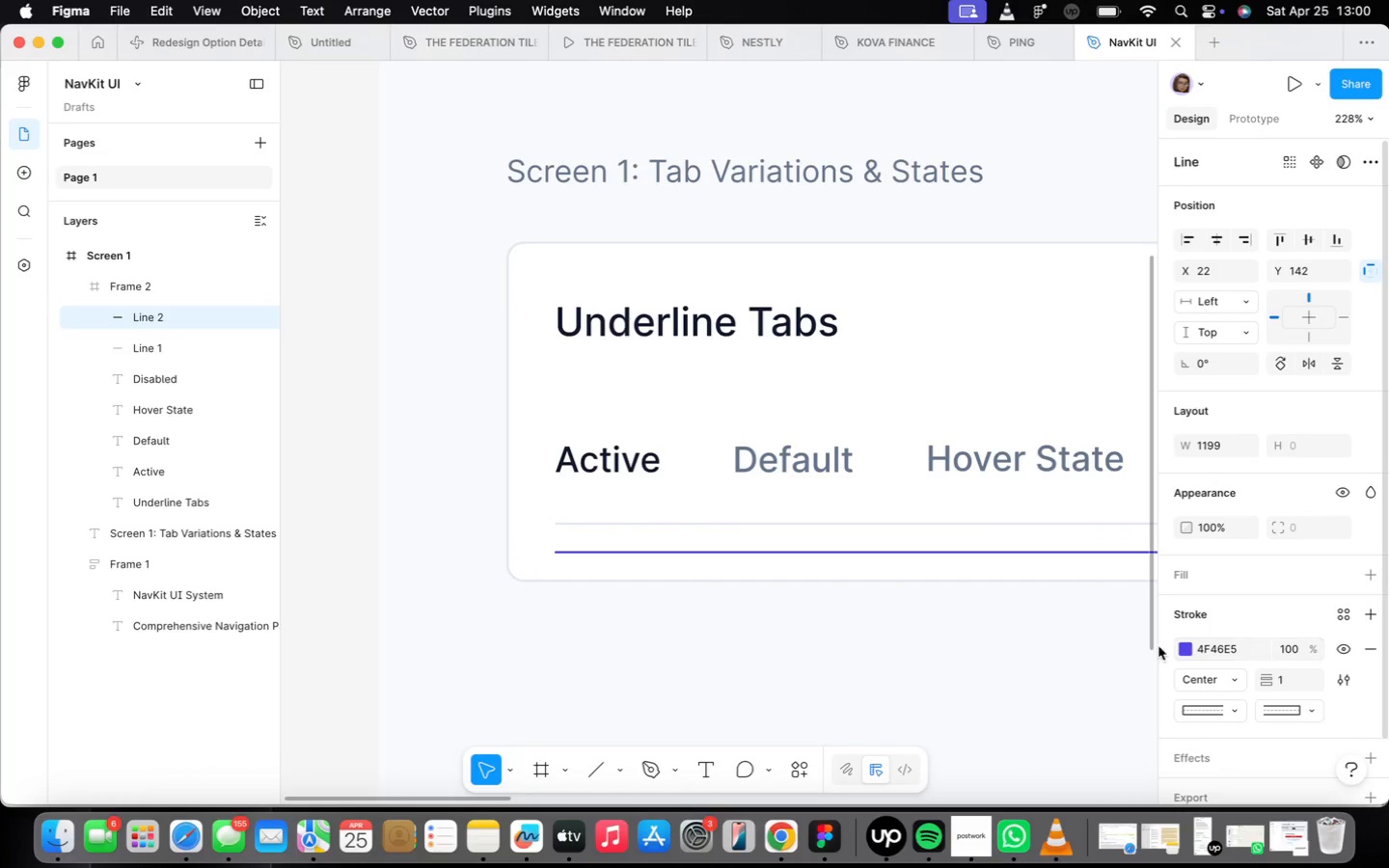 
scroll: coordinate [831, 633], scroll_direction: down, amount: 9.0
 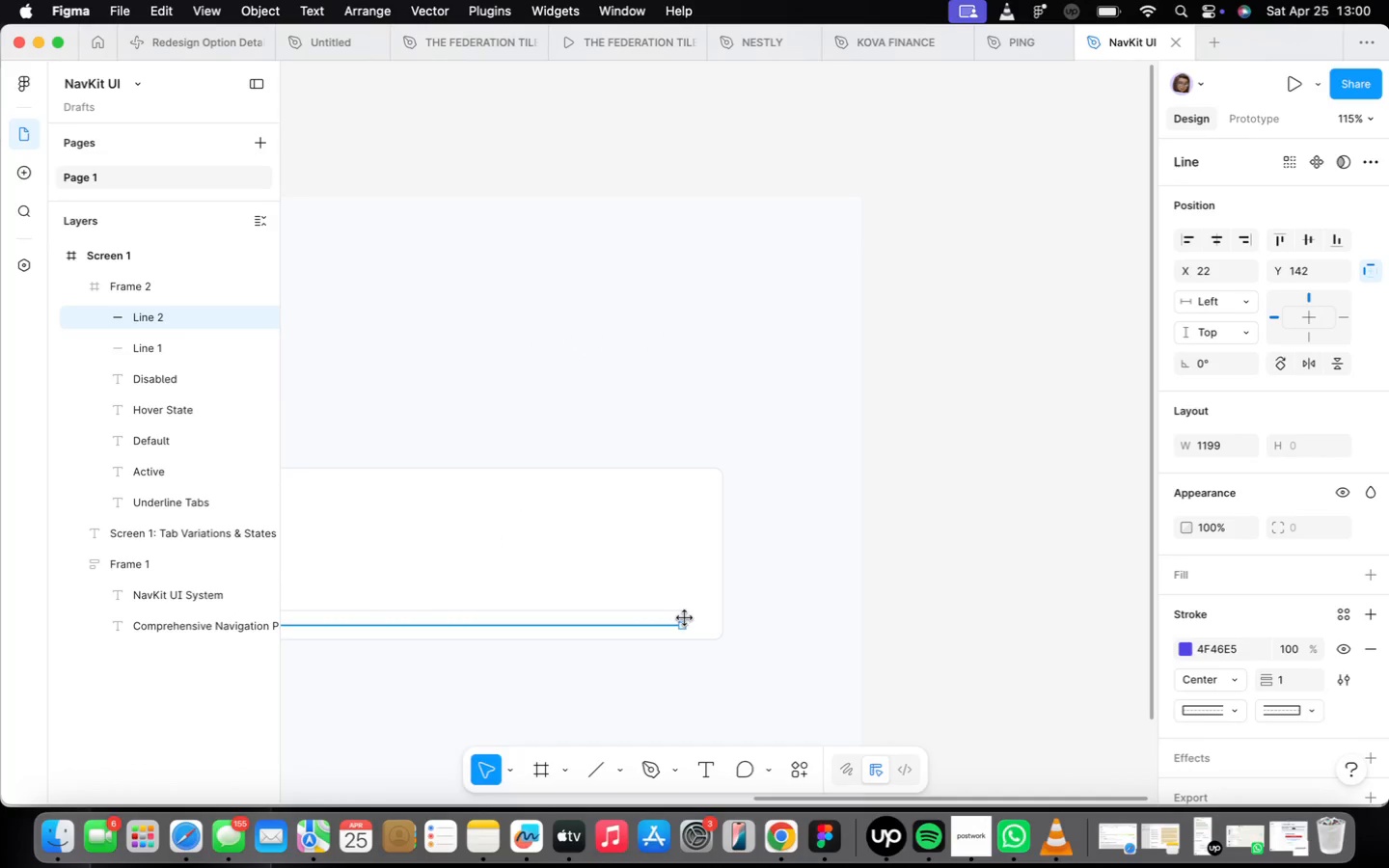 
left_click_drag(start_coordinate=[681, 623], to_coordinate=[486, 622])
 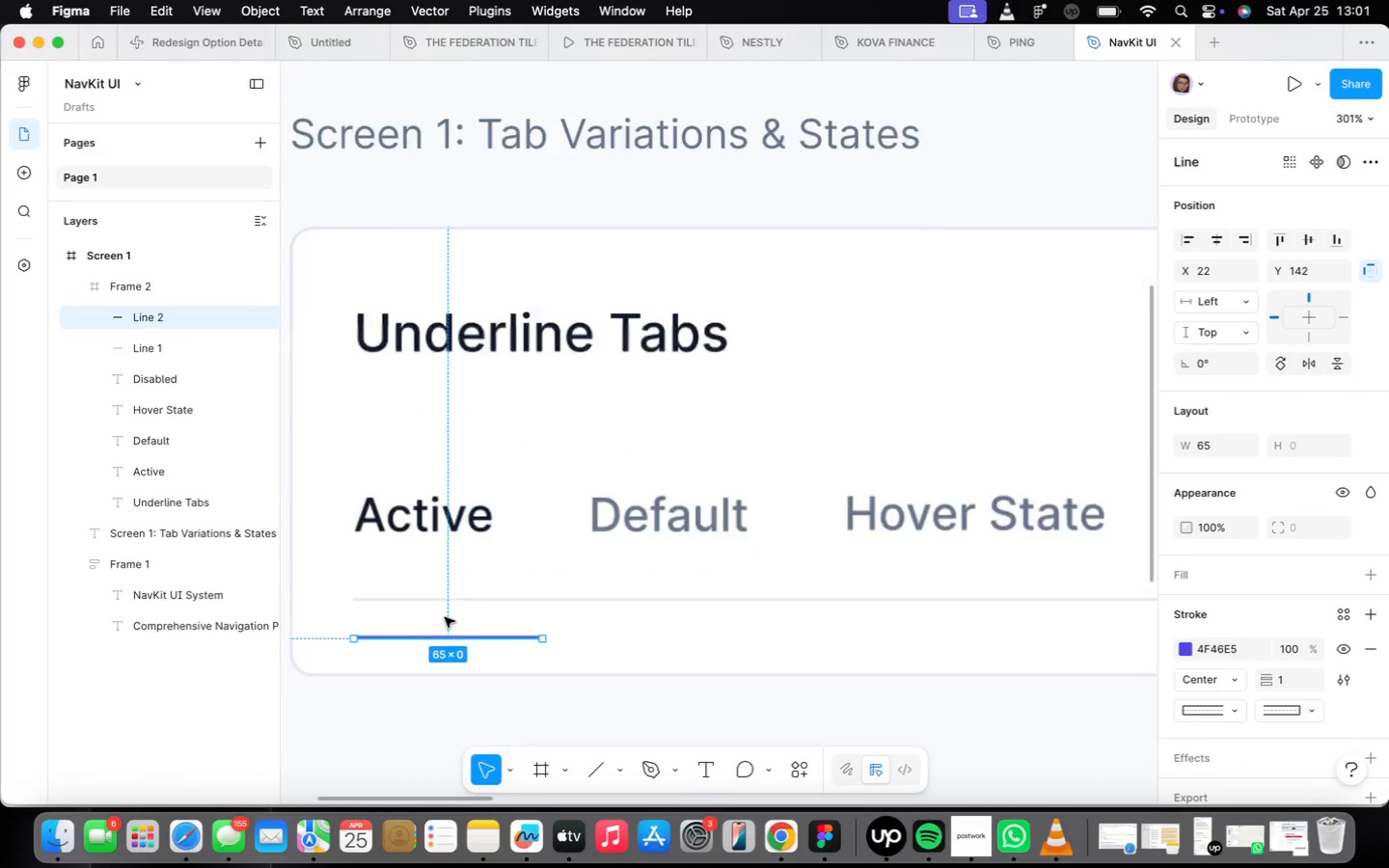 
hold_key(key=ShiftLeft, duration=3.54)
 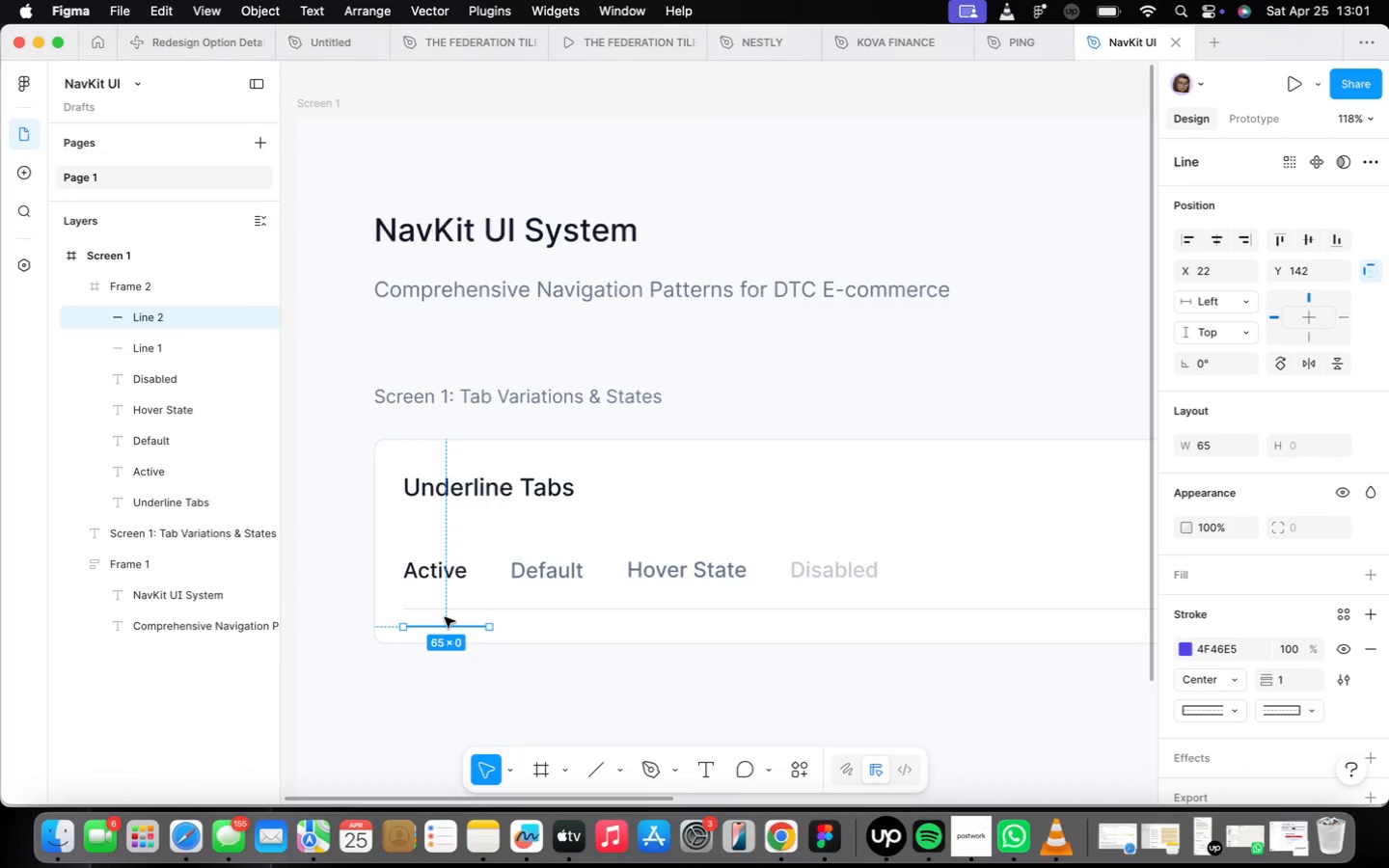 
scroll: coordinate [445, 617], scroll_direction: up, amount: 12.0
 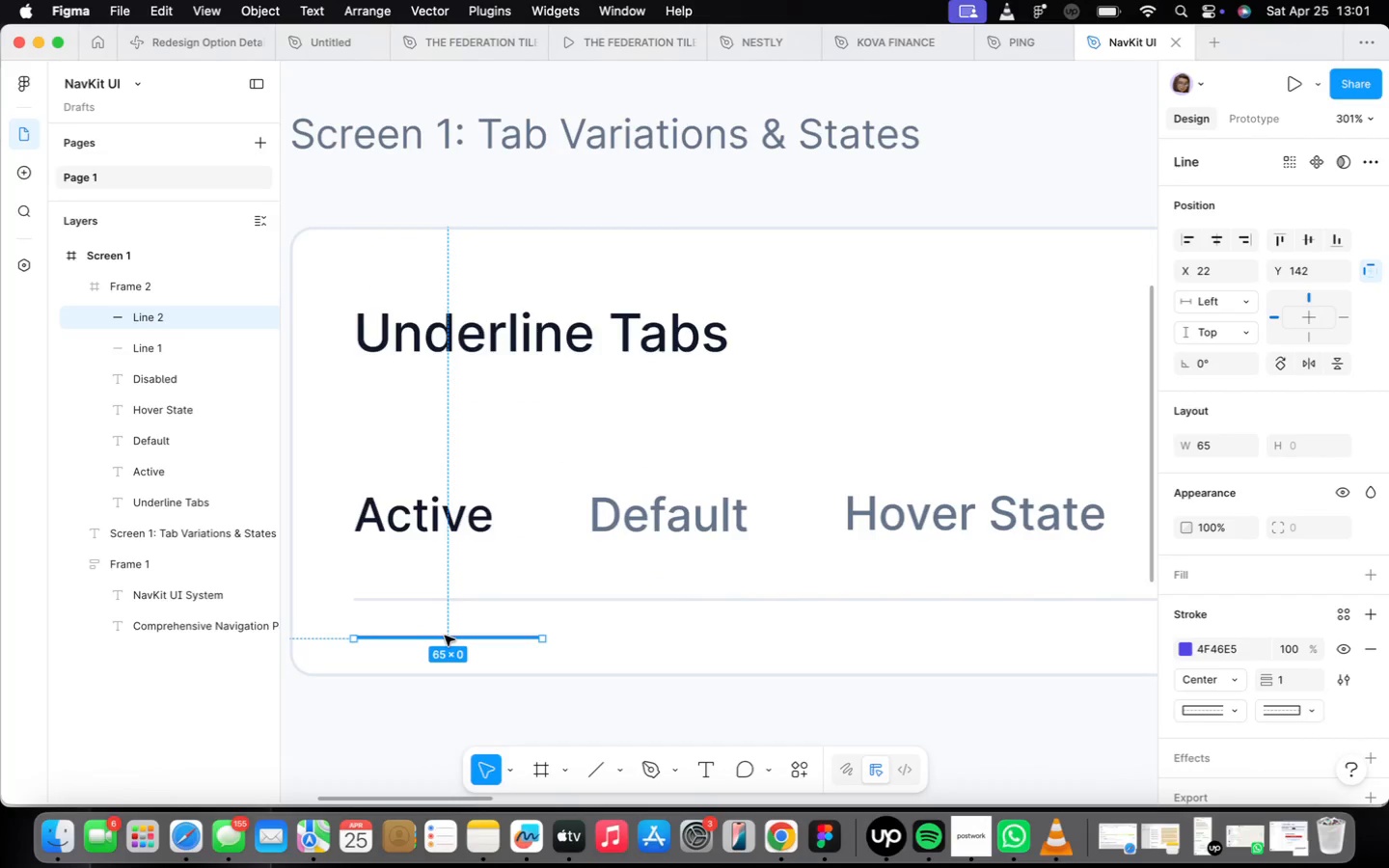 
left_click_drag(start_coordinate=[446, 636], to_coordinate=[448, 595])
 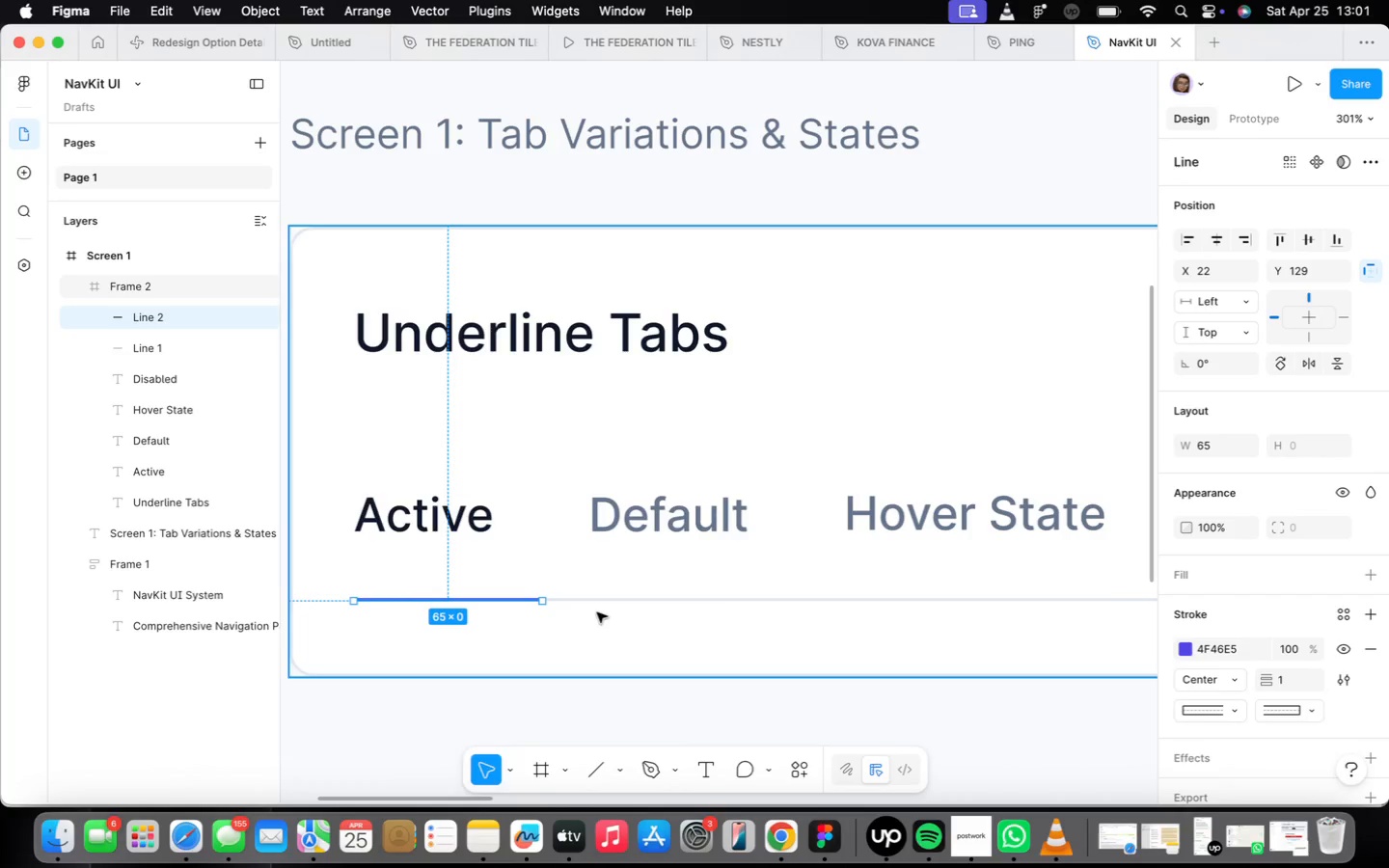 
hold_key(key=ShiftLeft, duration=0.75)
left_click([599, 599])
 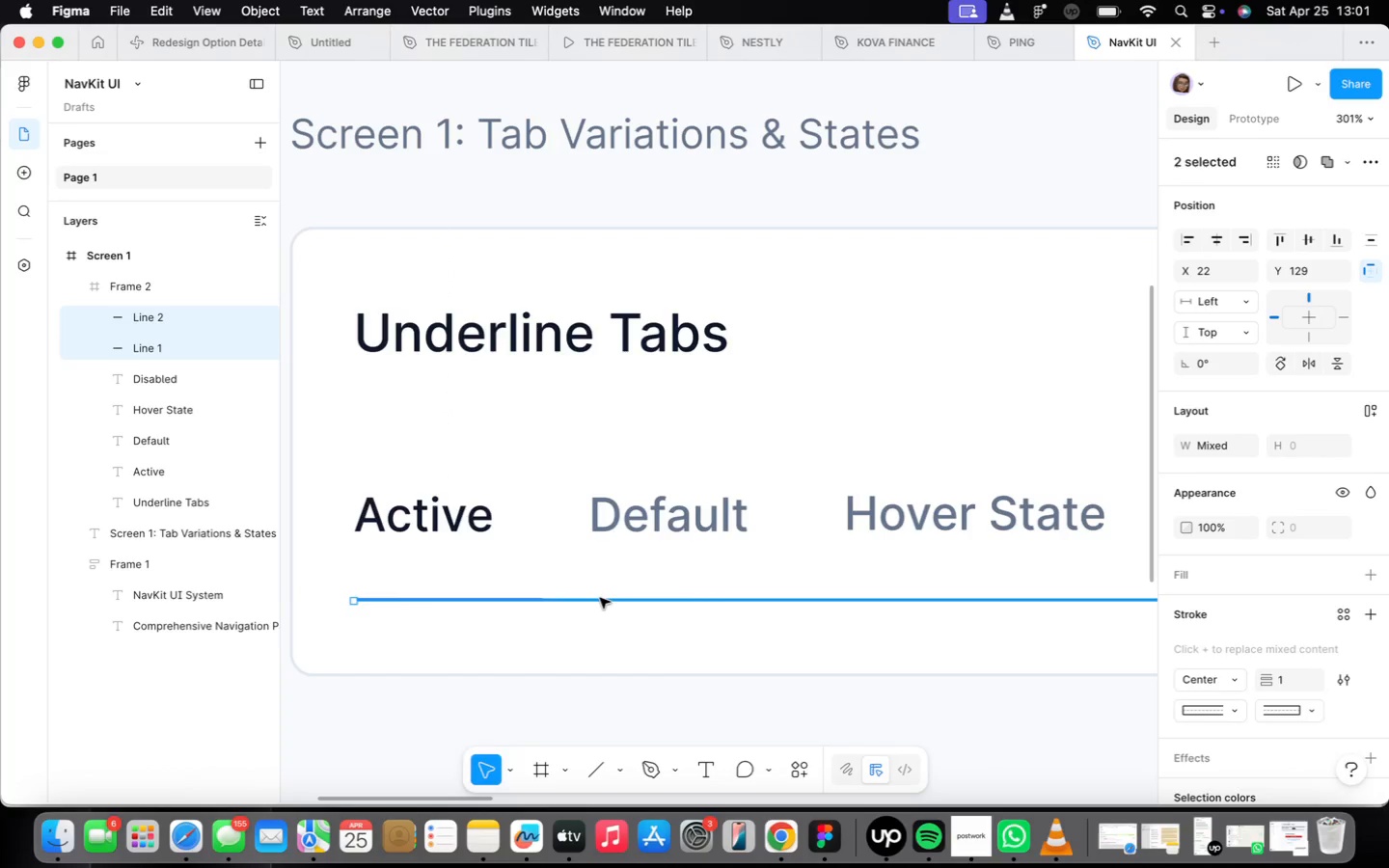 
key(ArrowUp)
 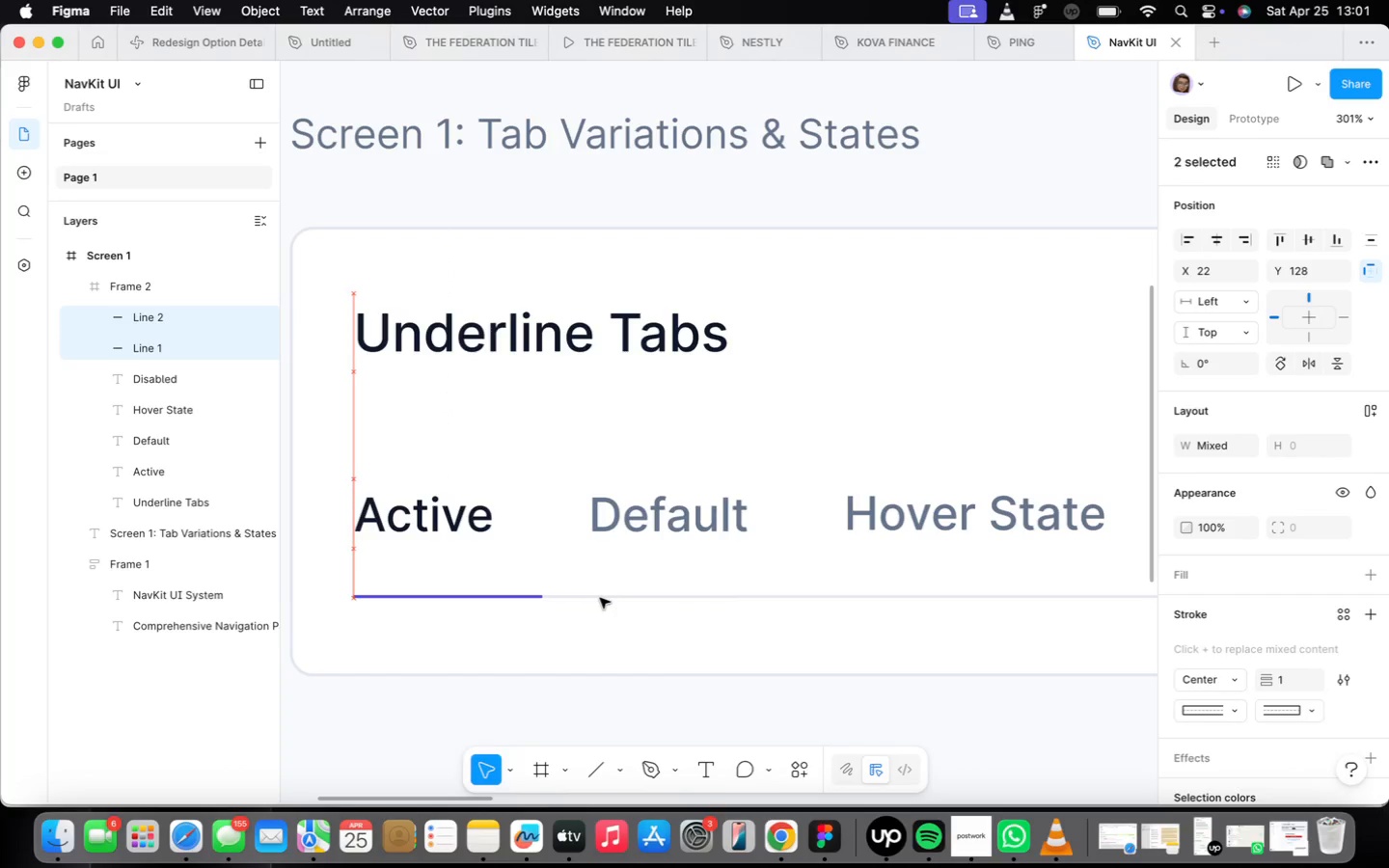 
key(ArrowUp)
 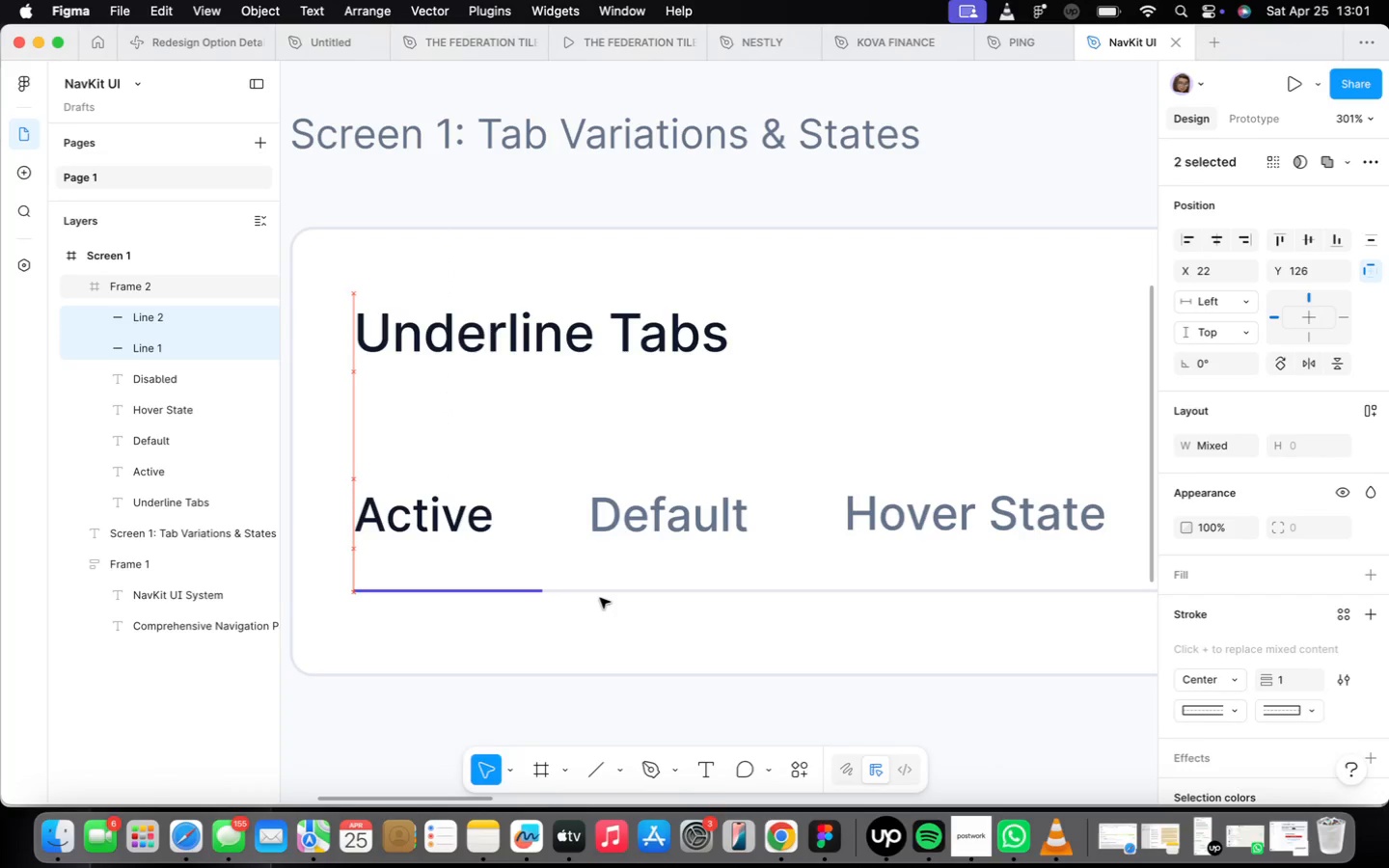 
key(ArrowUp)
 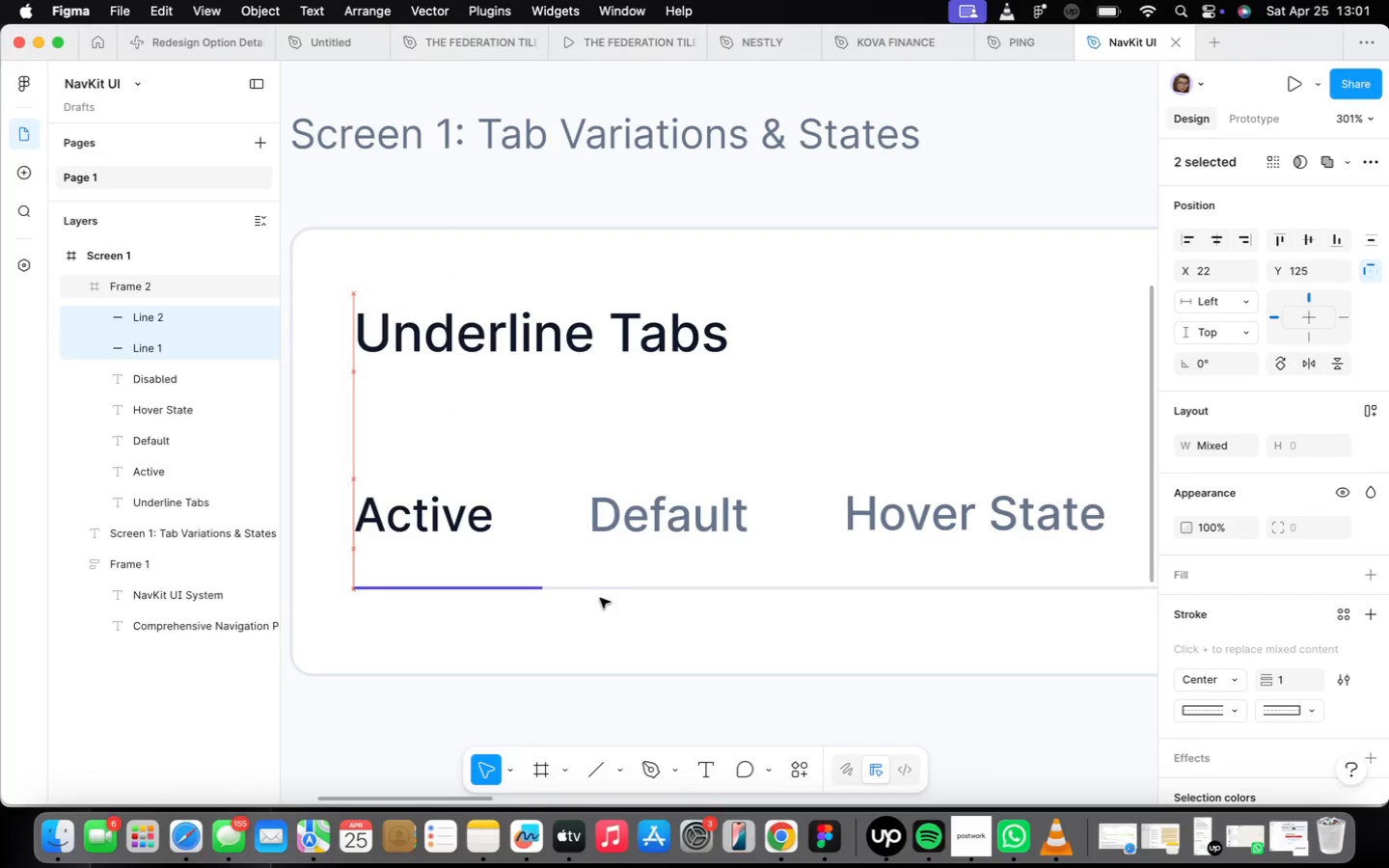 
key(ArrowUp)
 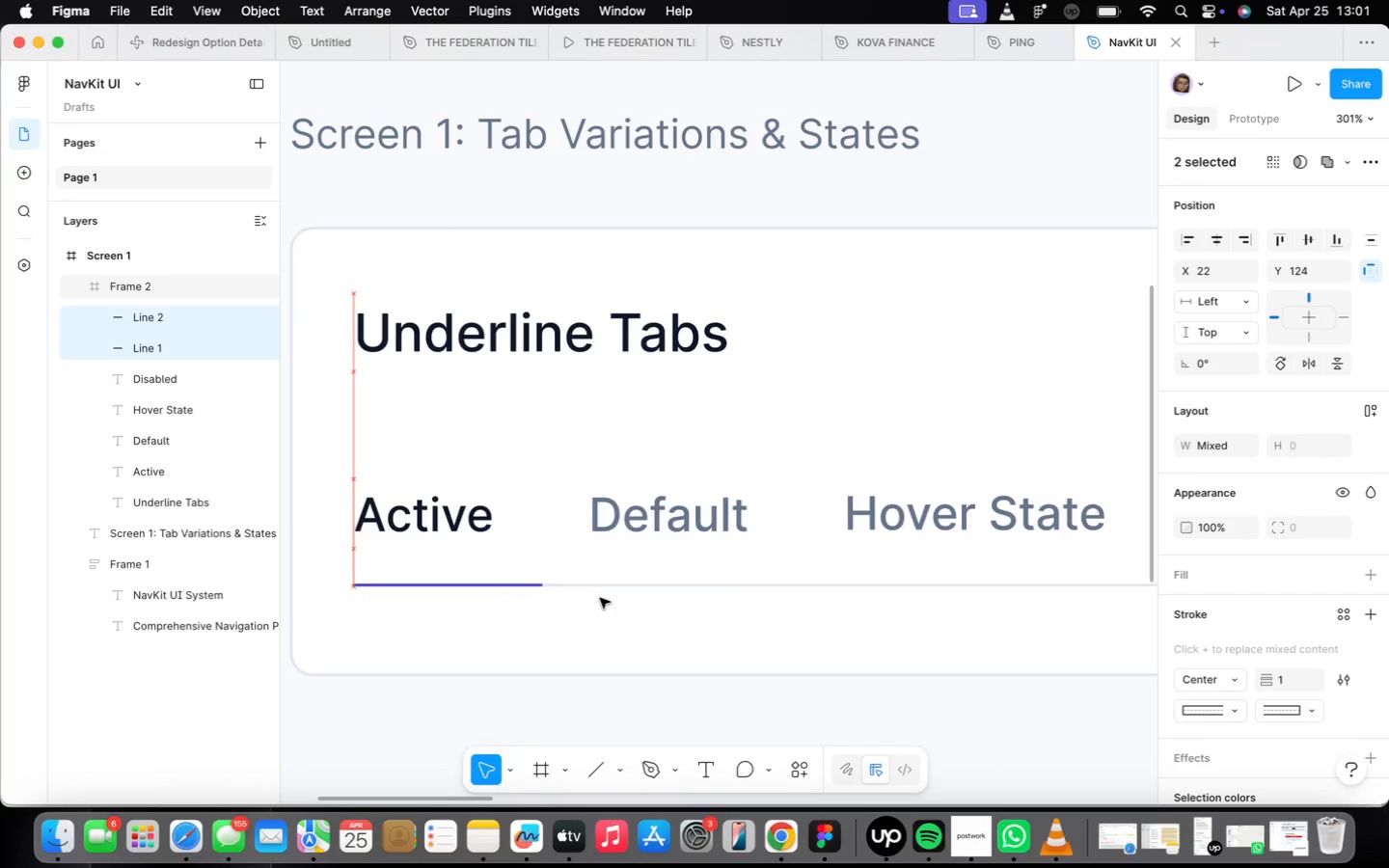 
key(ArrowUp)
 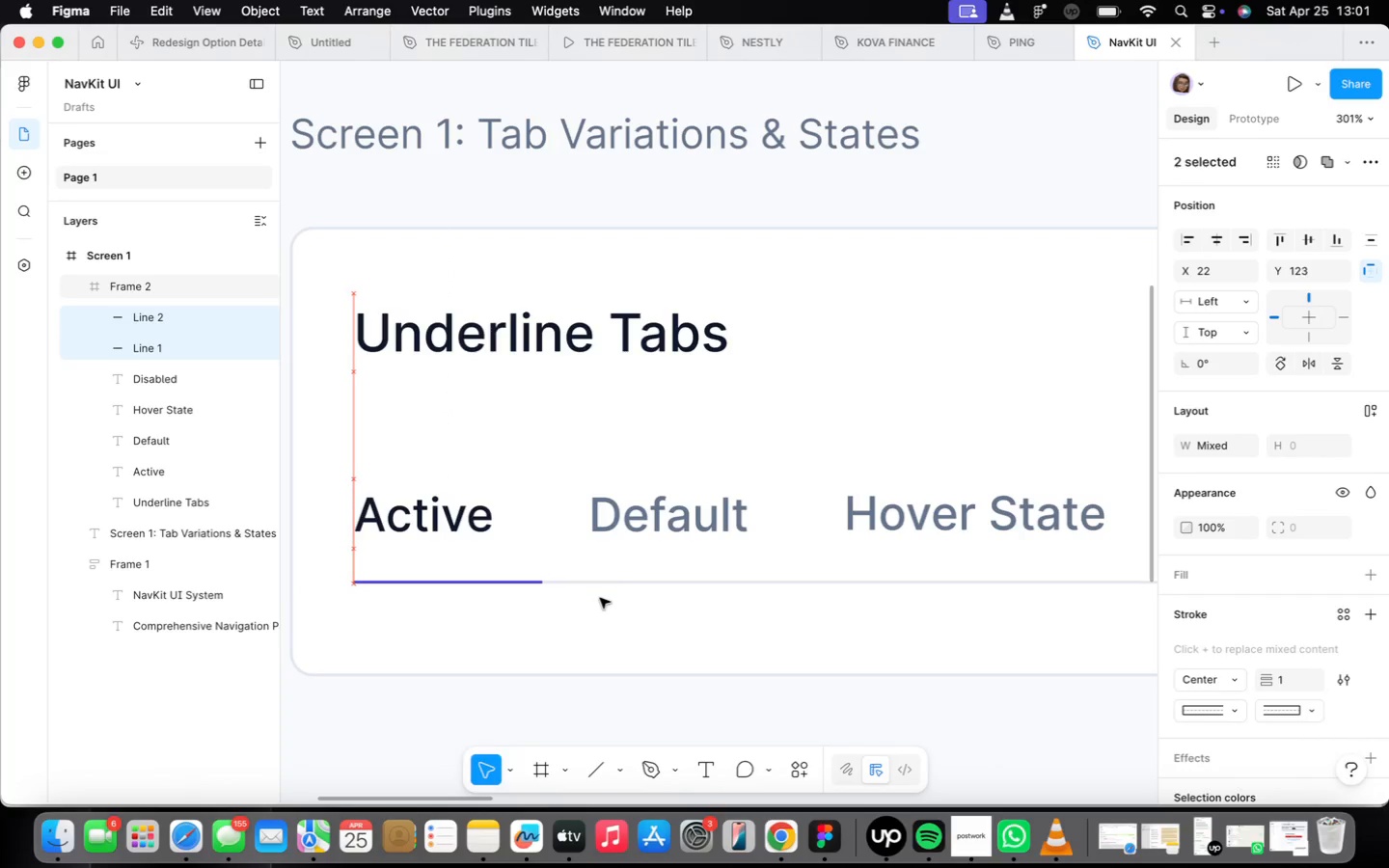 
key(ArrowUp)
 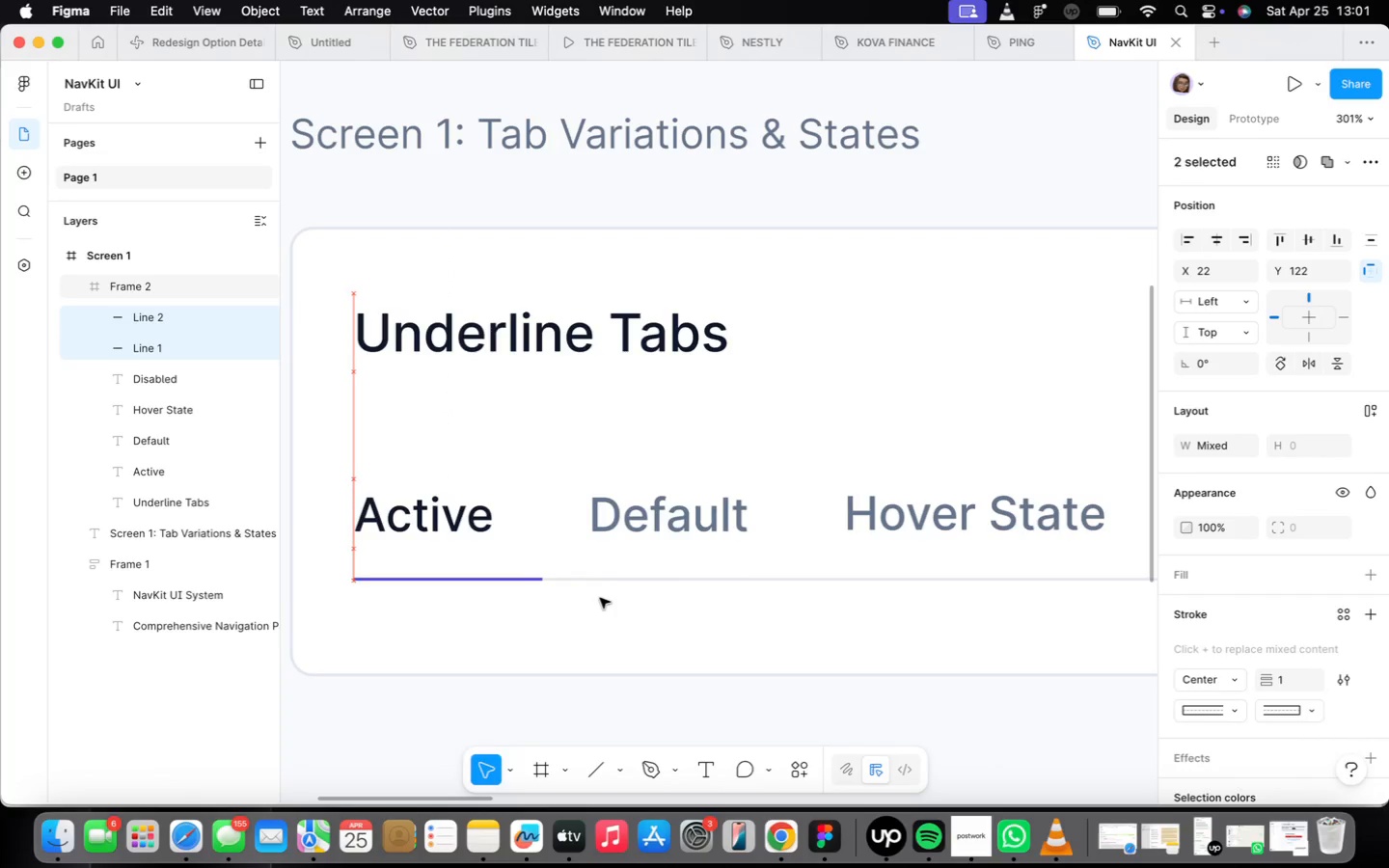 
key(ArrowUp)
 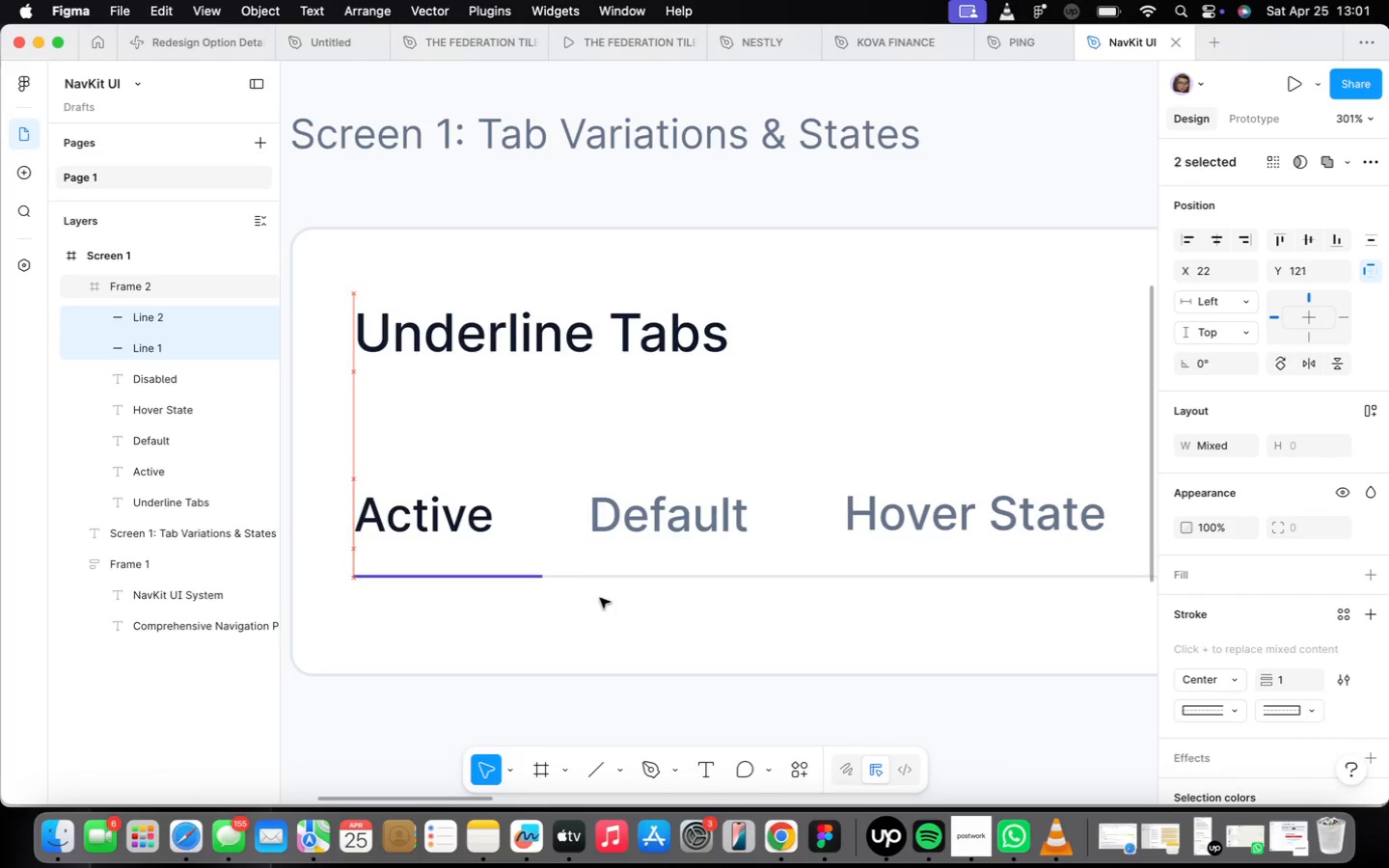 
key(ArrowUp)
 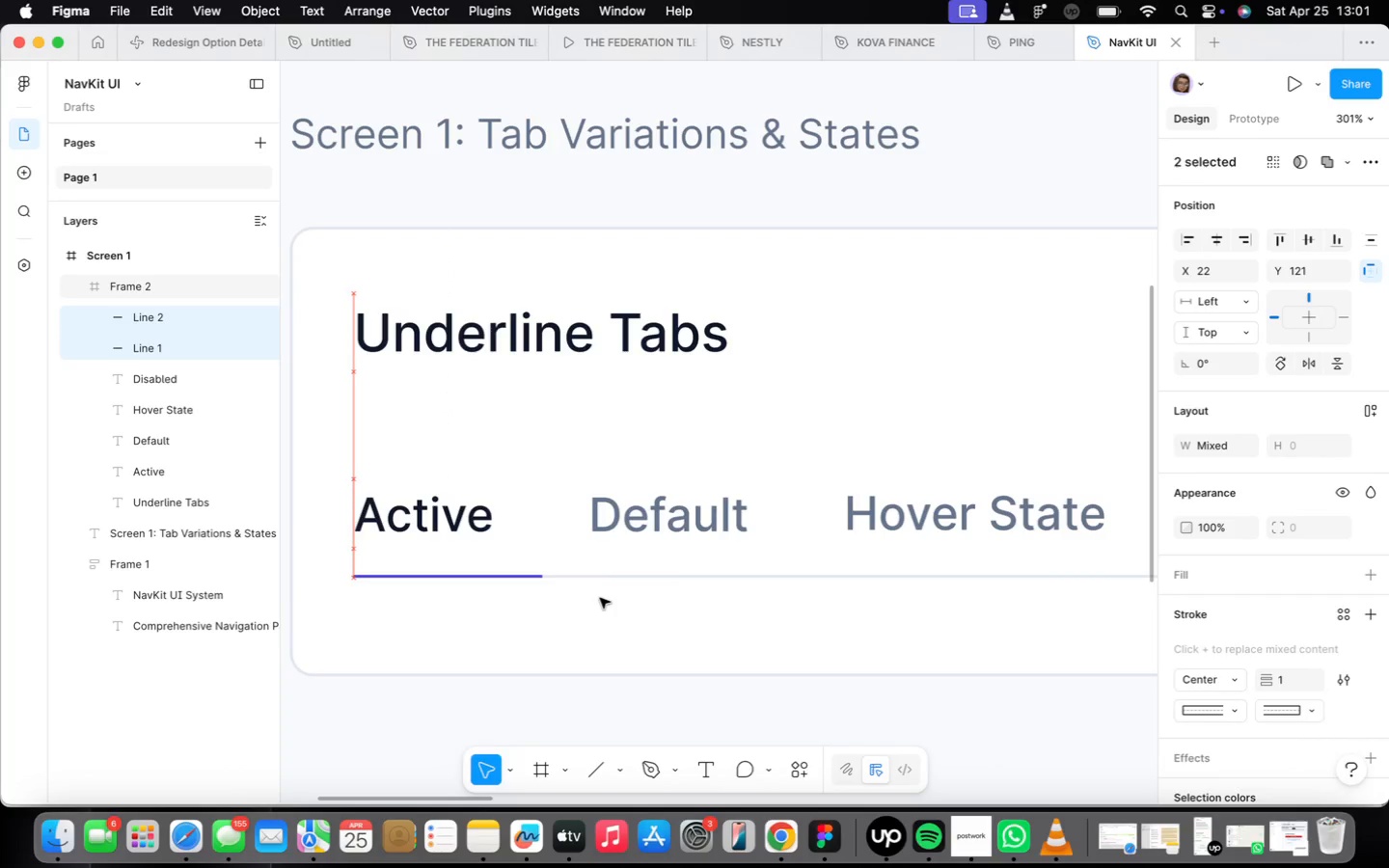 
key(ArrowUp)
 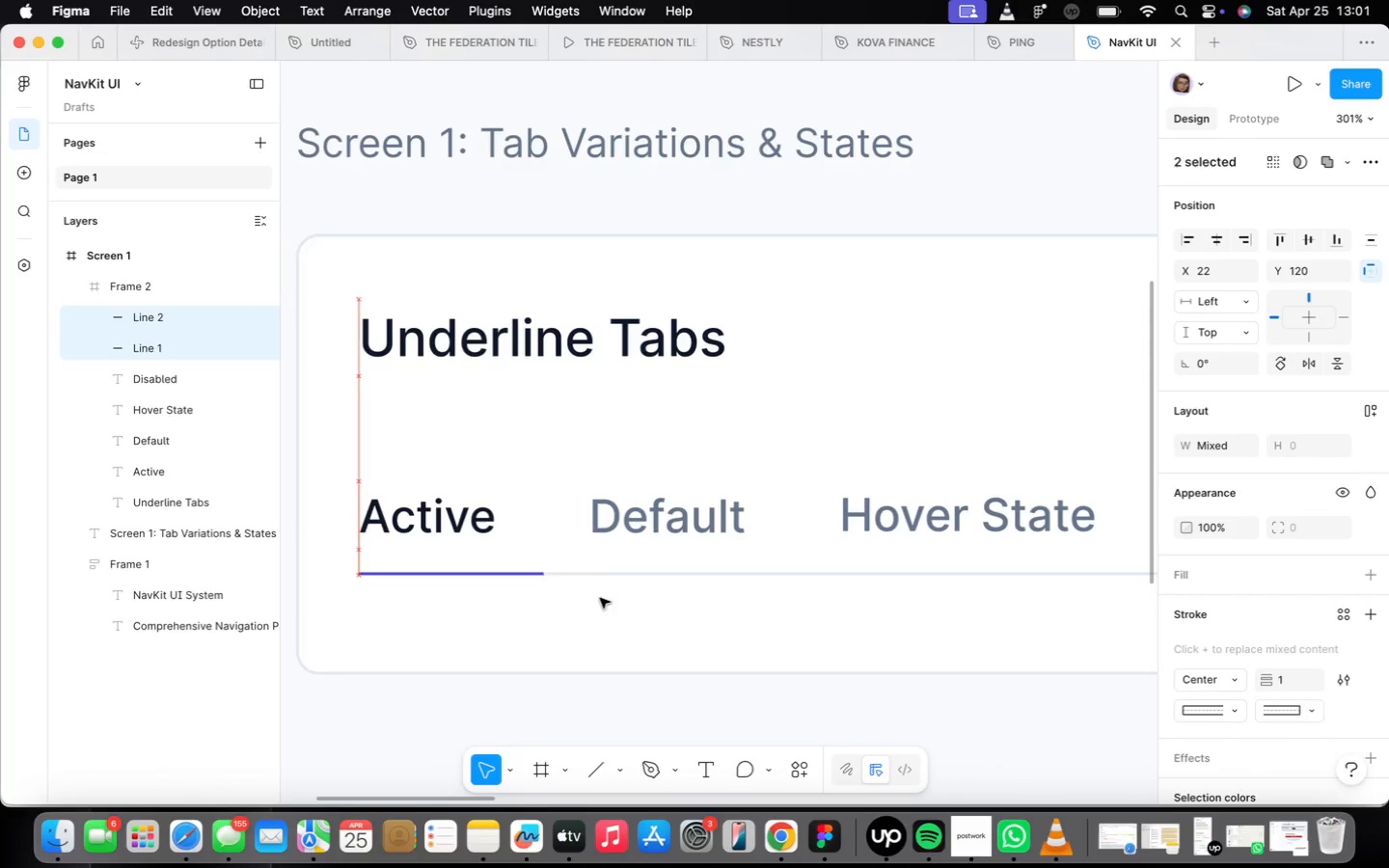 
scroll: coordinate [600, 598], scroll_direction: down, amount: 1.0
 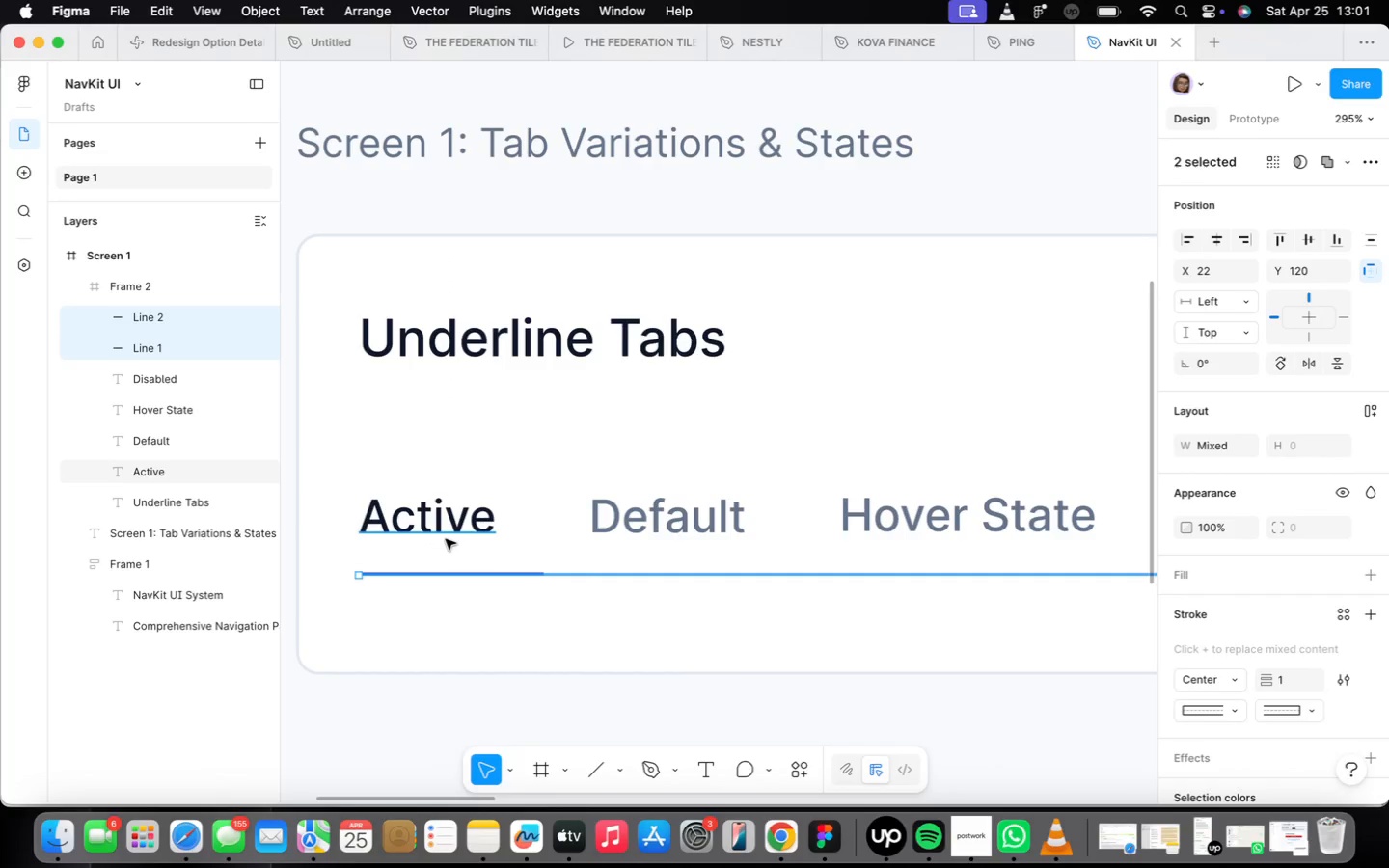 
scroll: coordinate [449, 545], scroll_direction: up, amount: 4.0
 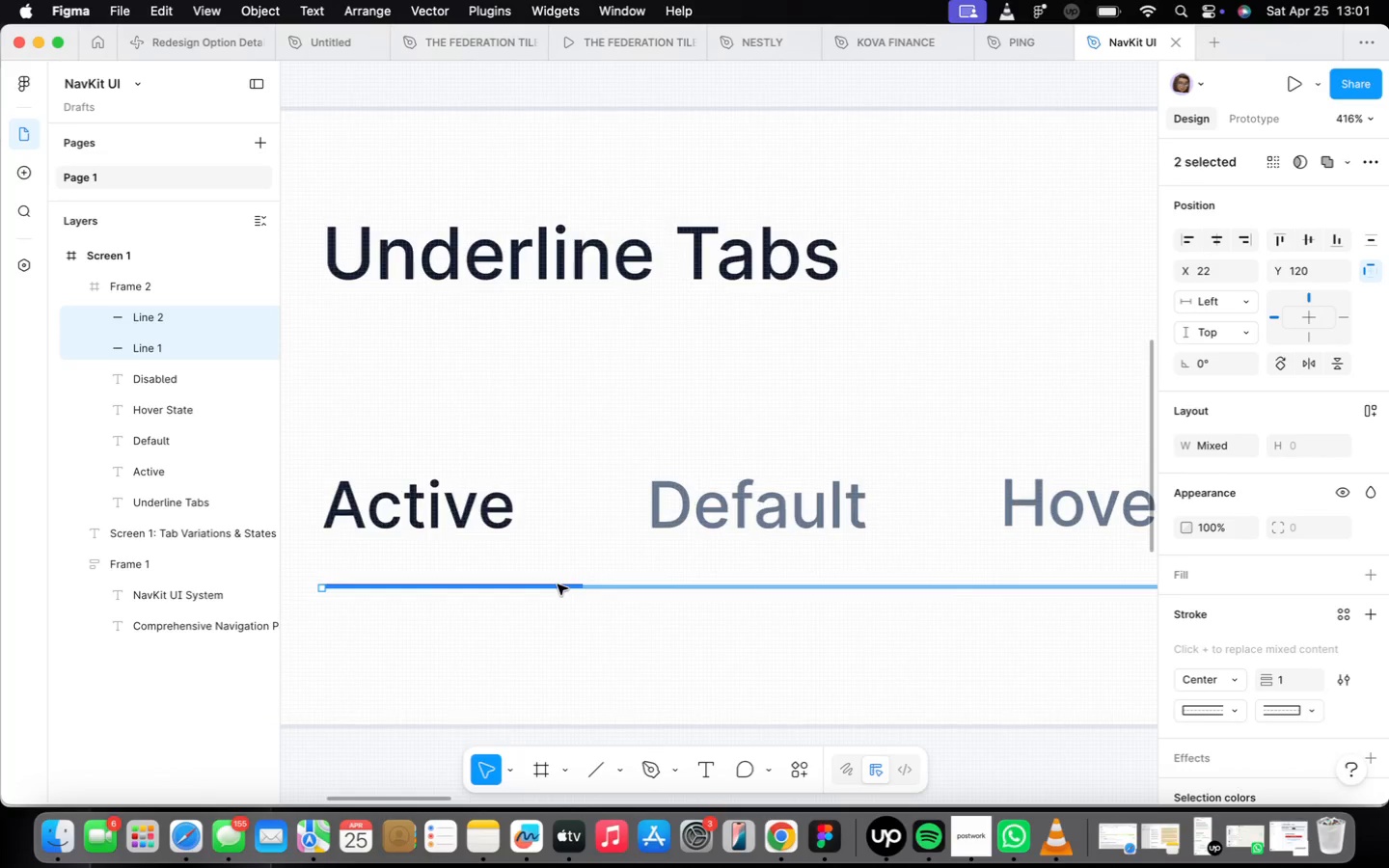 
double_click([558, 584])
 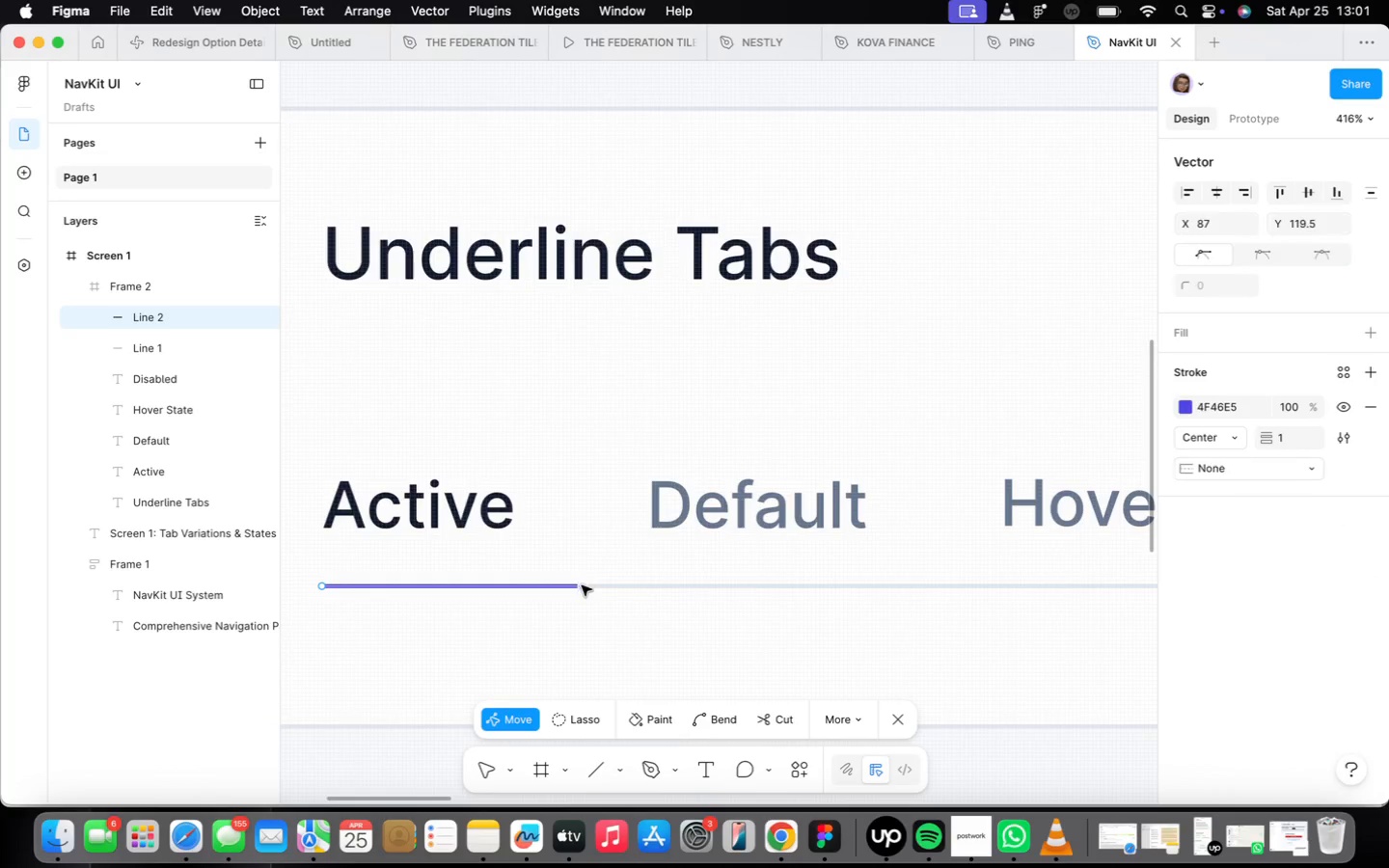 
double_click([582, 585])
 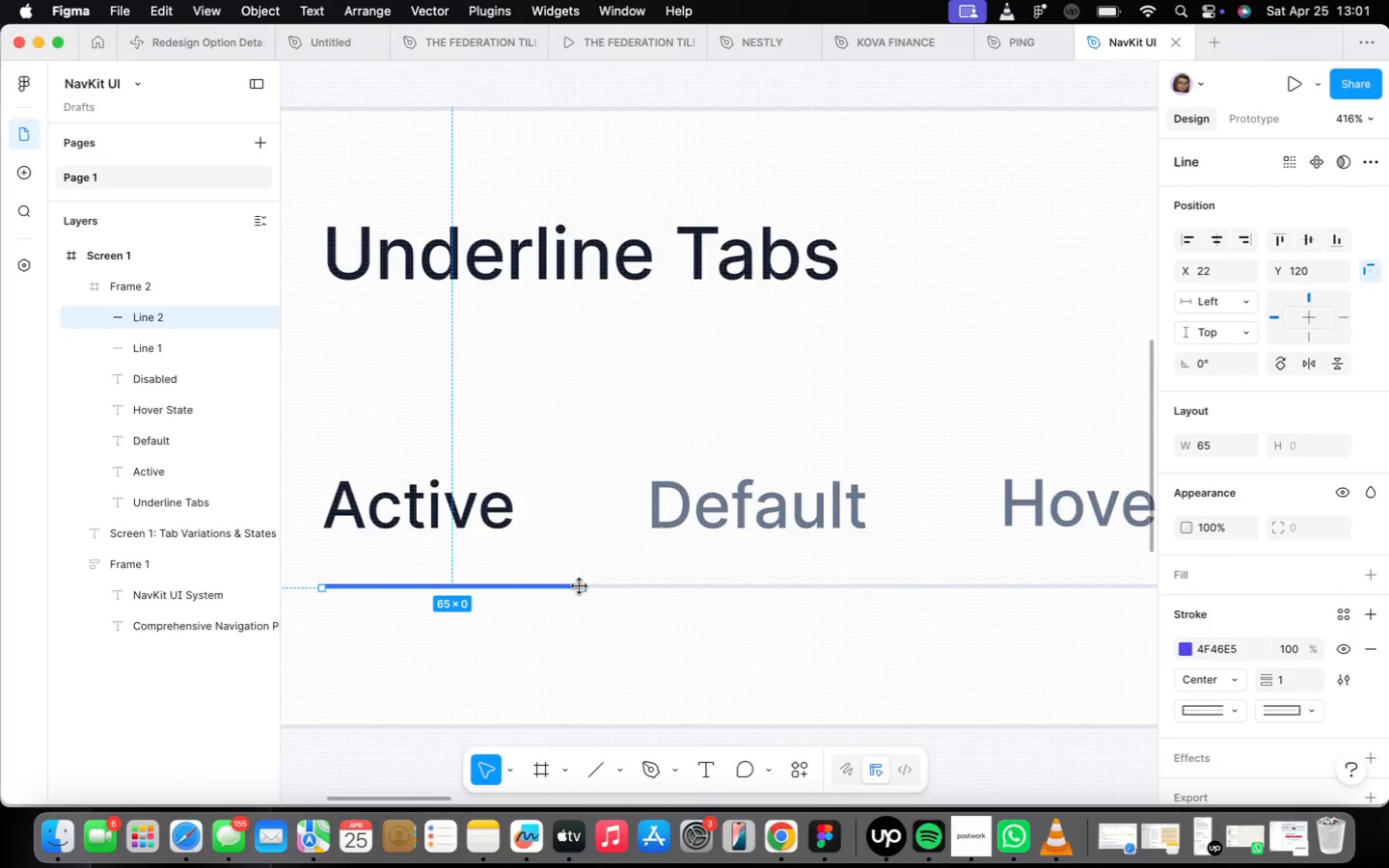 
hold_key(key=ShiftLeft, duration=1.47)
left_click_drag(start_coordinate=[580, 586], to_coordinate=[530, 583])
 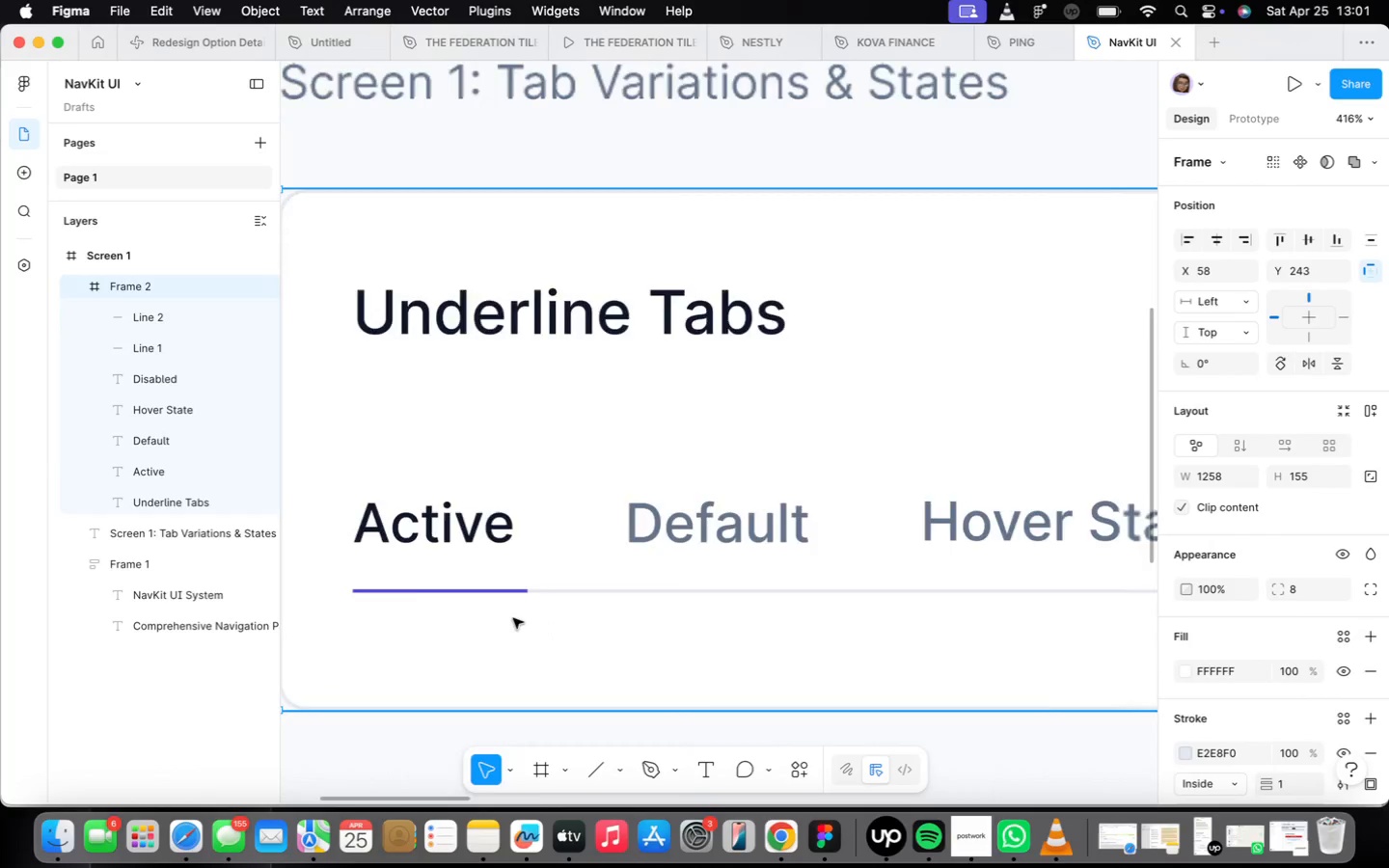 
scroll: coordinate [515, 617], scroll_direction: down, amount: 8.0
 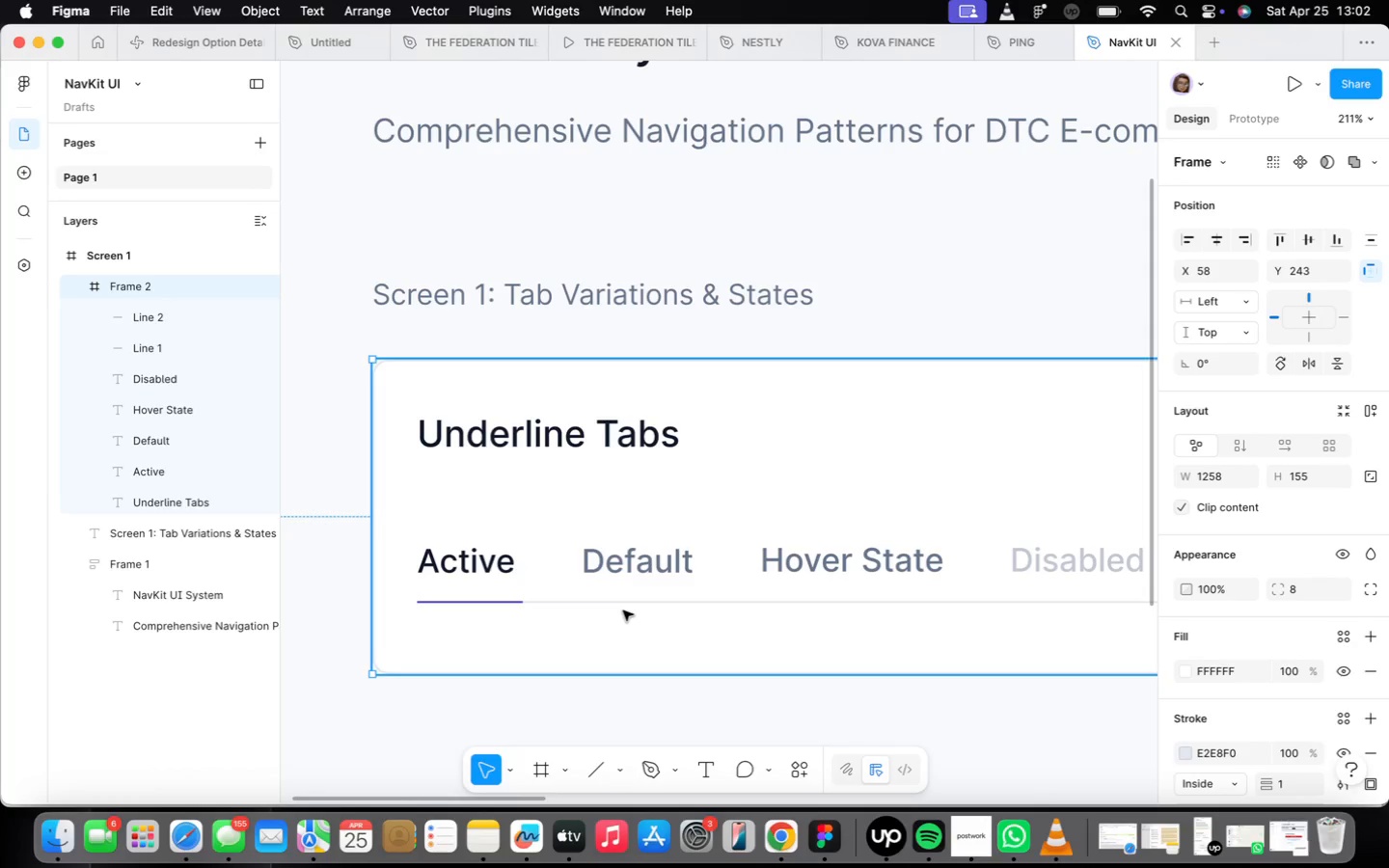 
wait(82.74)
 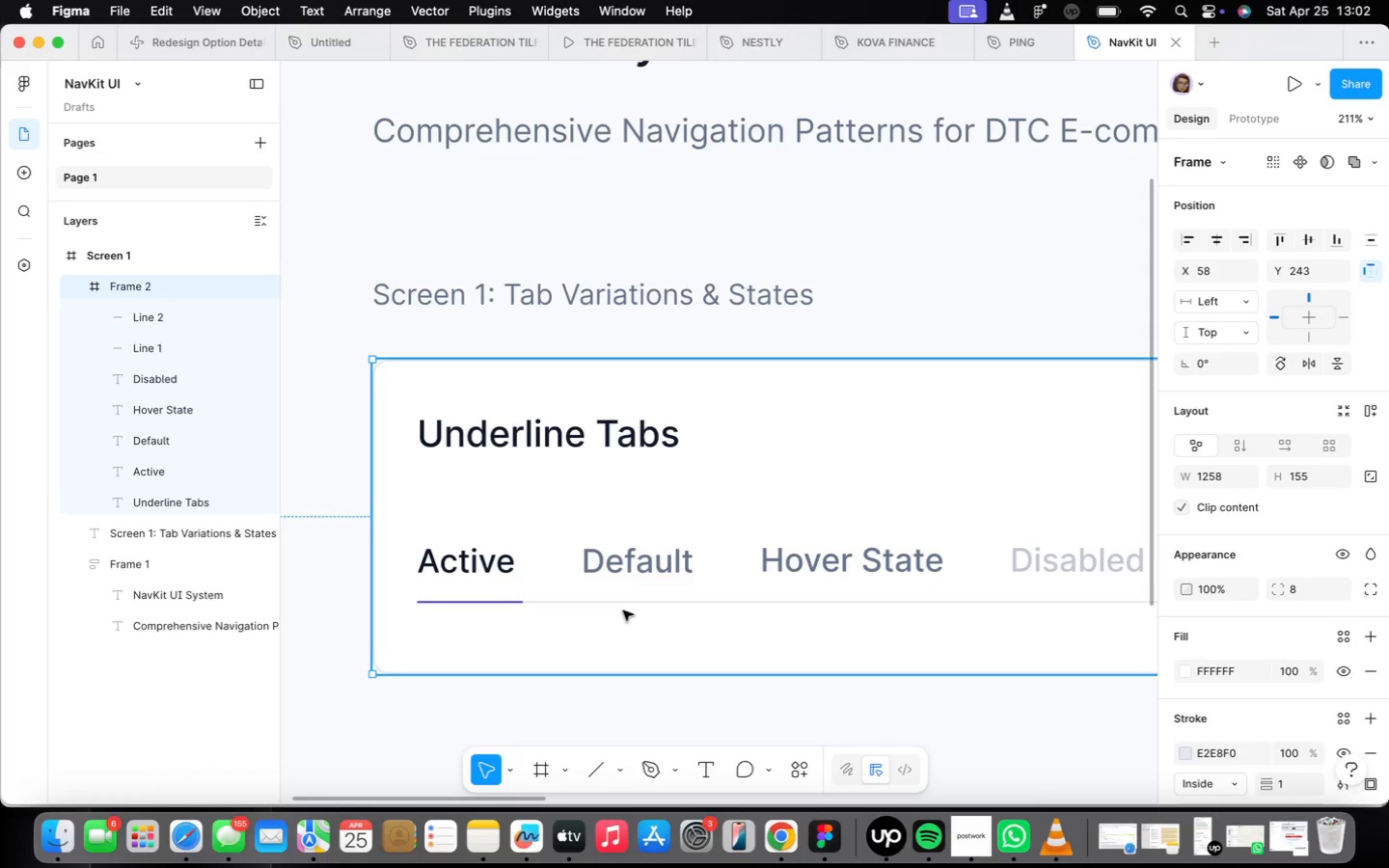 
left_click([679, 639])
 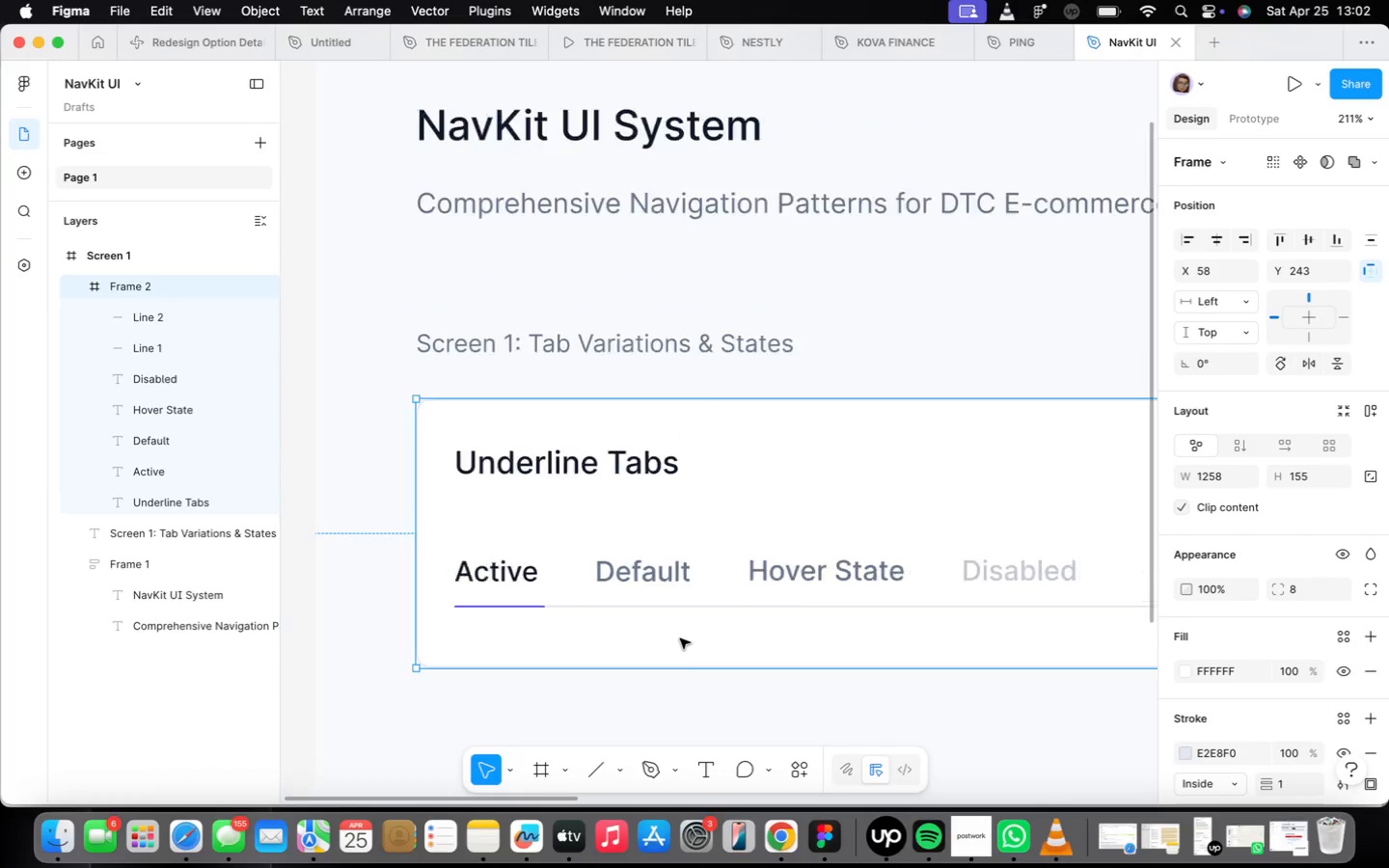 
scroll: coordinate [680, 638], scroll_direction: down, amount: 4.0
 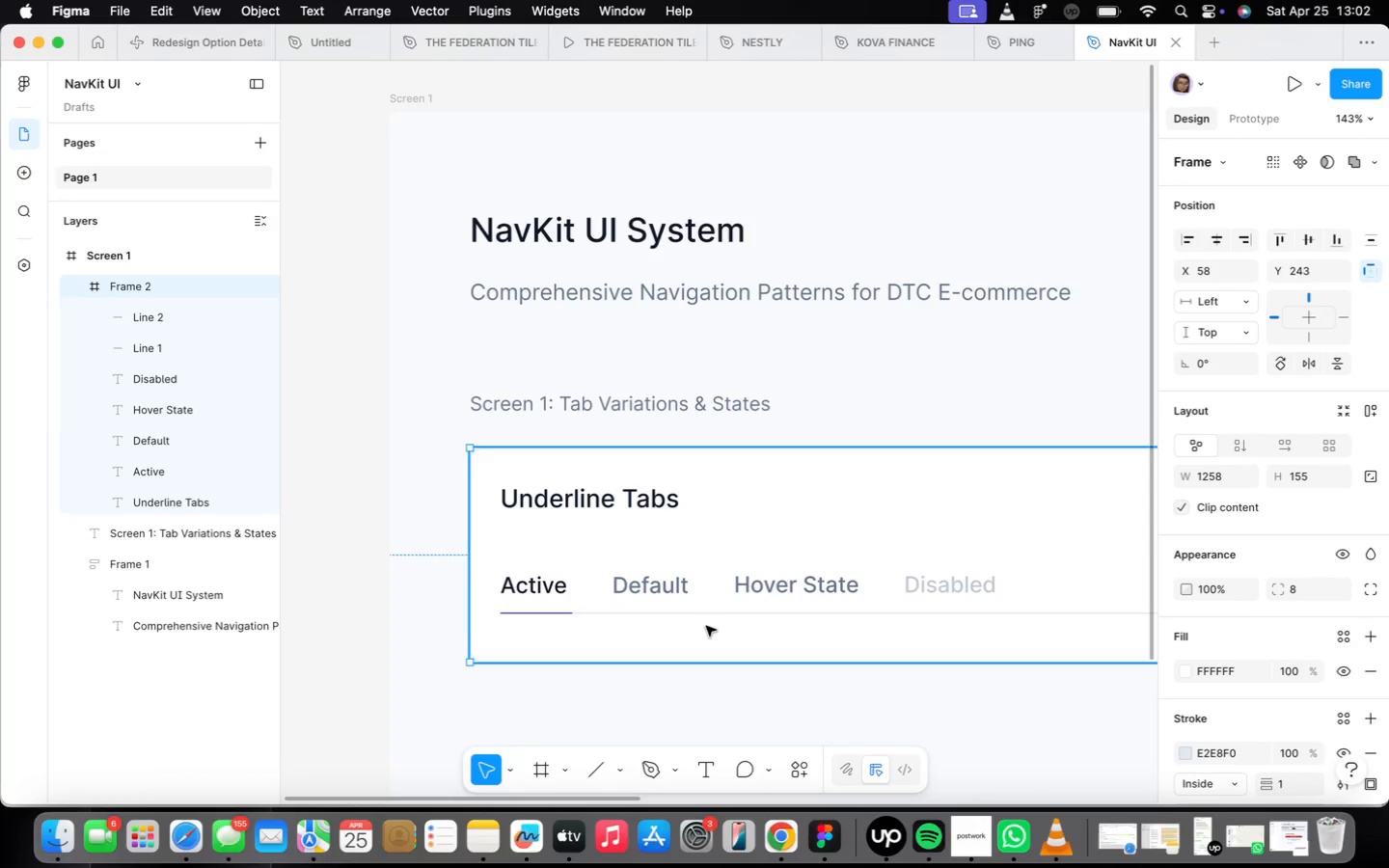 
left_click_drag(start_coordinate=[835, 726], to_coordinate=[842, 747])
 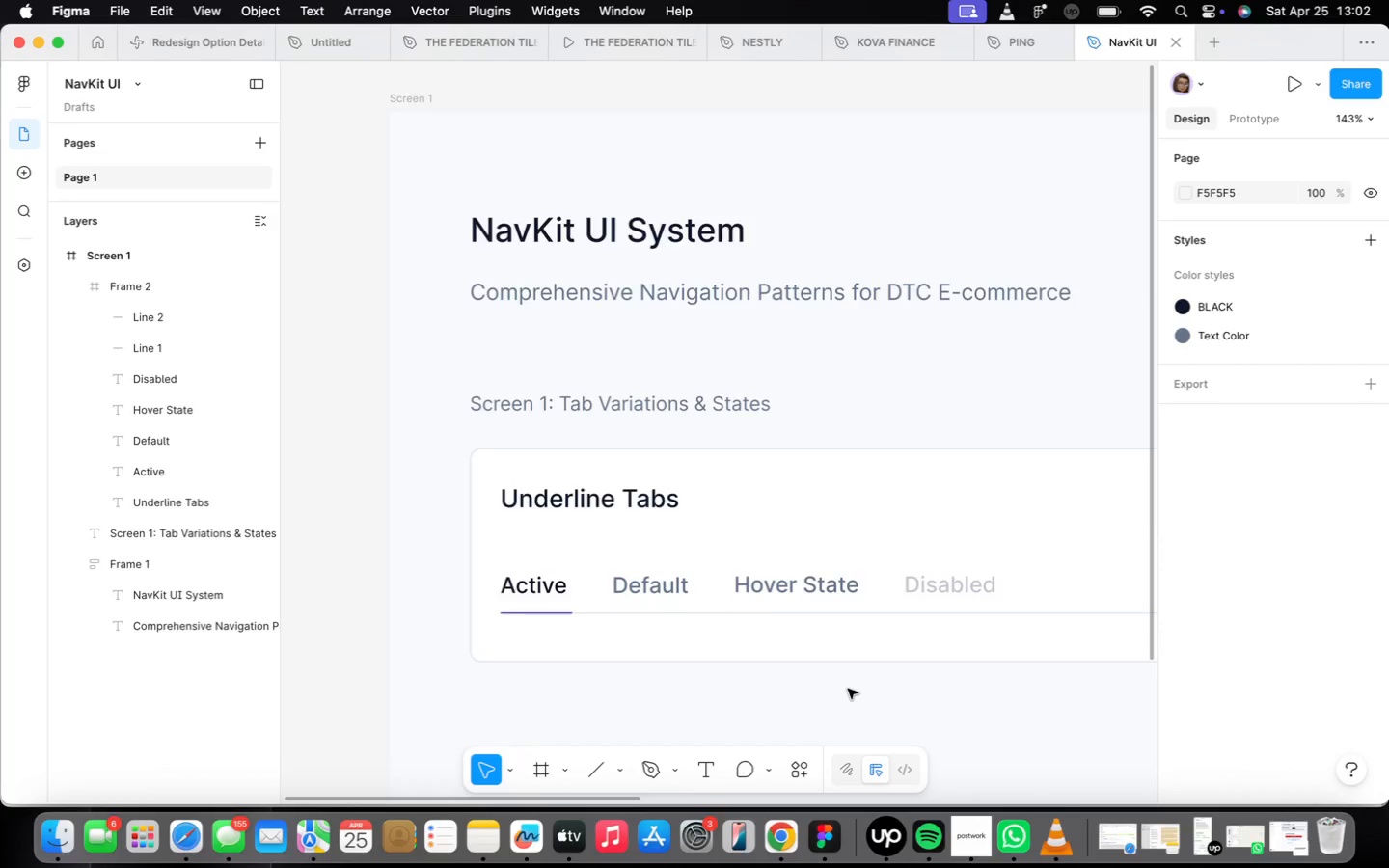 
scroll: coordinate [764, 654], scroll_direction: down, amount: 22.0
 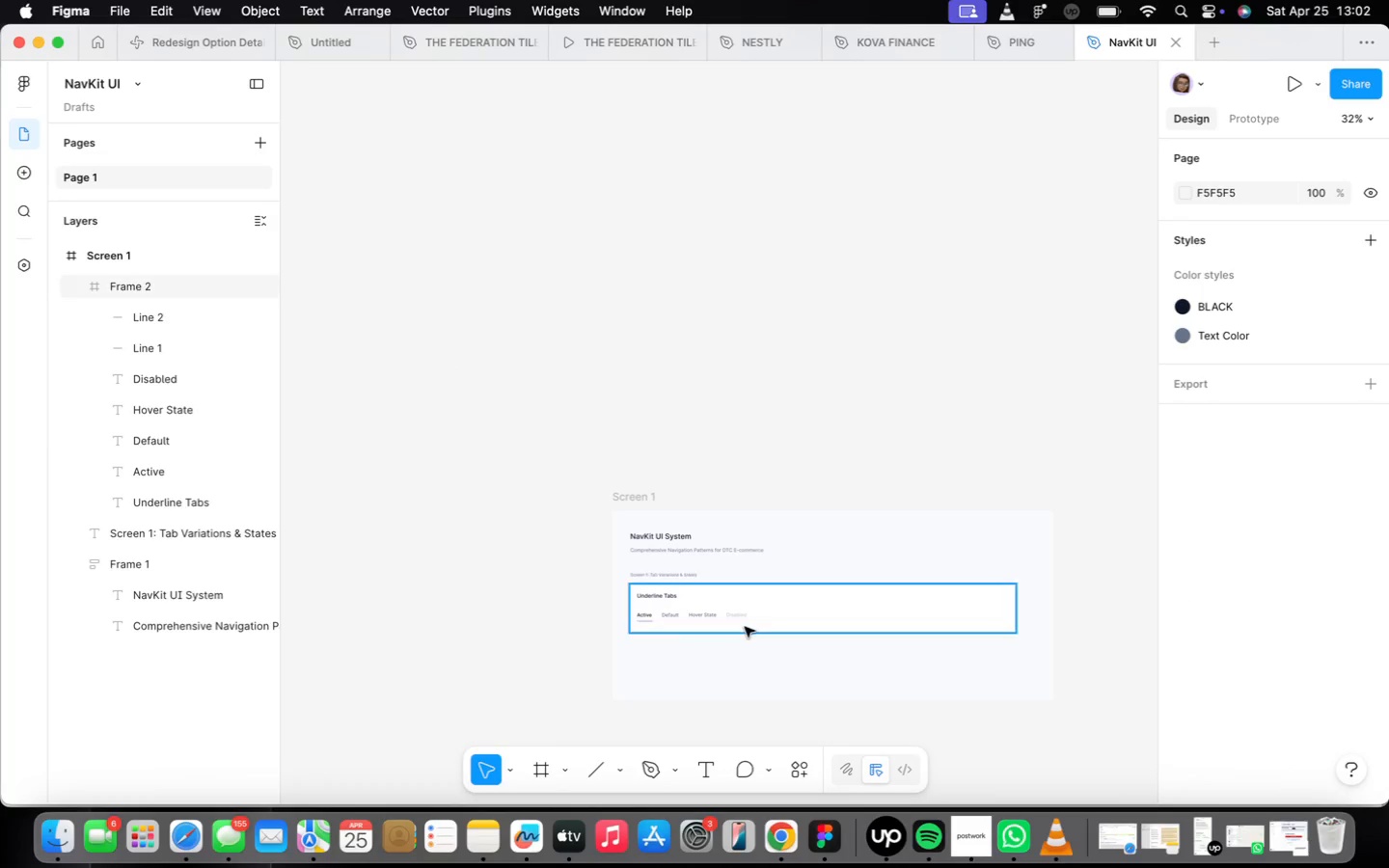 
scroll: coordinate [745, 629], scroll_direction: up, amount: 18.0
 